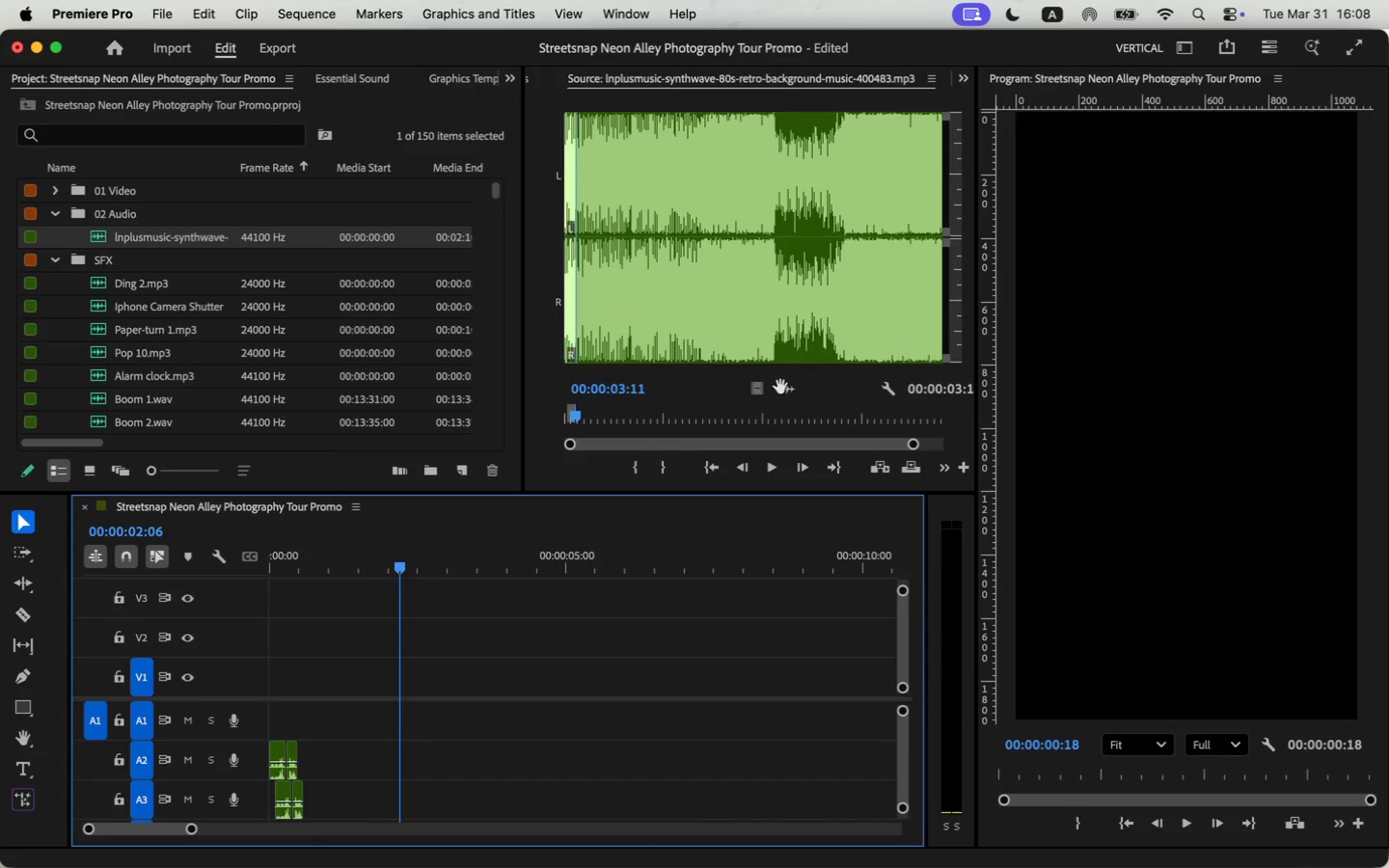 
left_click_drag(start_coordinate=[784, 388], to_coordinate=[305, 721])
 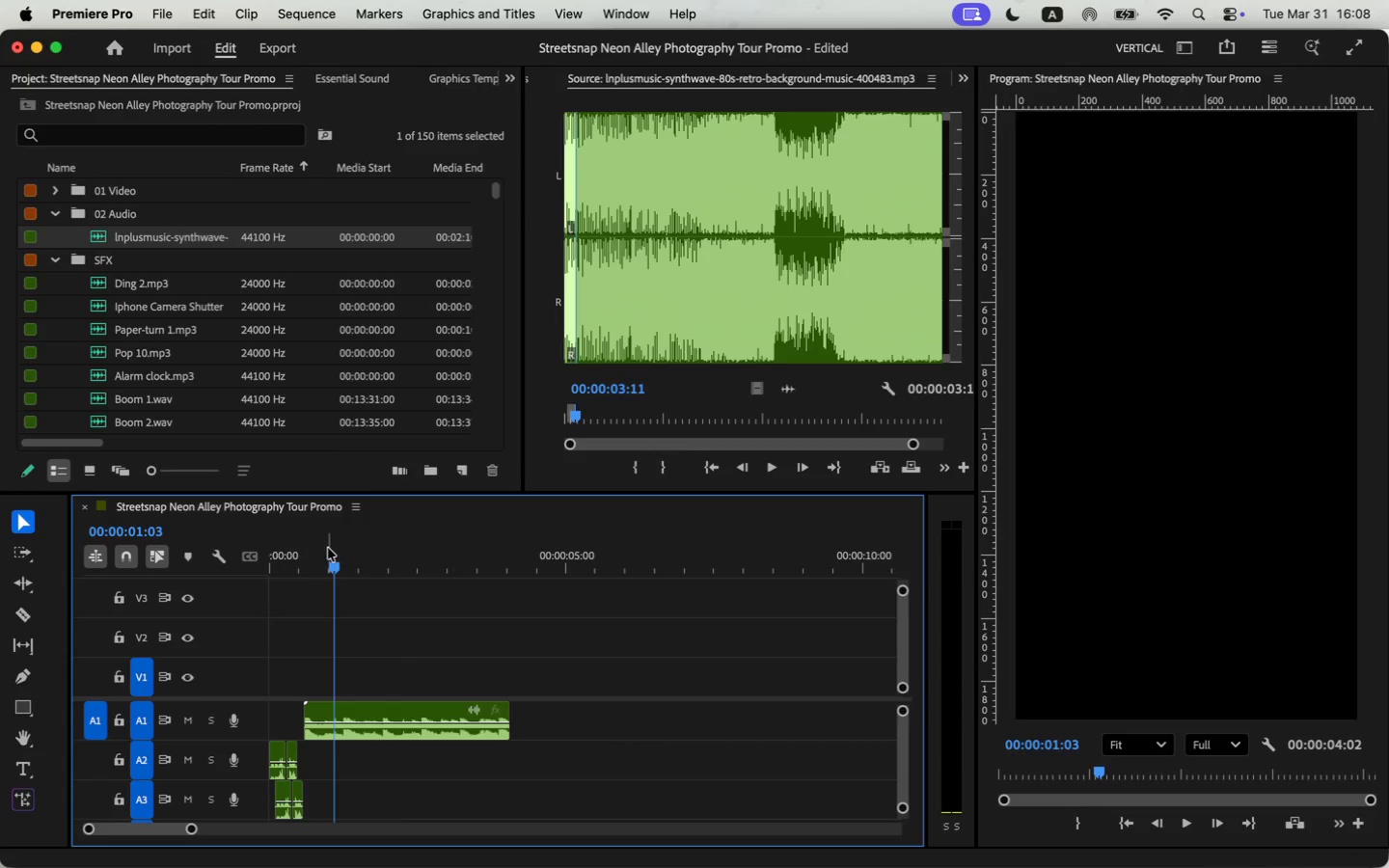 
left_click_drag(start_coordinate=[331, 560], to_coordinate=[280, 572])
 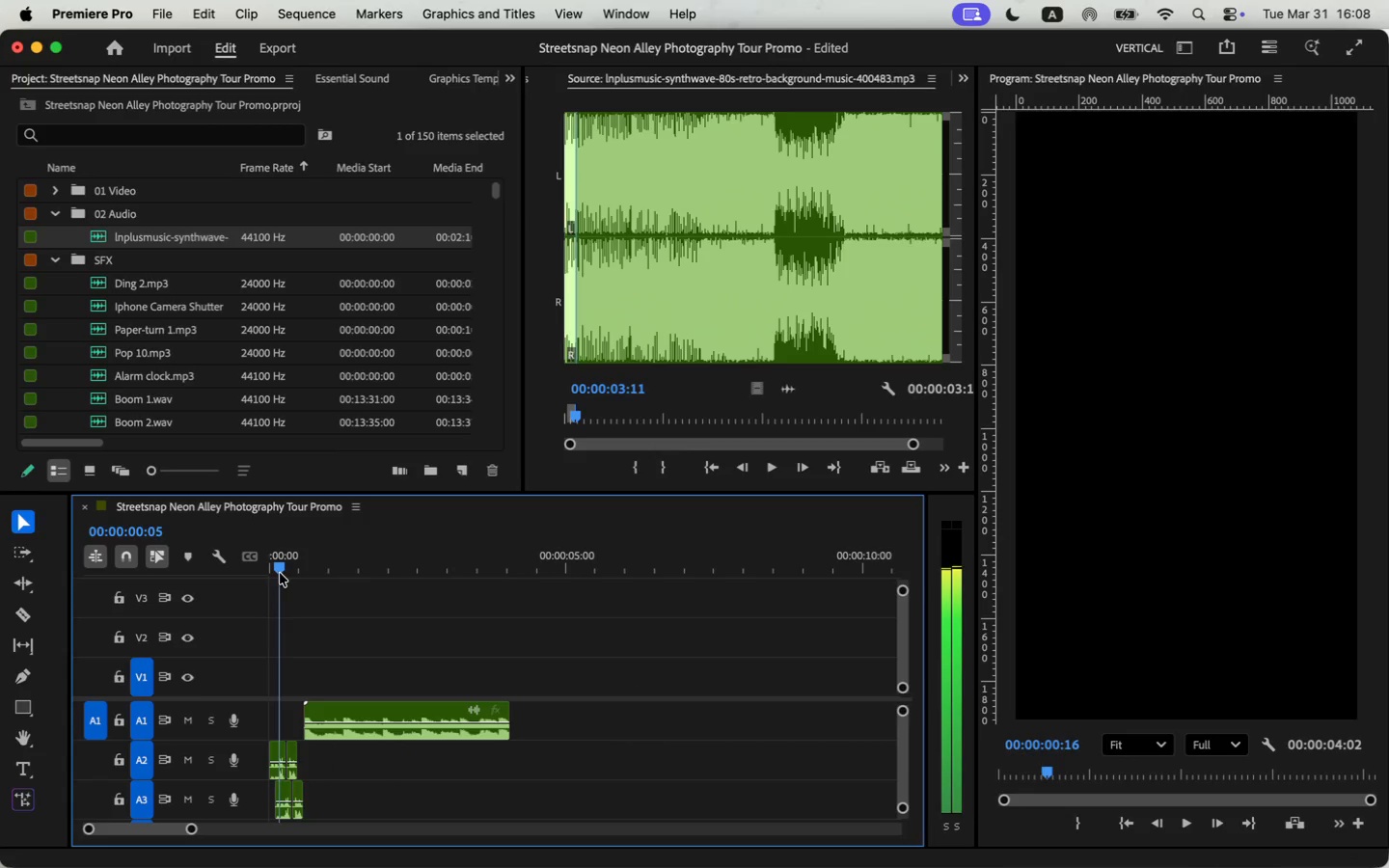 
key(Space)
 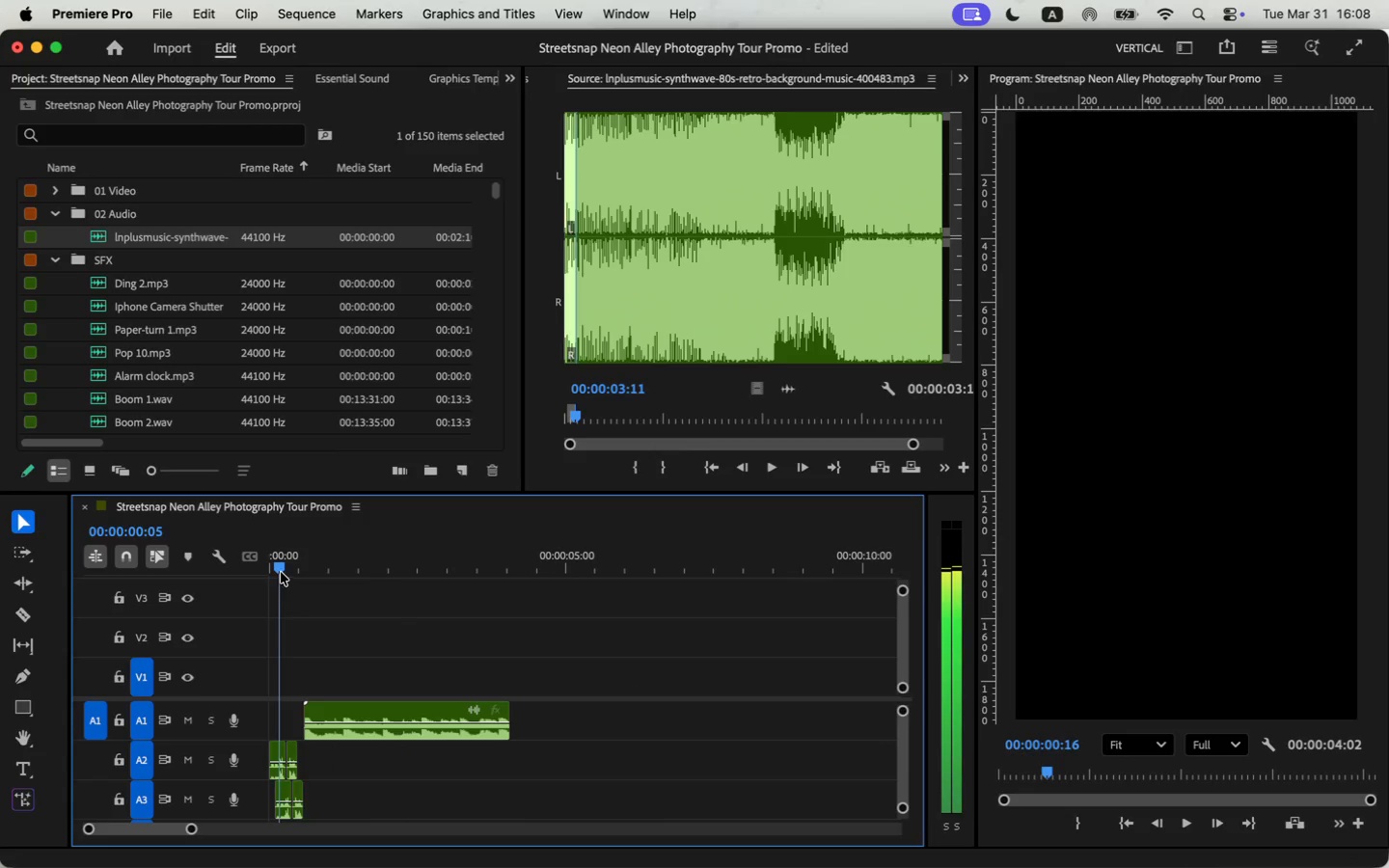 
key(Space)
 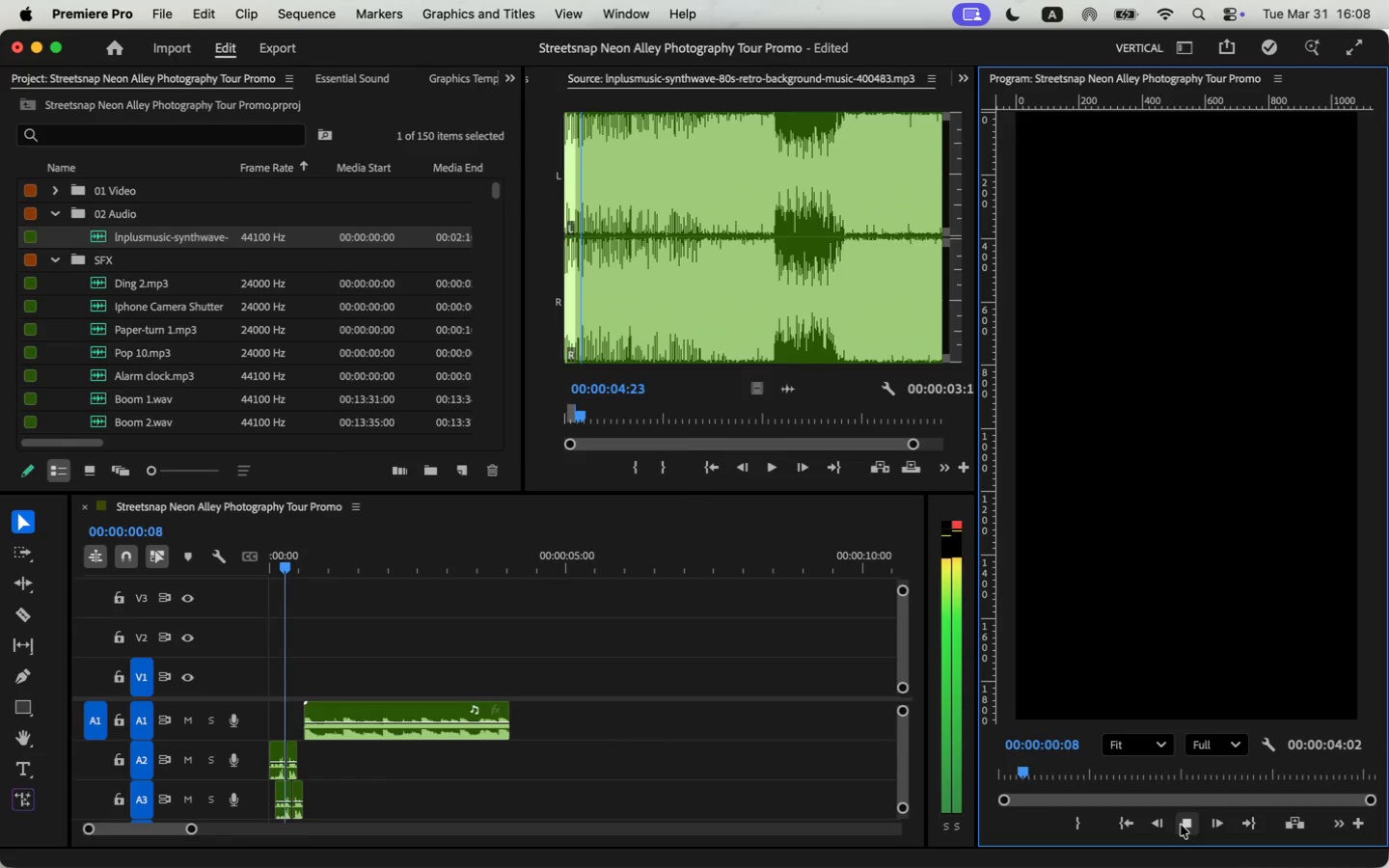 
wait(5.7)
 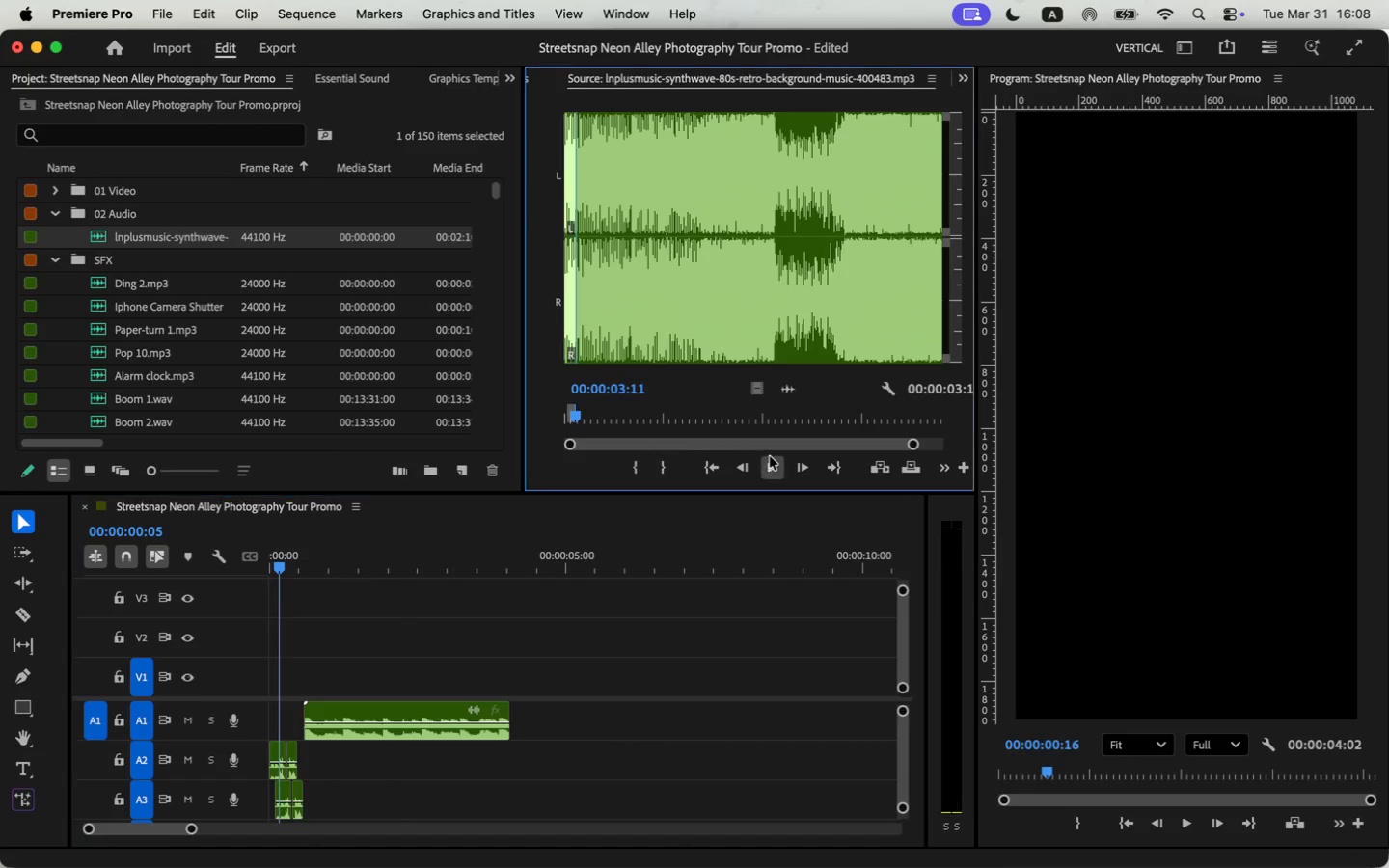 
left_click([1181, 825])
 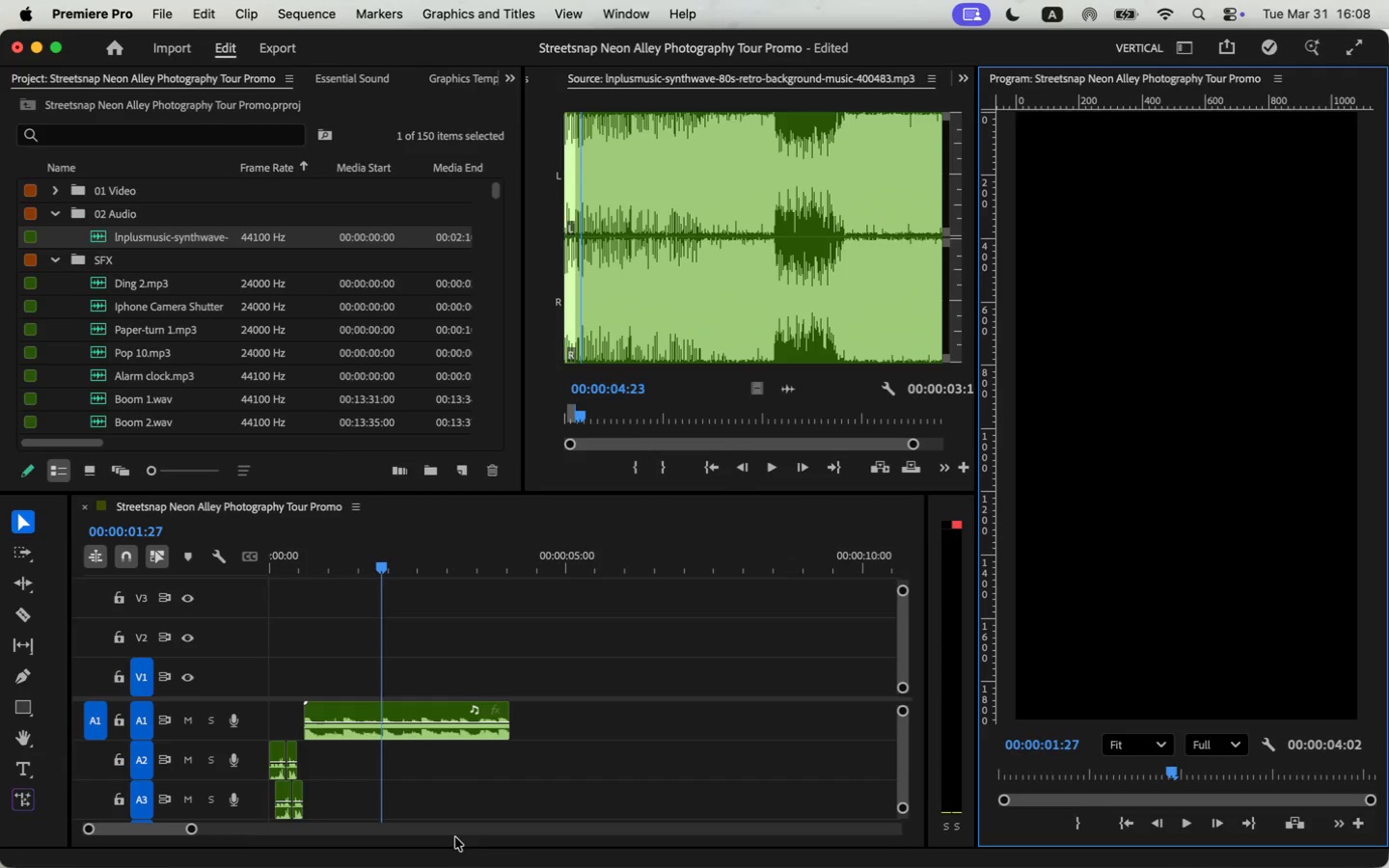 
scroll: coordinate [380, 747], scroll_direction: down, amount: 4.0
 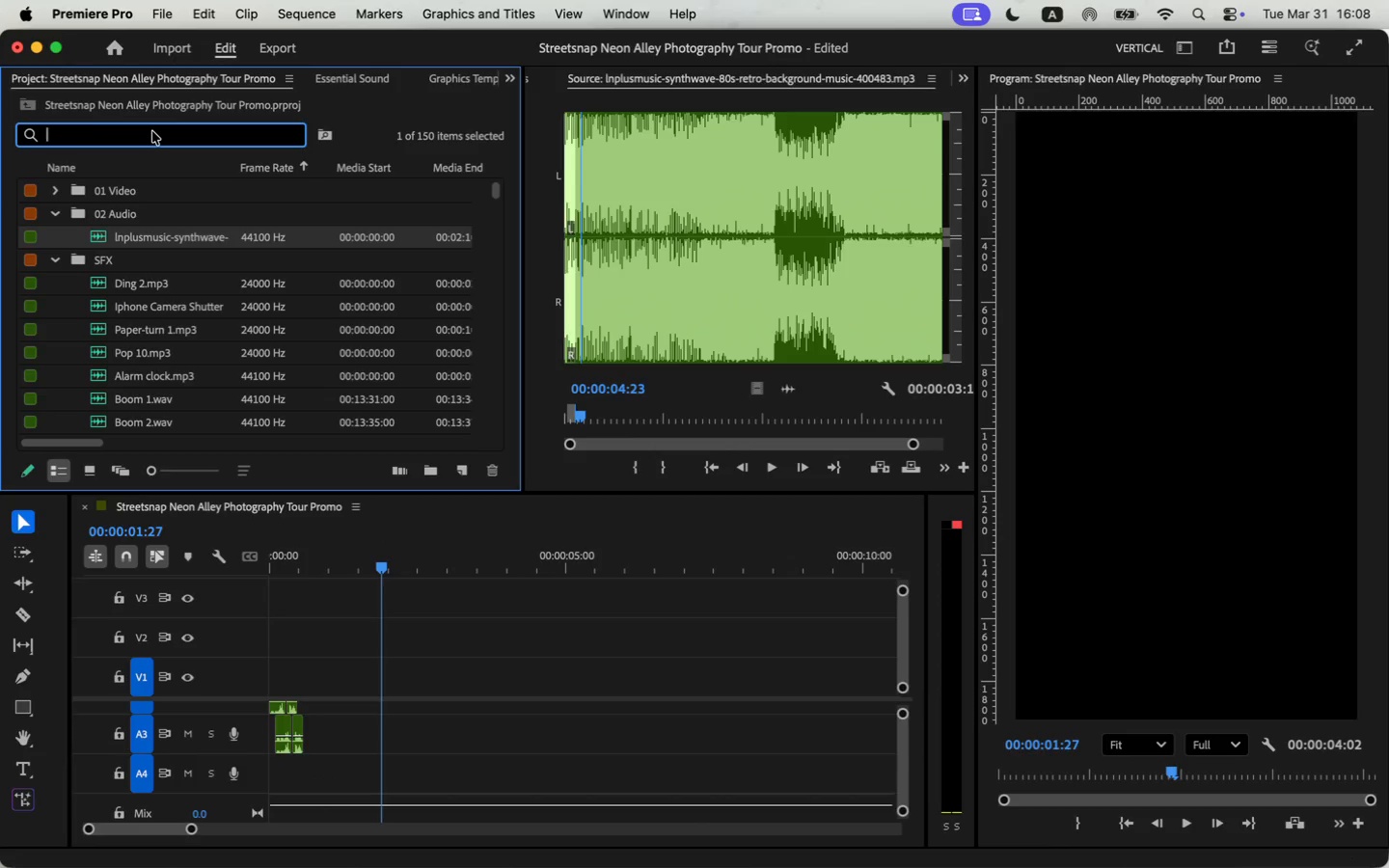 
type(whoosh)
 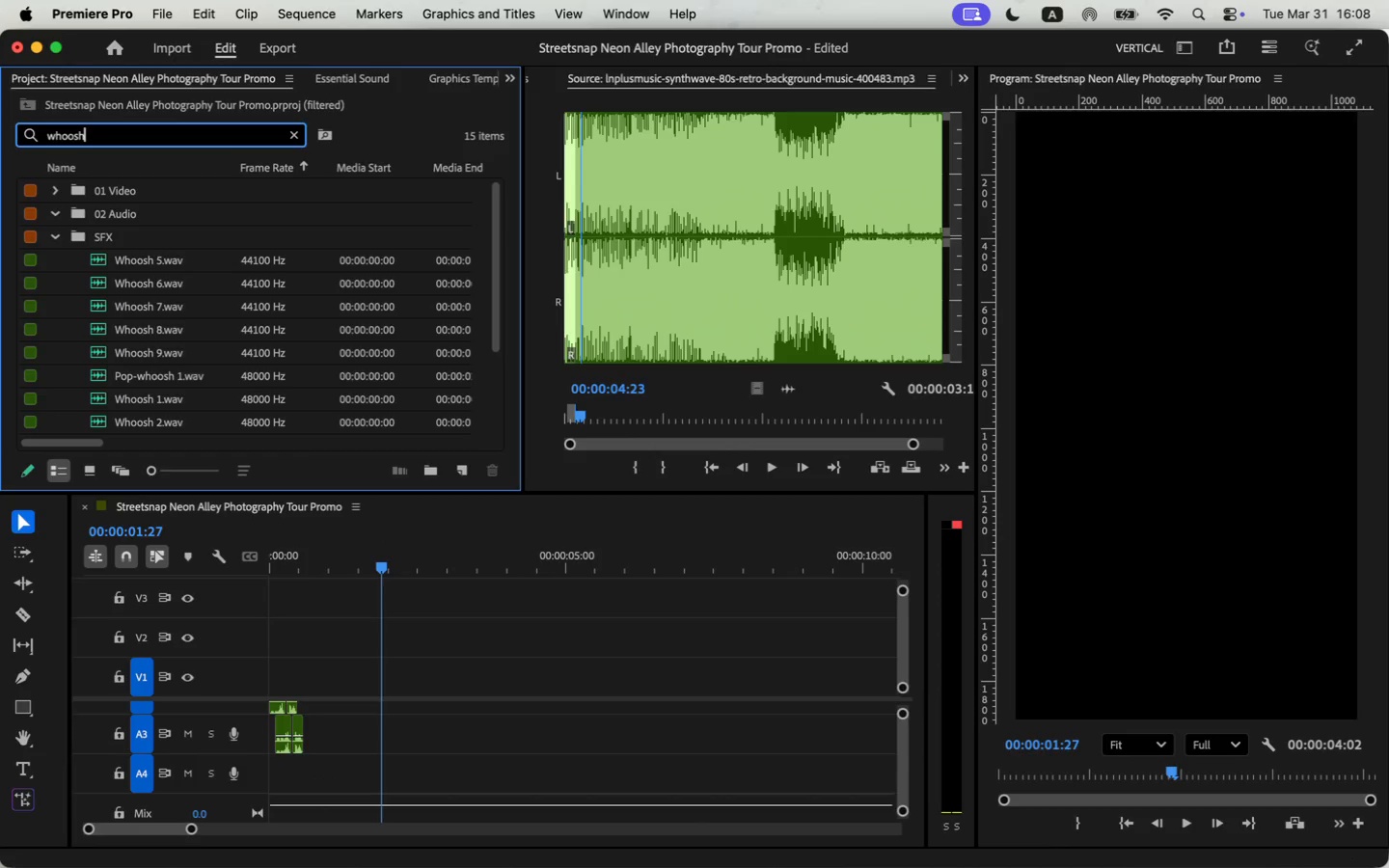 
key(Enter)
 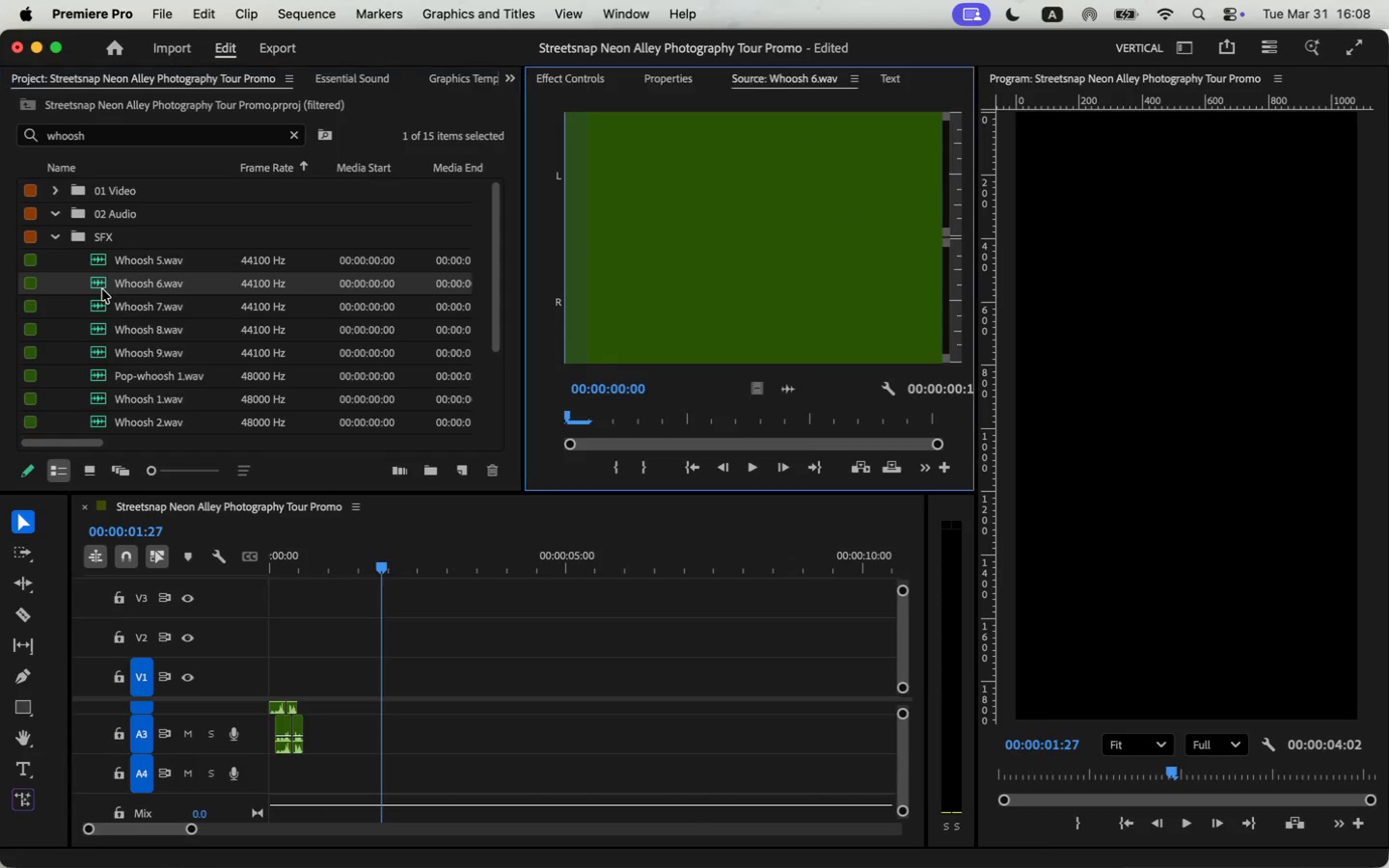 
key(Space)
 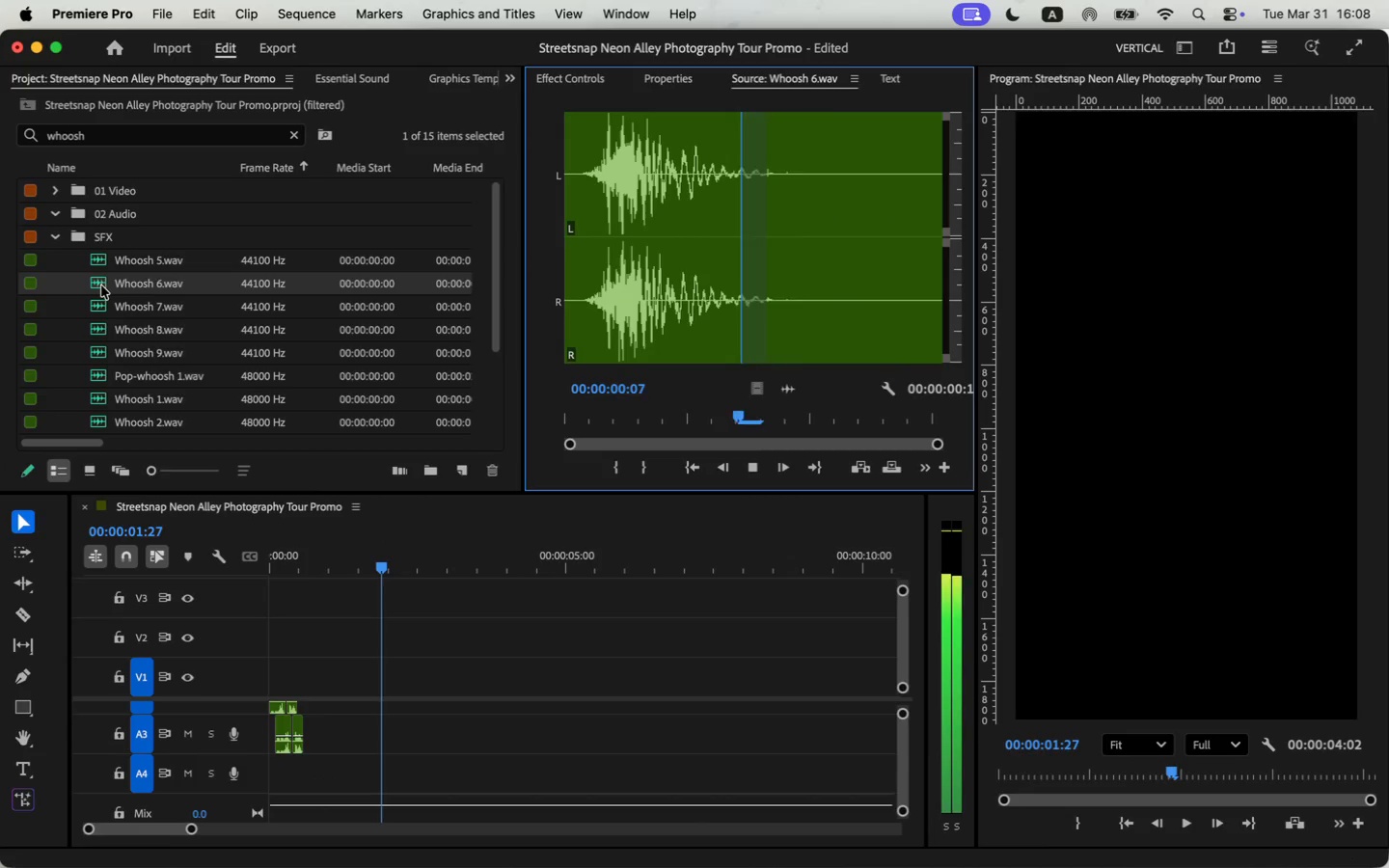 
key(Space)
 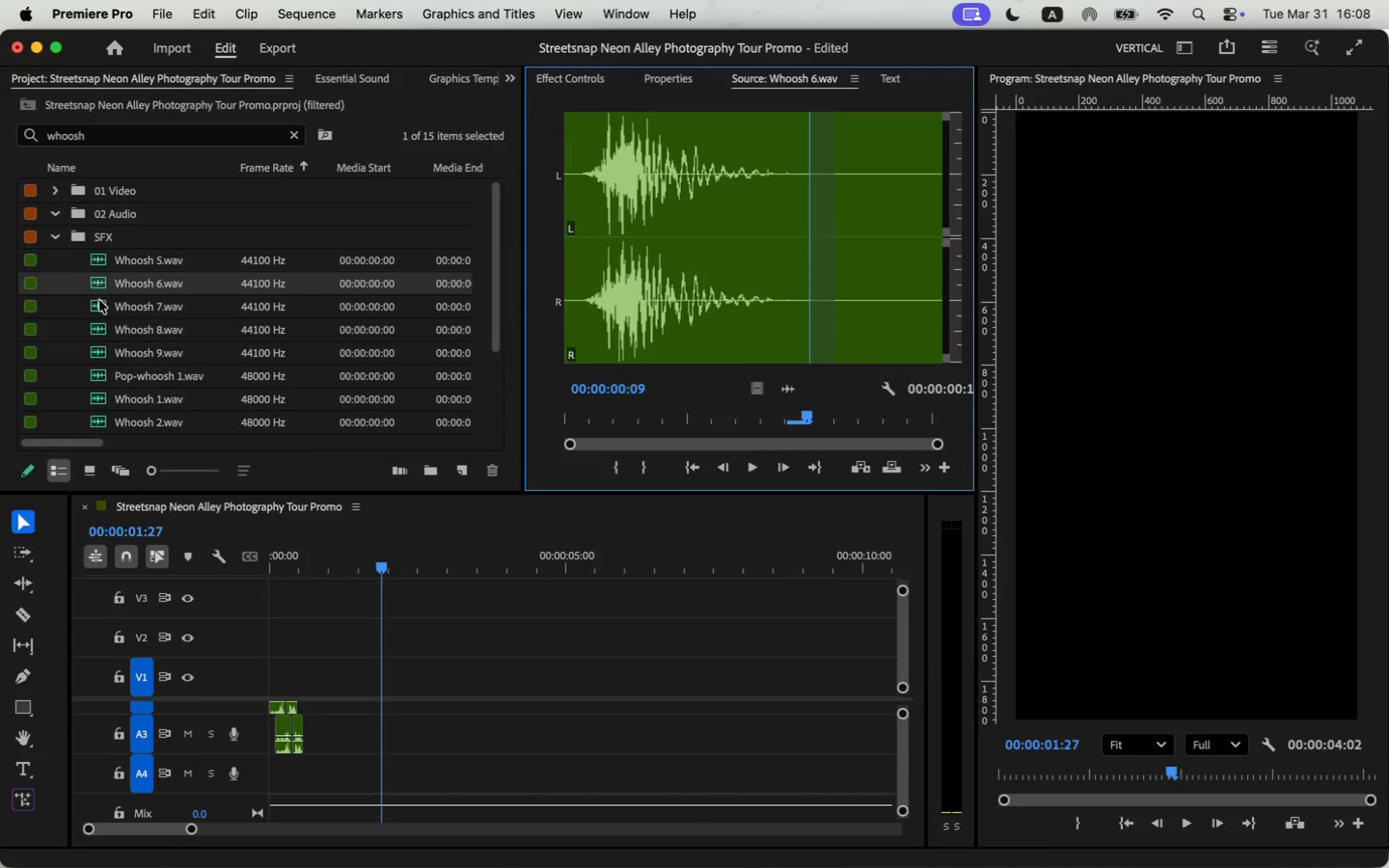 
double_click([98, 302])
 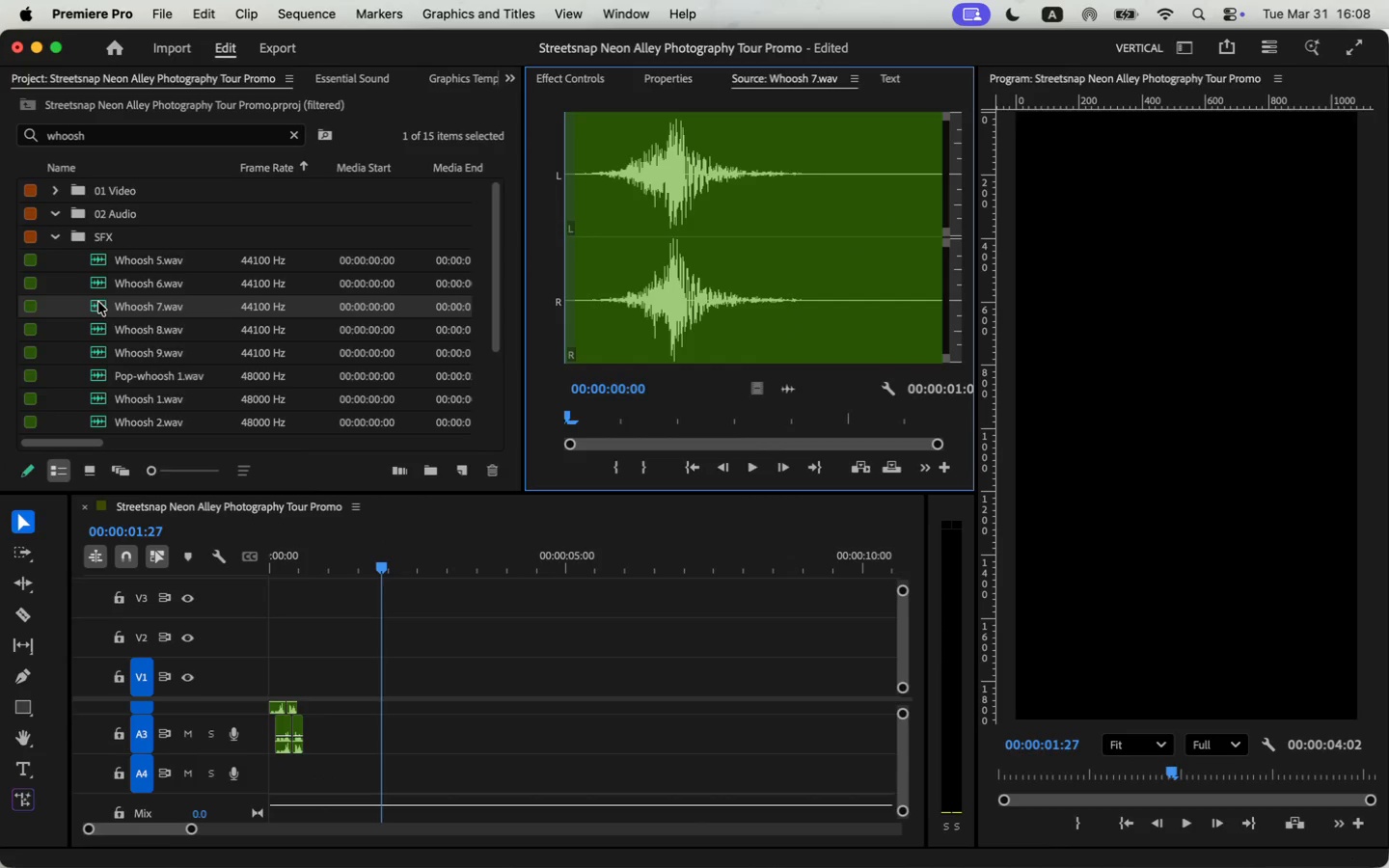 
key(Space)
 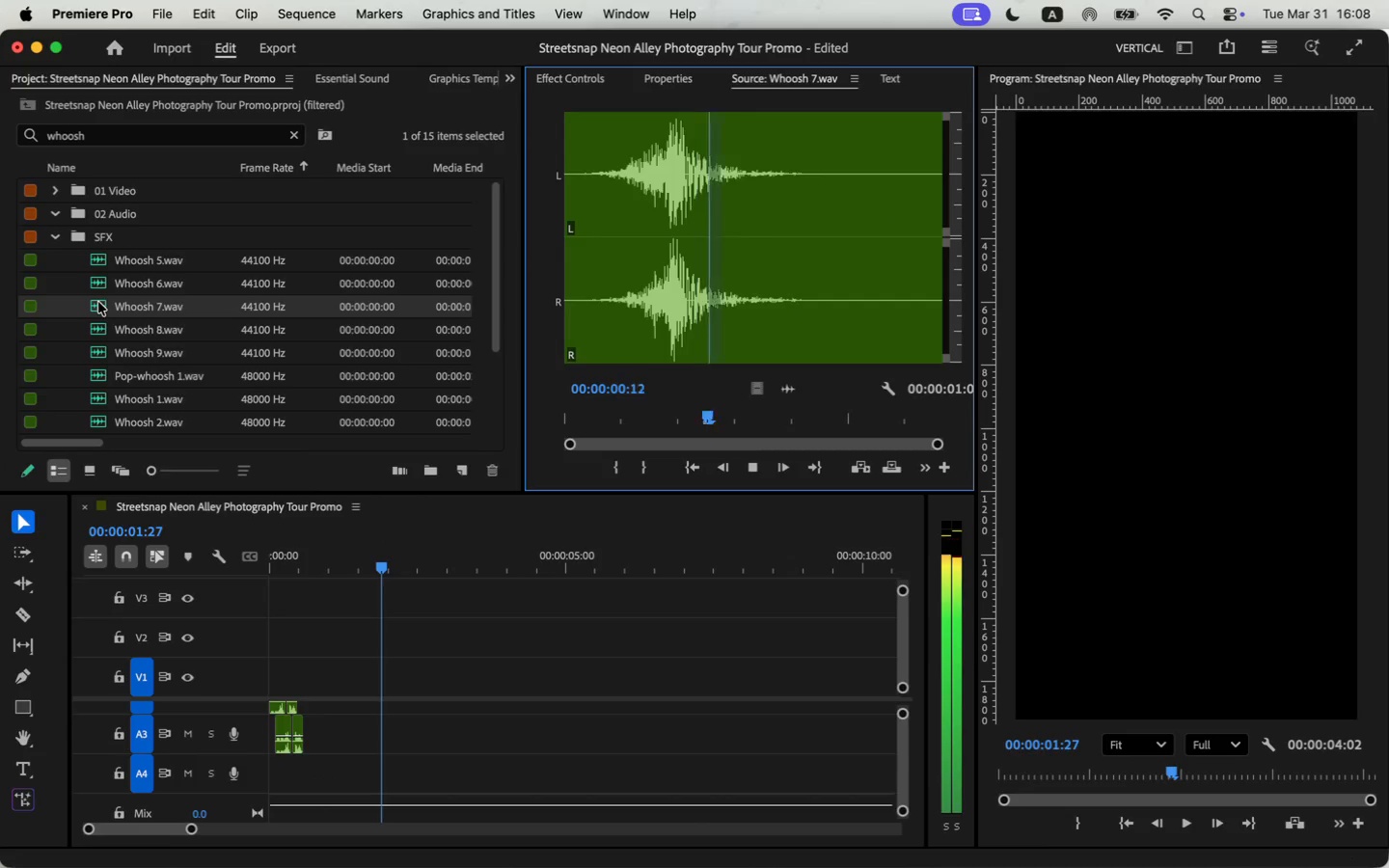 
key(Space)
 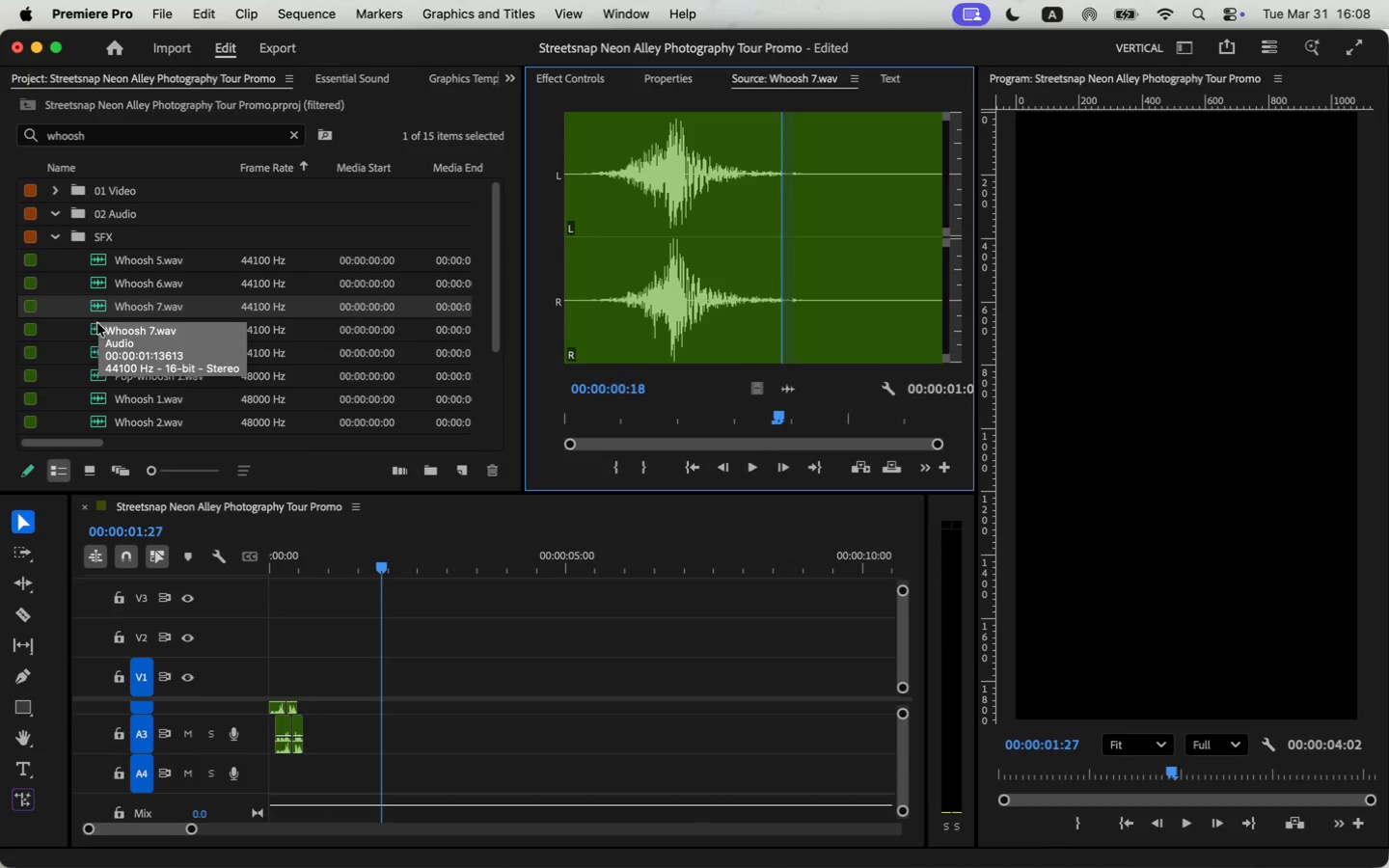 
left_click([97, 323])
 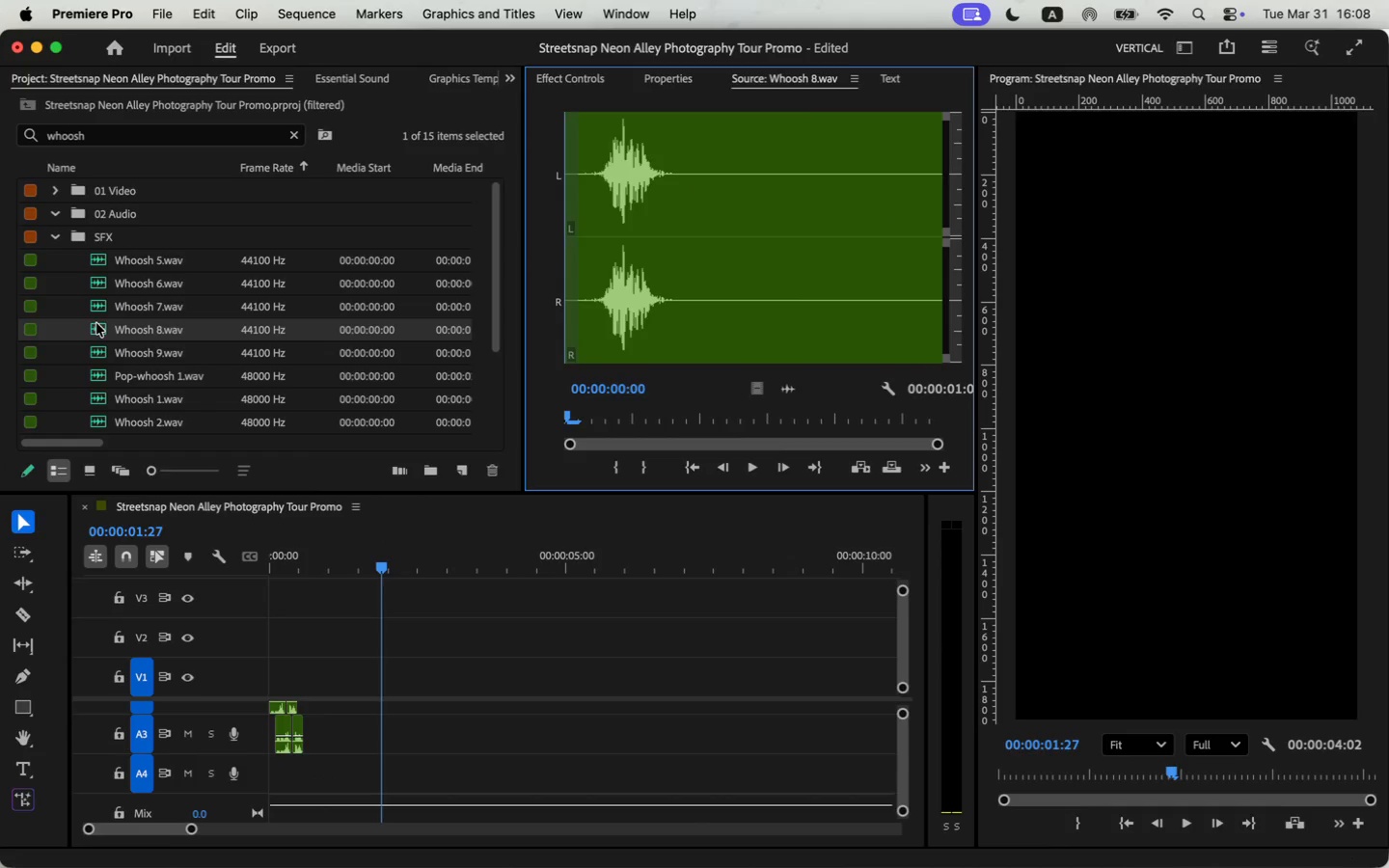 
key(Space)
 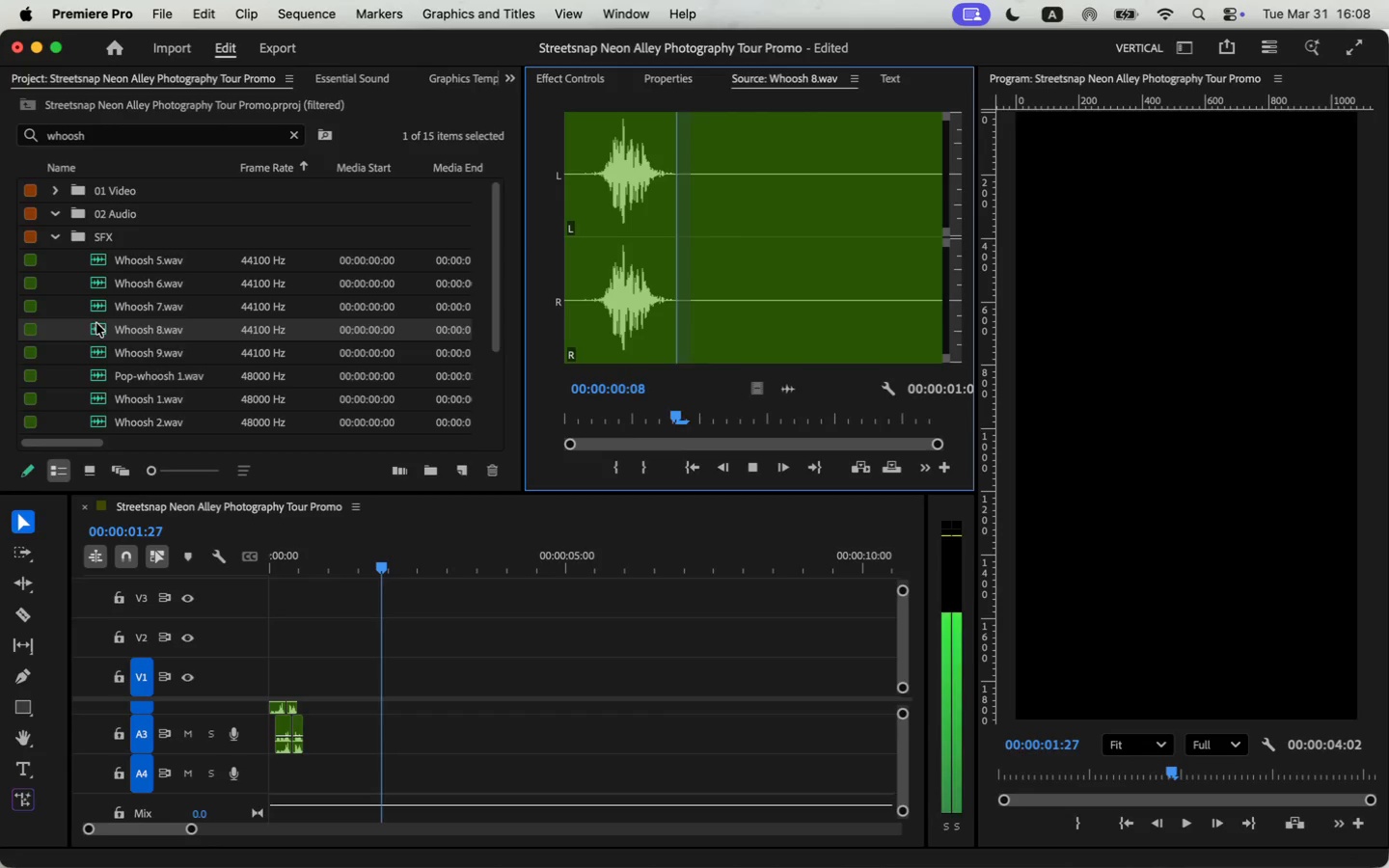 
key(Space)
 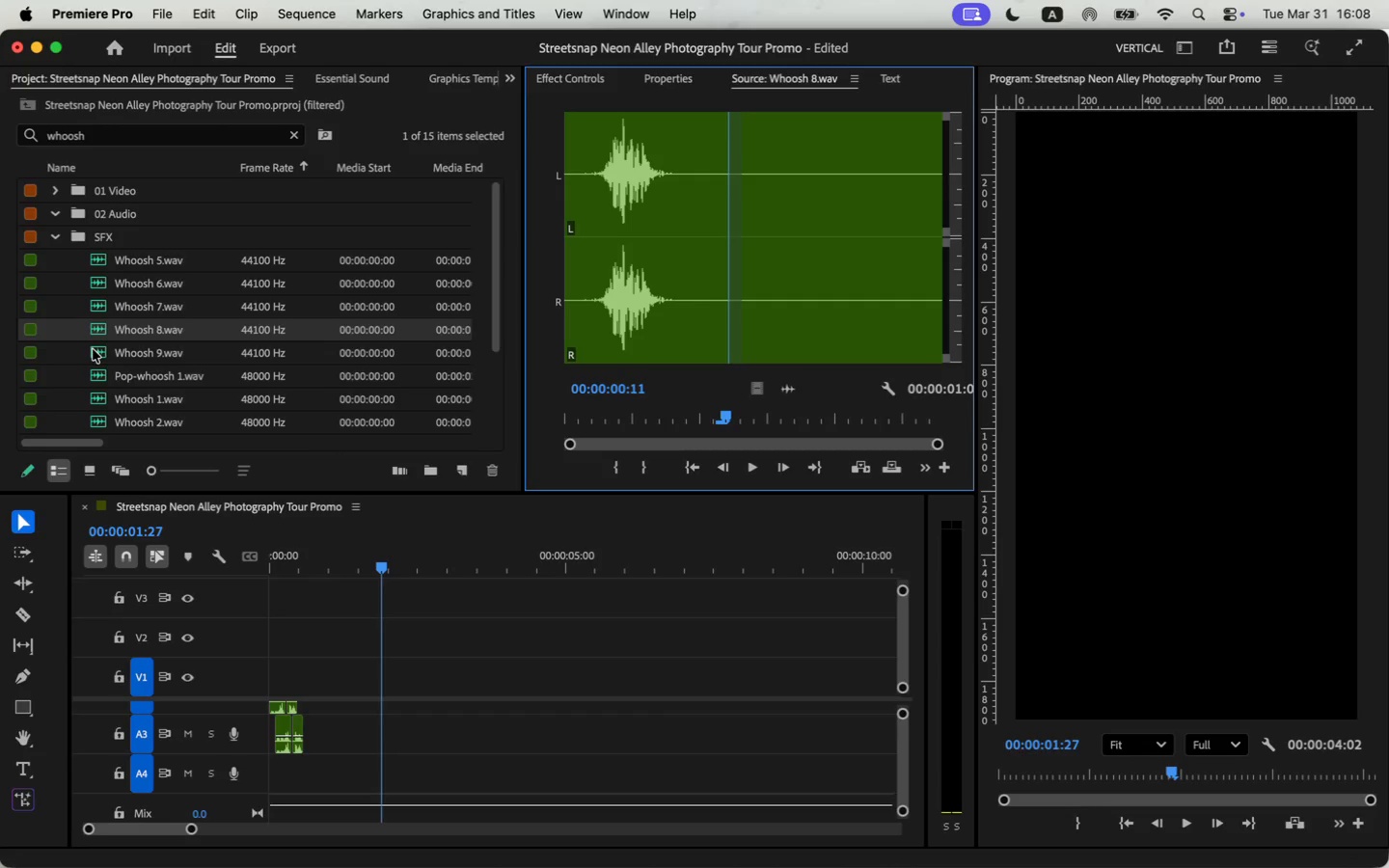 
double_click([93, 349])
 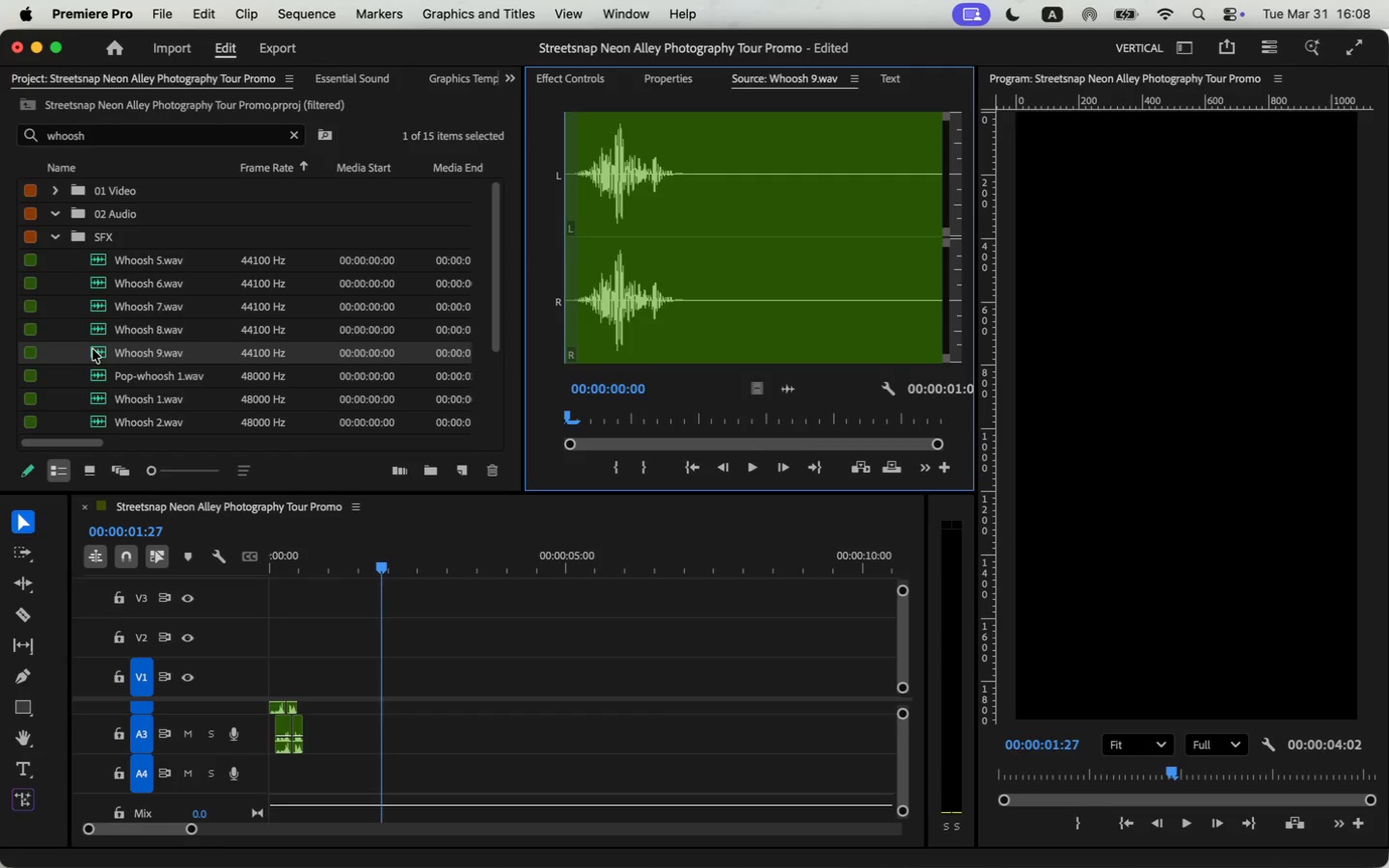 
key(Space)
 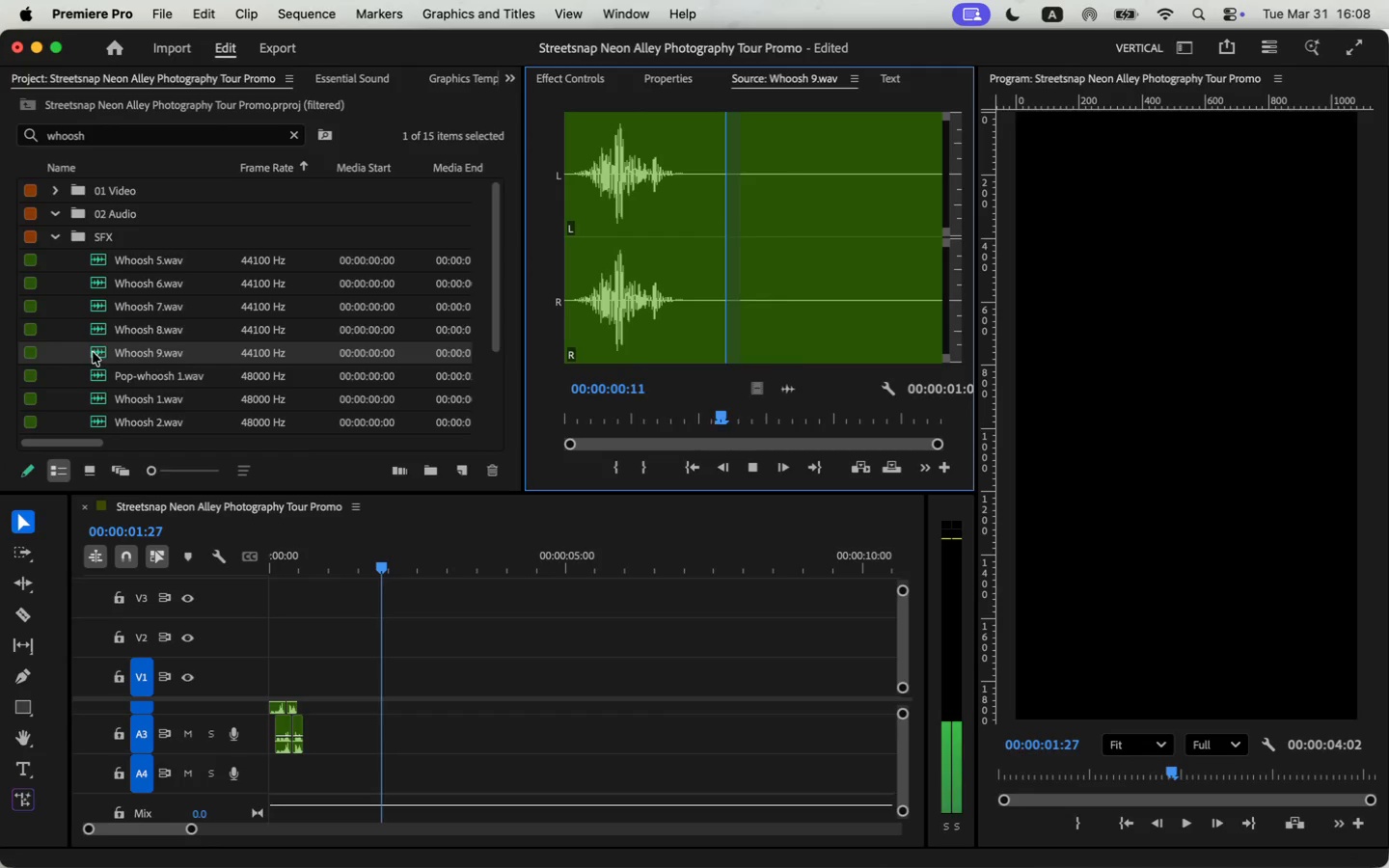 
key(Space)
 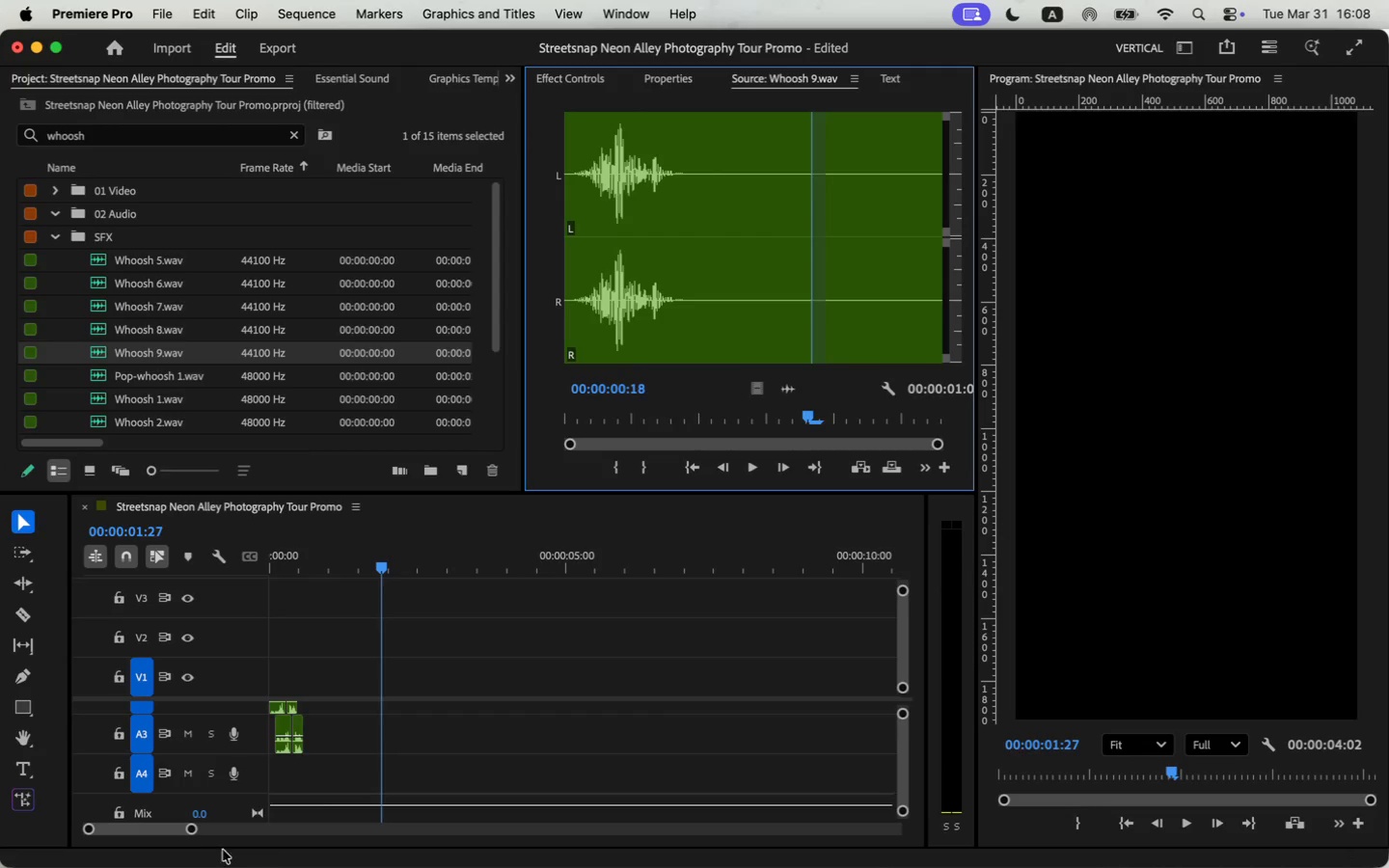 
left_click_drag(start_coordinate=[188, 827], to_coordinate=[157, 834])
 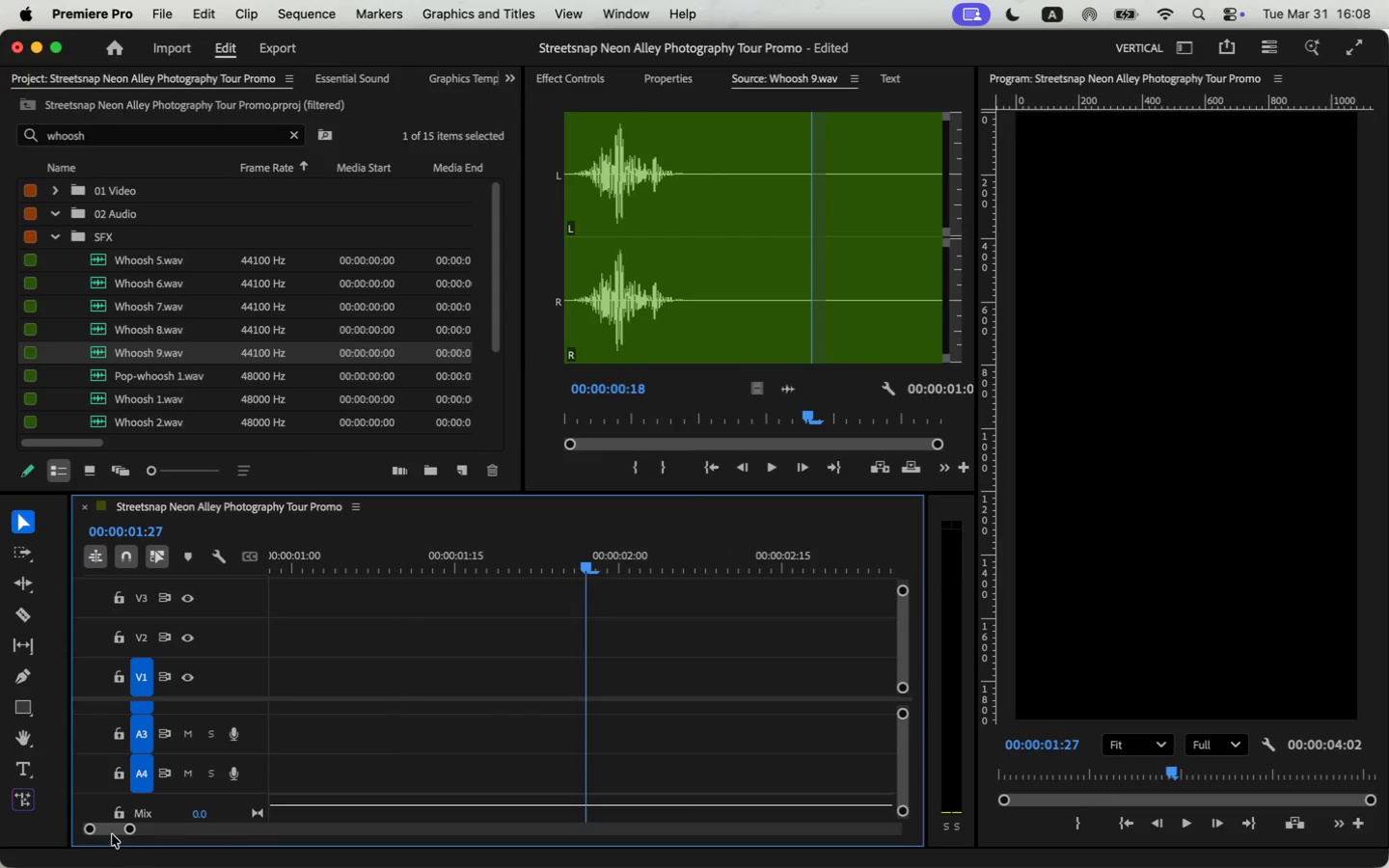 
left_click_drag(start_coordinate=[111, 831], to_coordinate=[103, 831])
 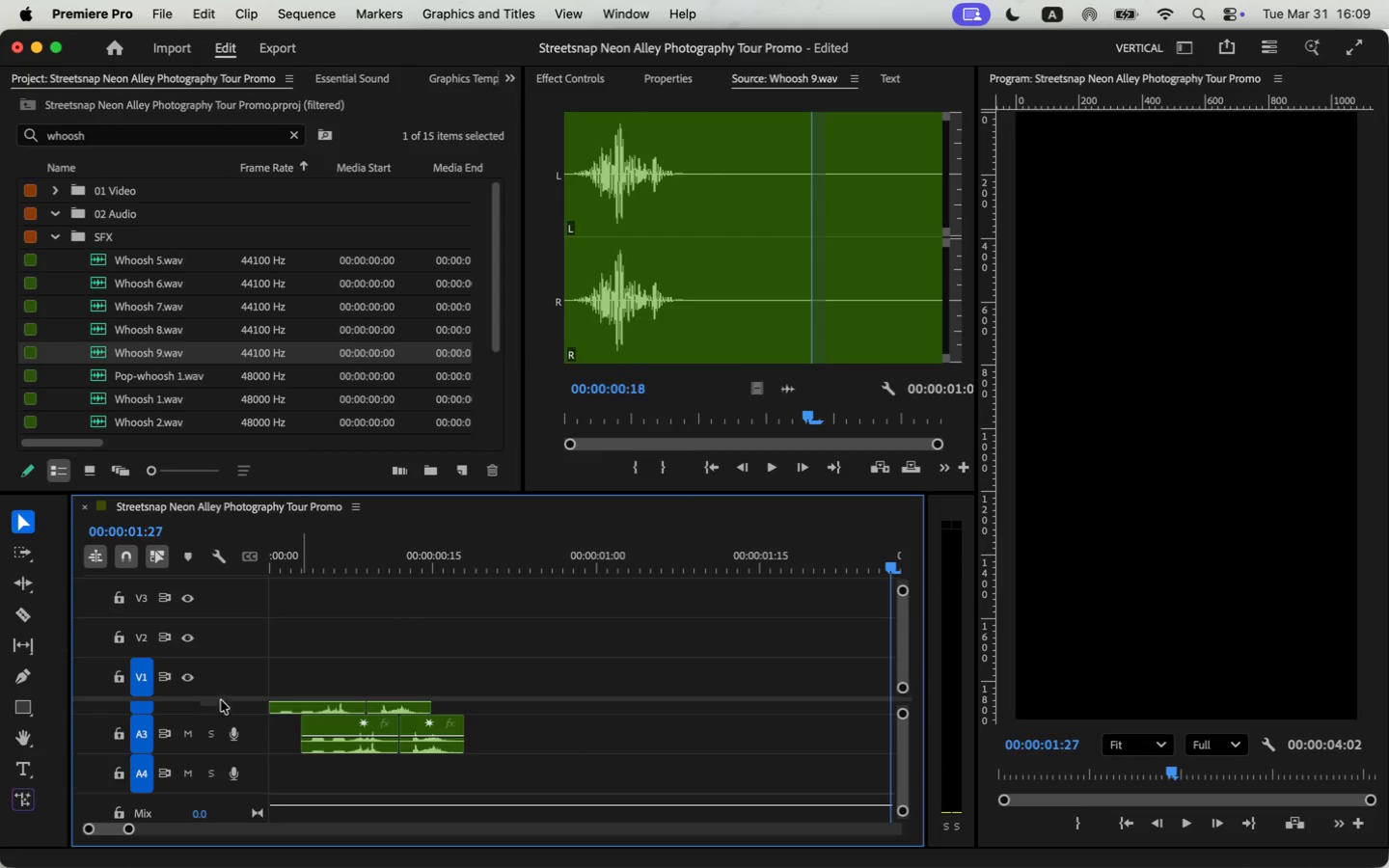 
left_click_drag(start_coordinate=[232, 697], to_coordinate=[263, 611])
 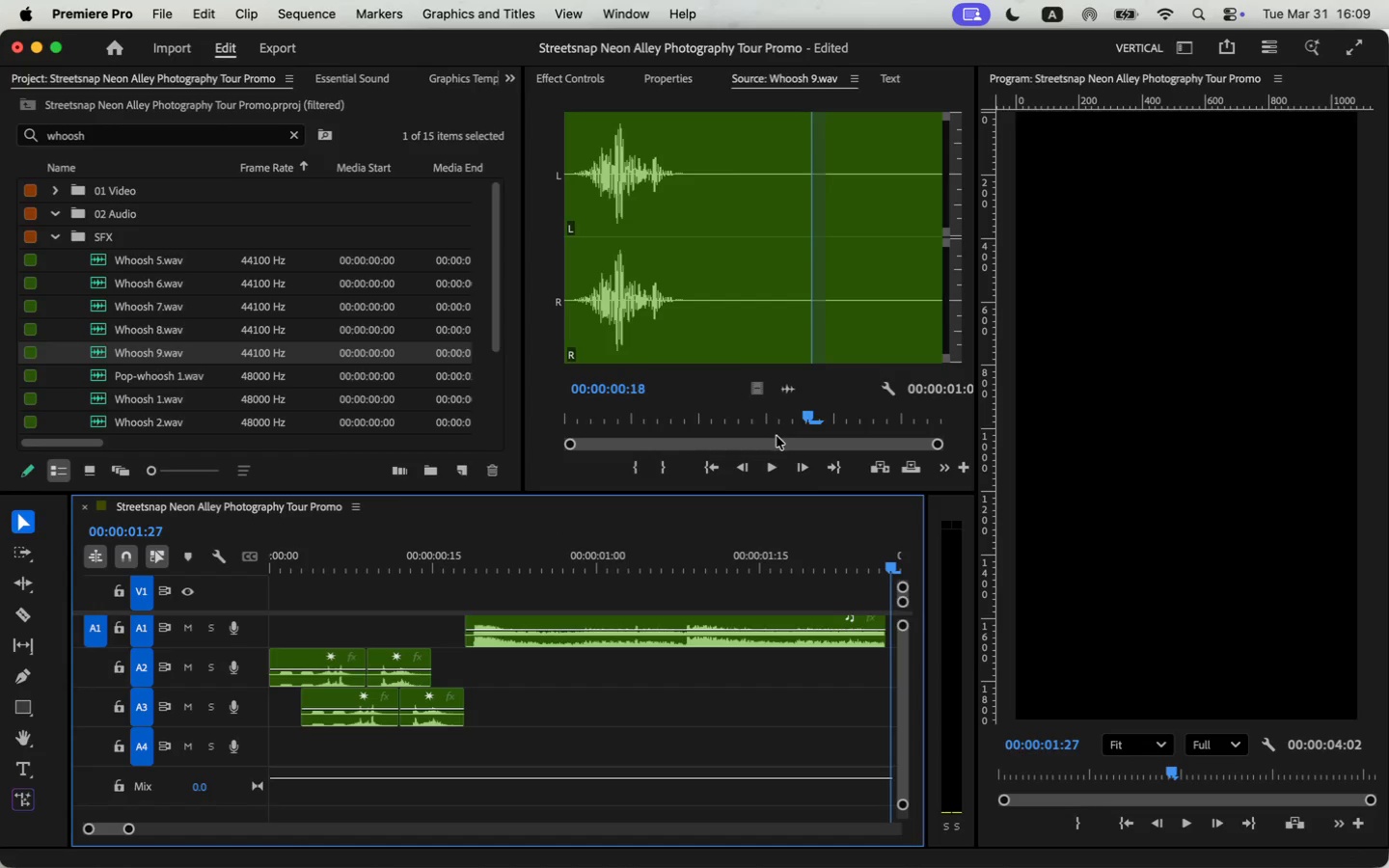 
left_click([695, 289])
 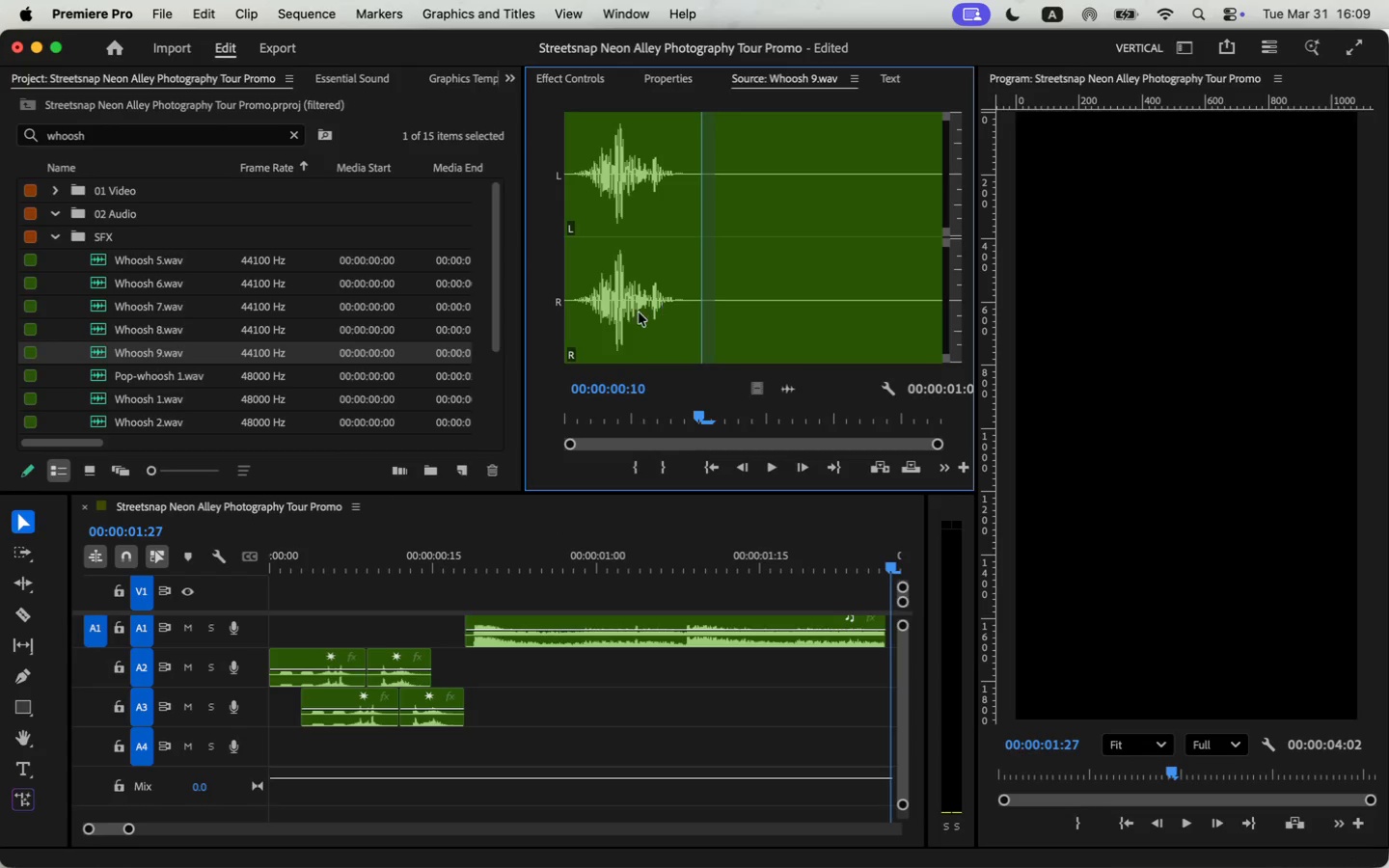 
type(oo)
 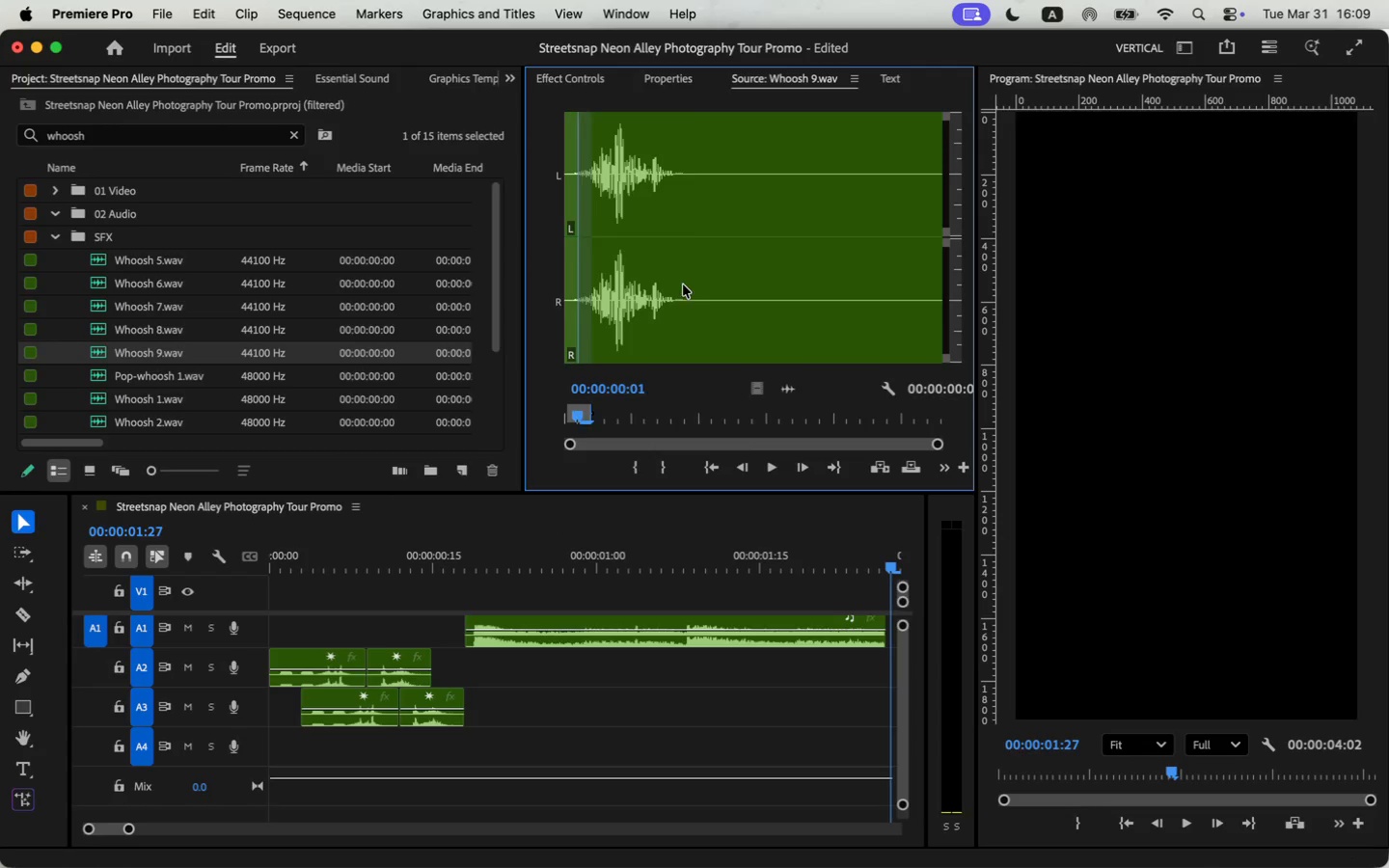 
key(O)
 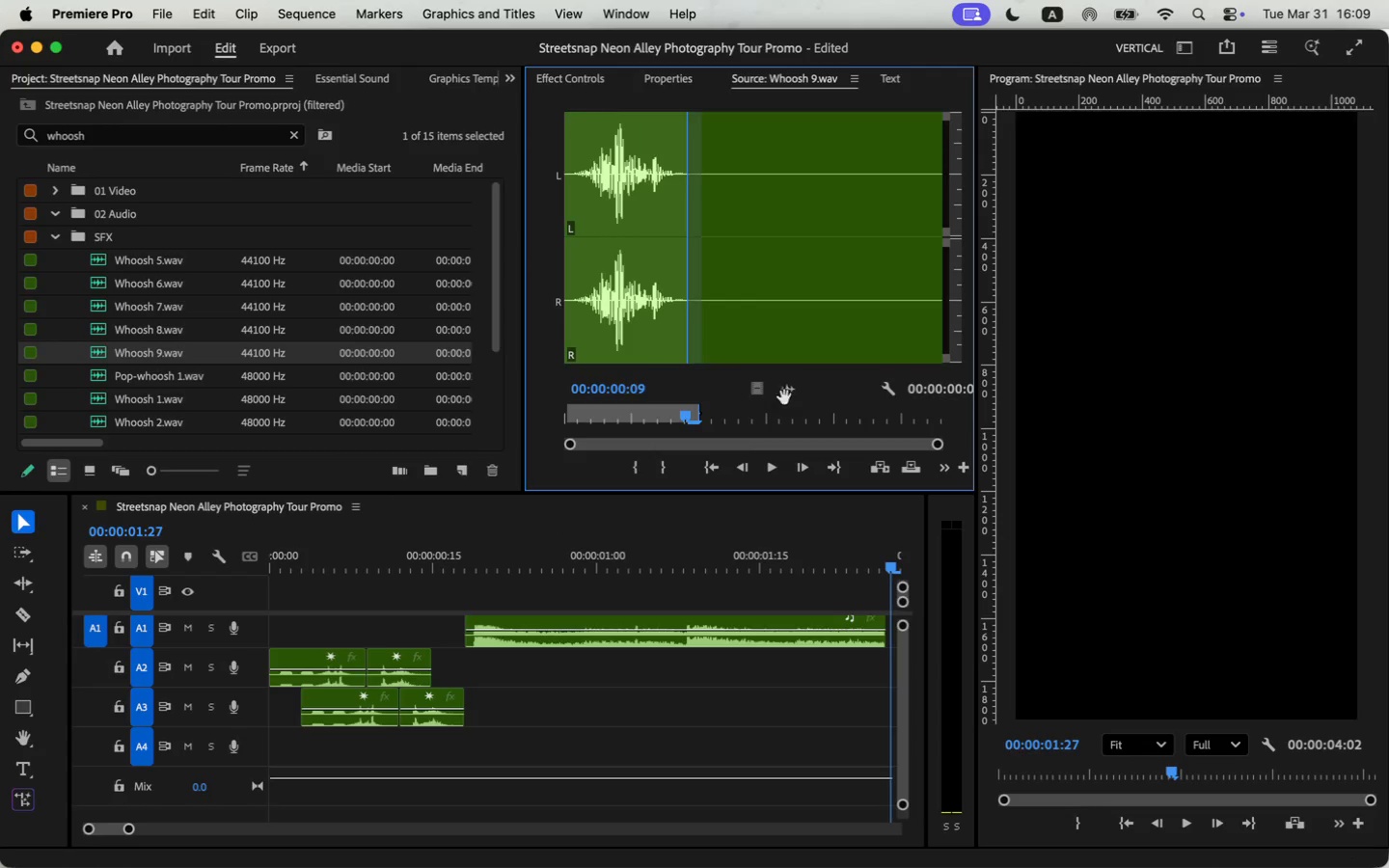 
left_click_drag(start_coordinate=[795, 393], to_coordinate=[426, 747])
 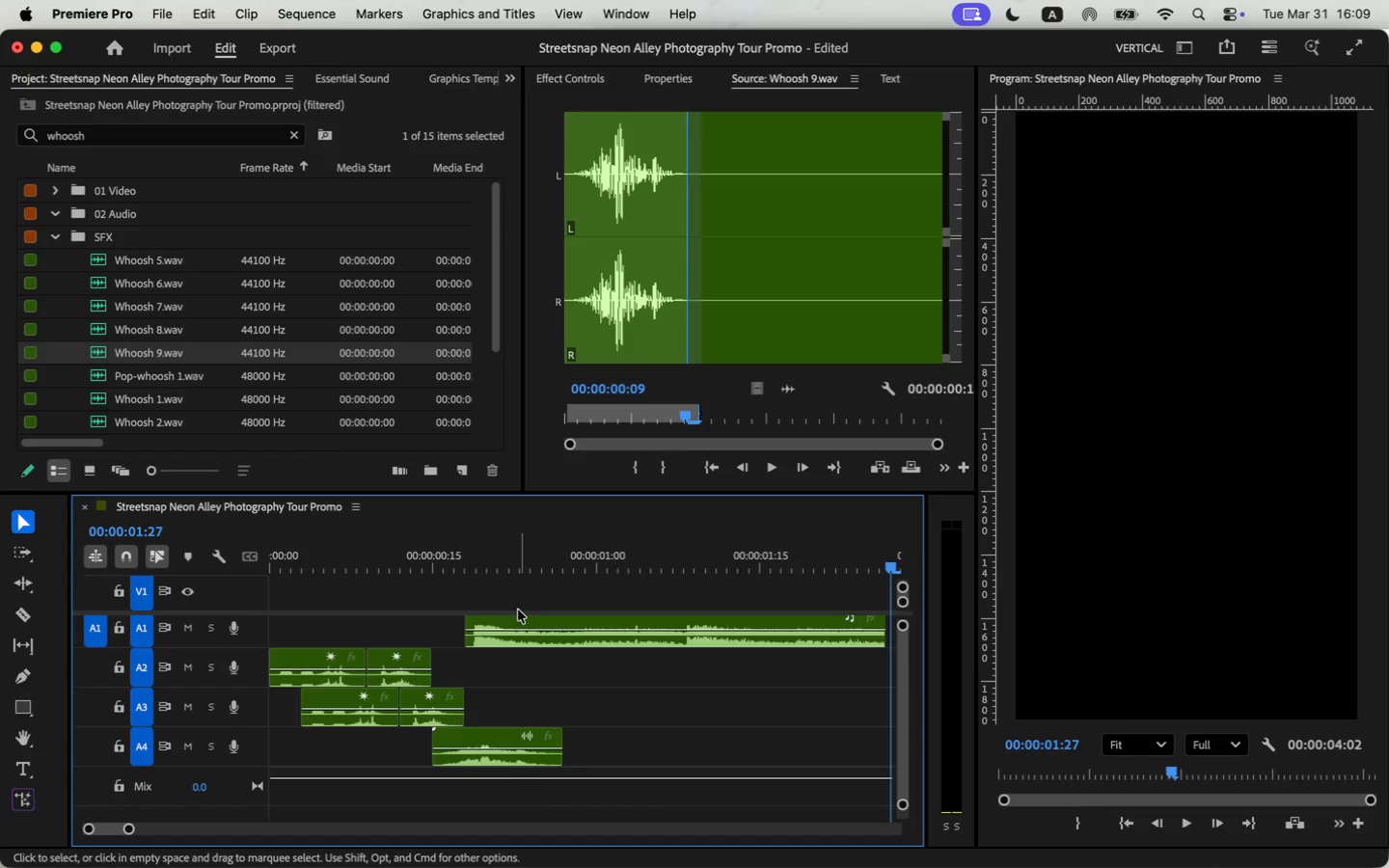 
left_click_drag(start_coordinate=[519, 622], to_coordinate=[540, 622])
 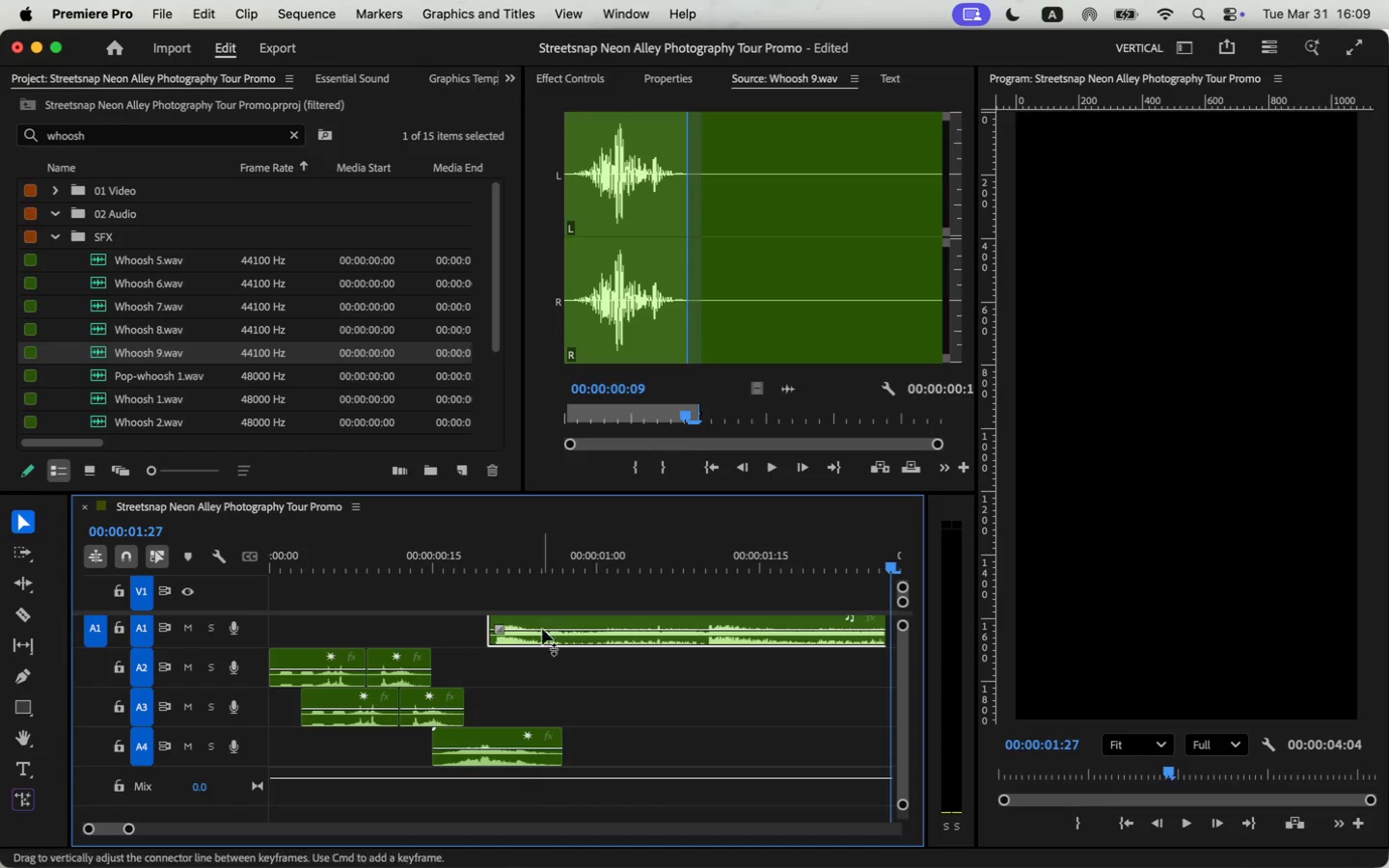 
mouse_move([593, 620])
 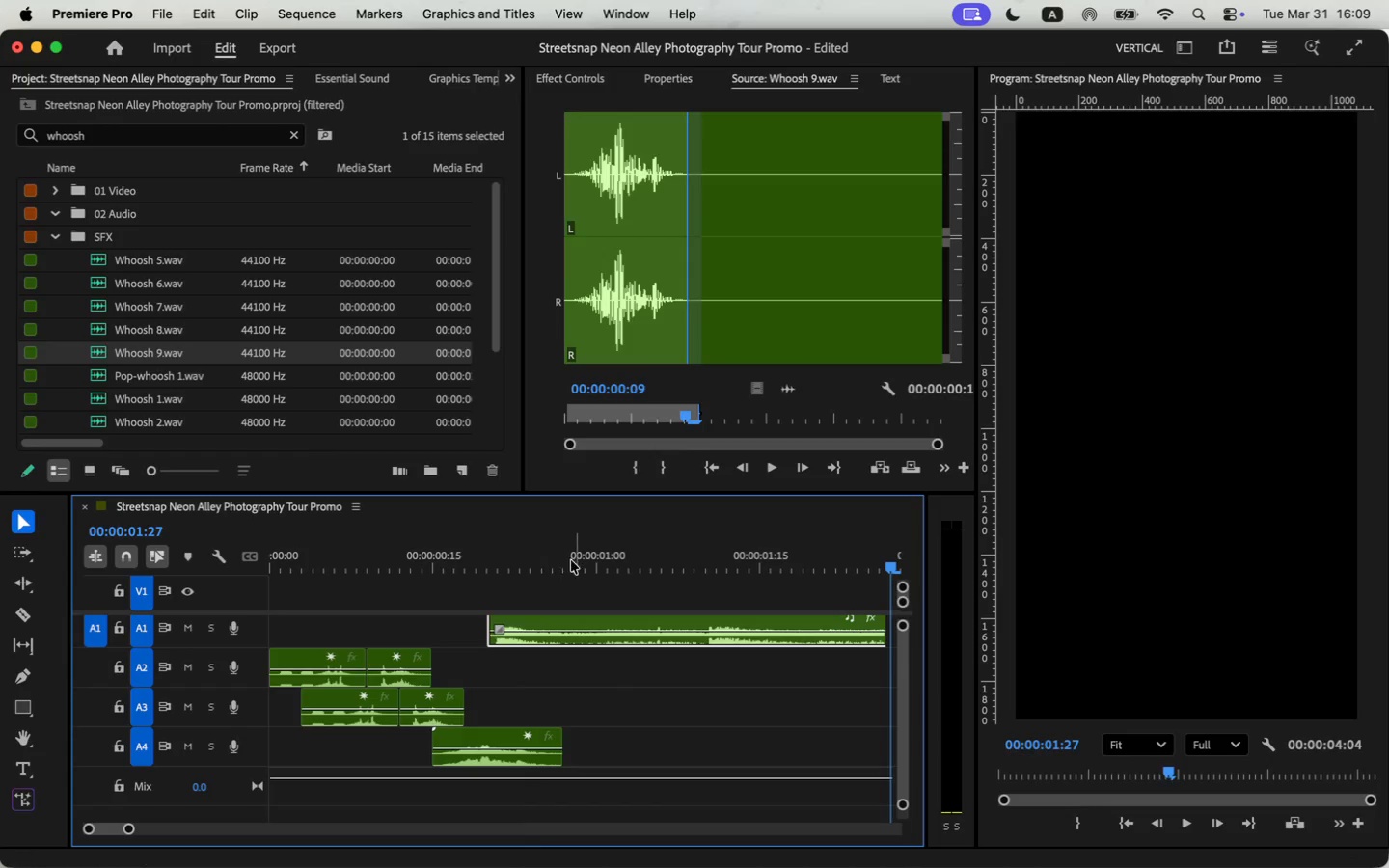 
left_click_drag(start_coordinate=[573, 558], to_coordinate=[243, 579])
 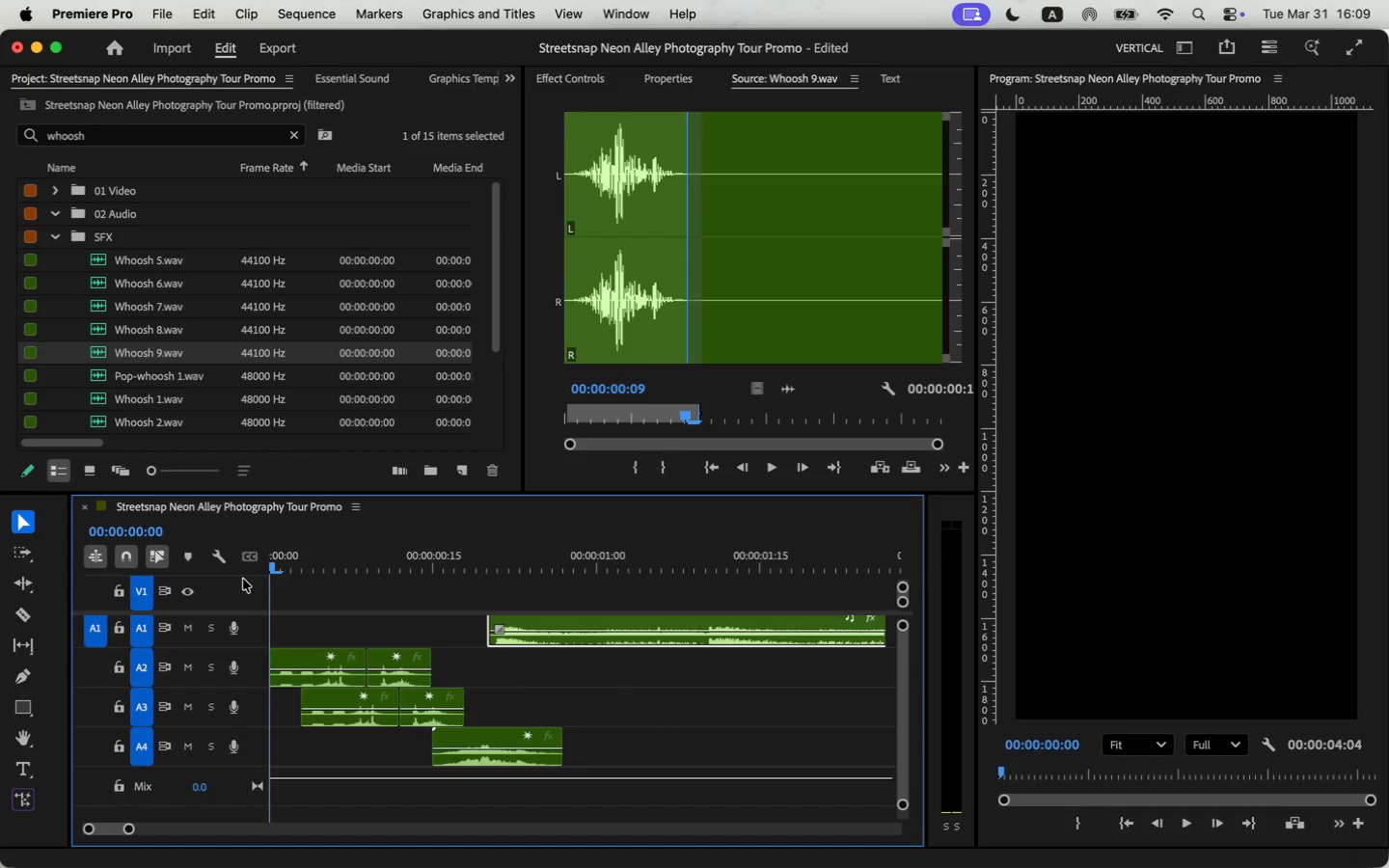 
key(Space)
 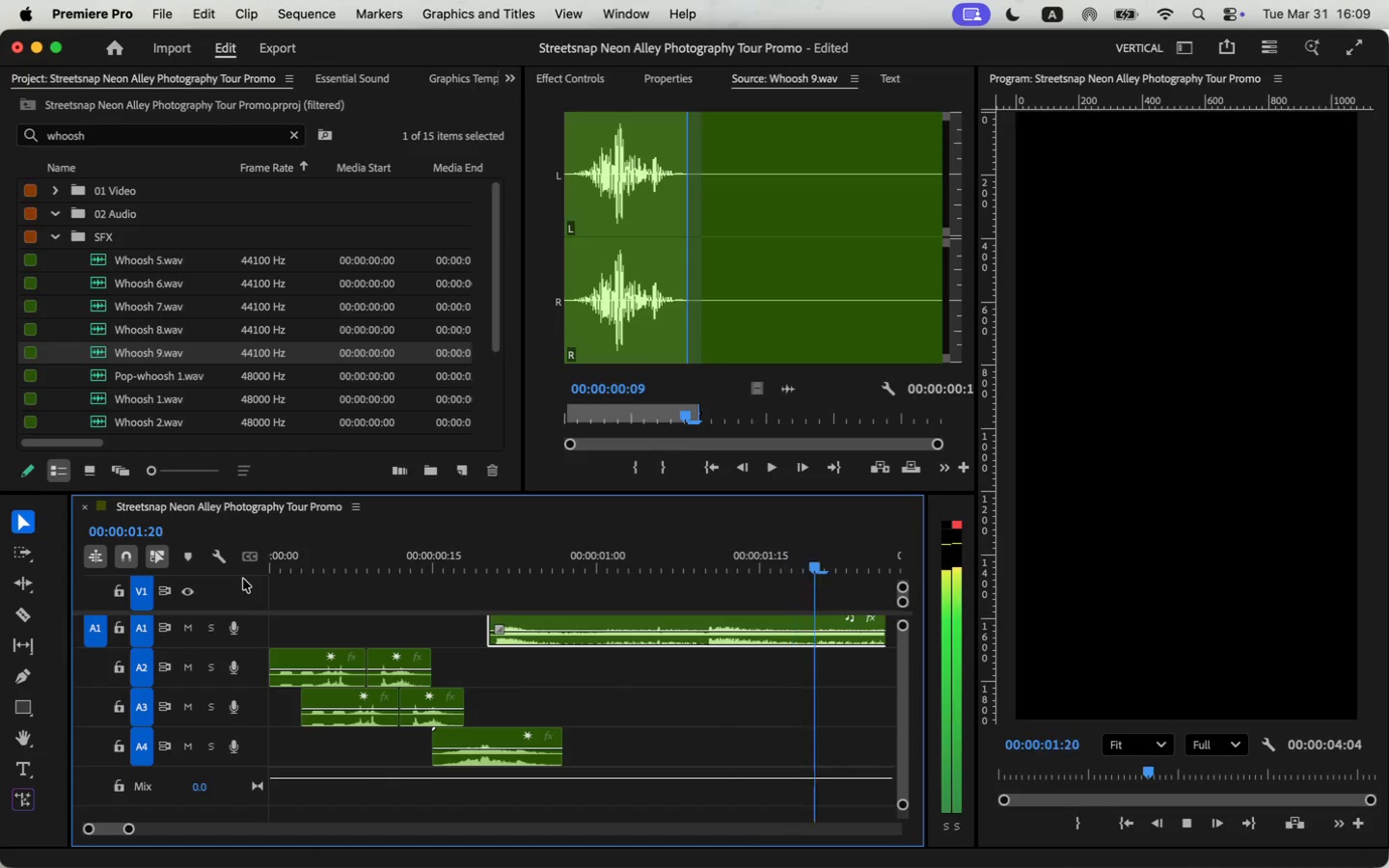 
key(Space)
 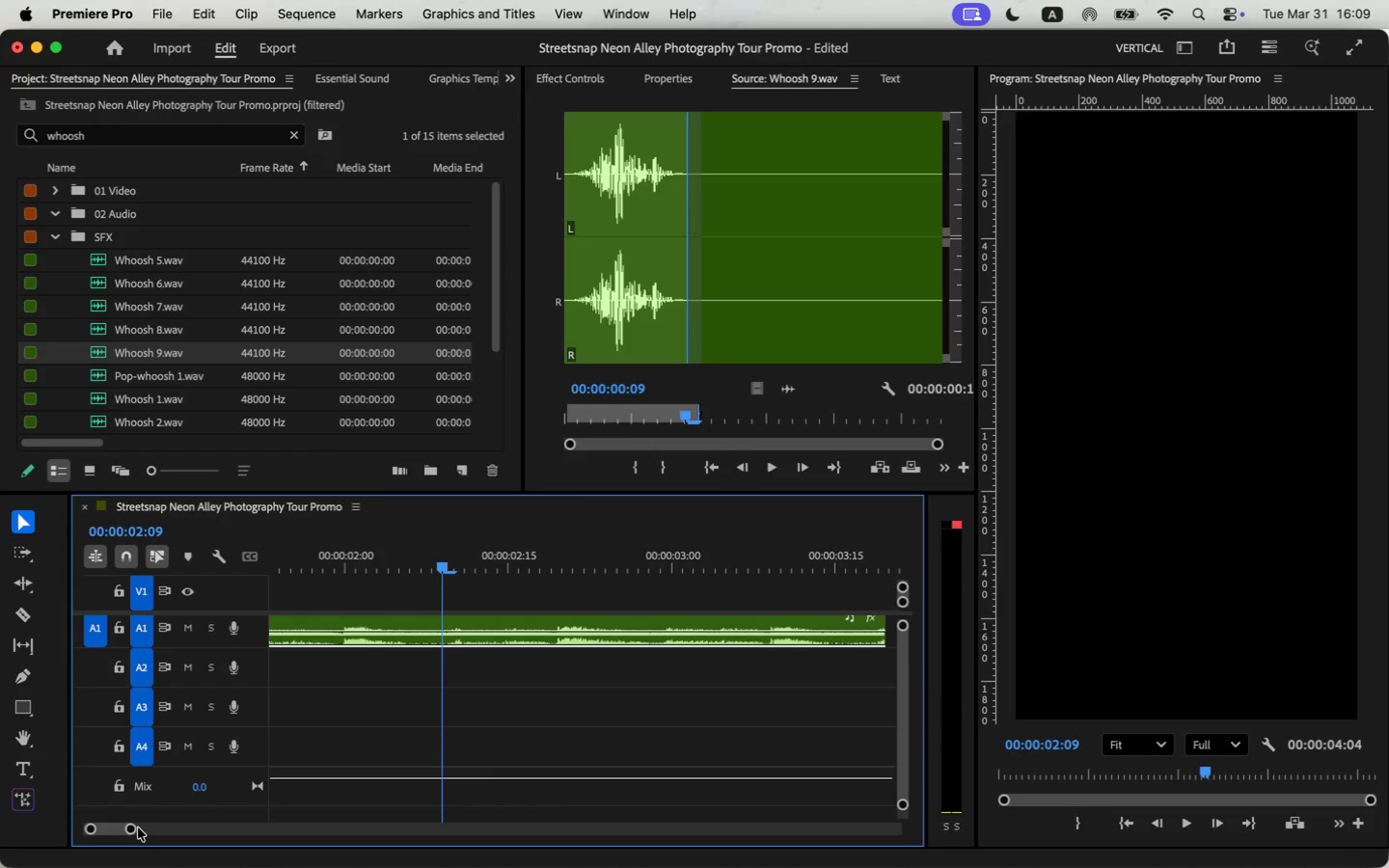 
left_click_drag(start_coordinate=[134, 828], to_coordinate=[148, 829])
 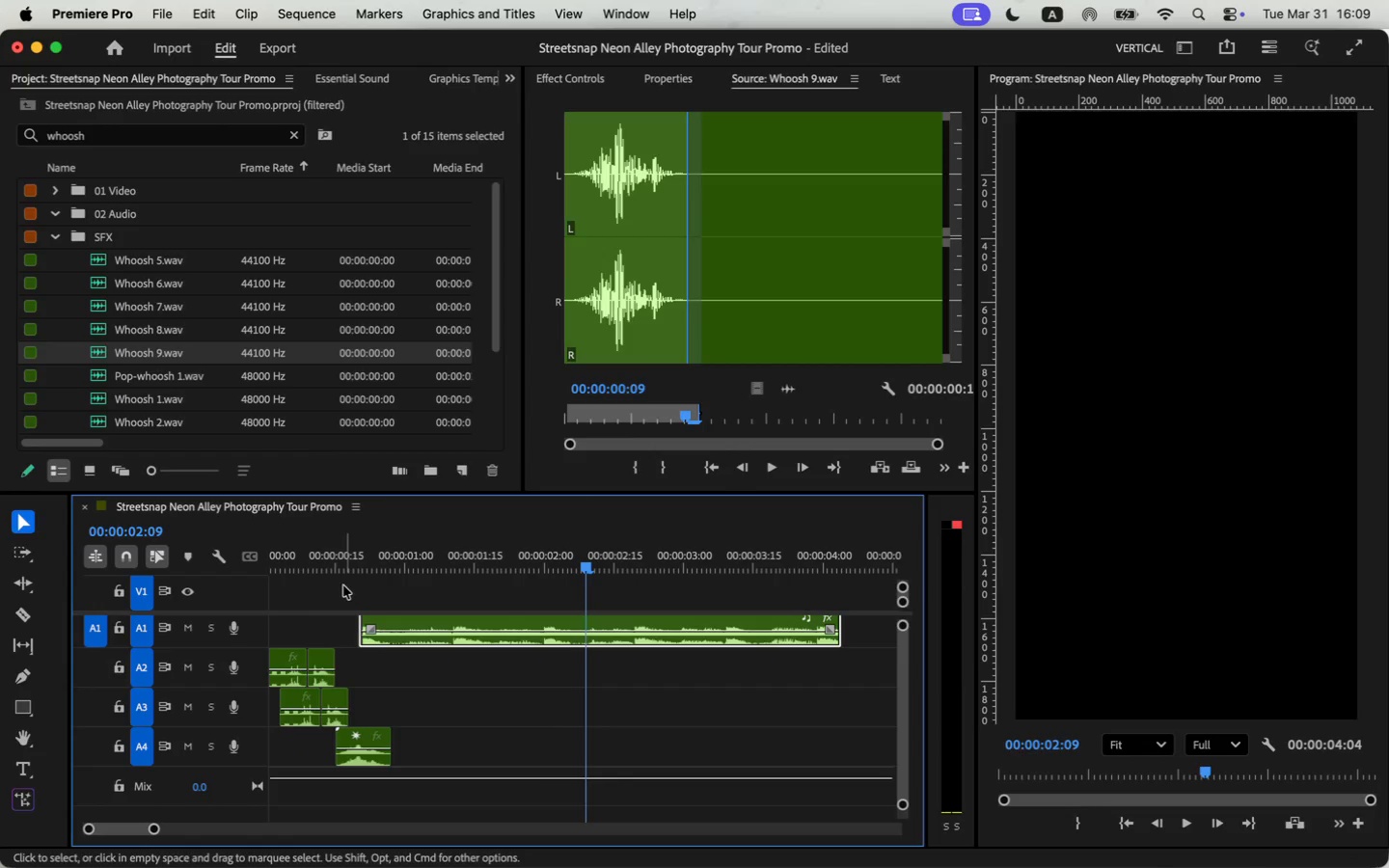 
left_click_drag(start_coordinate=[363, 556], to_coordinate=[236, 565])
 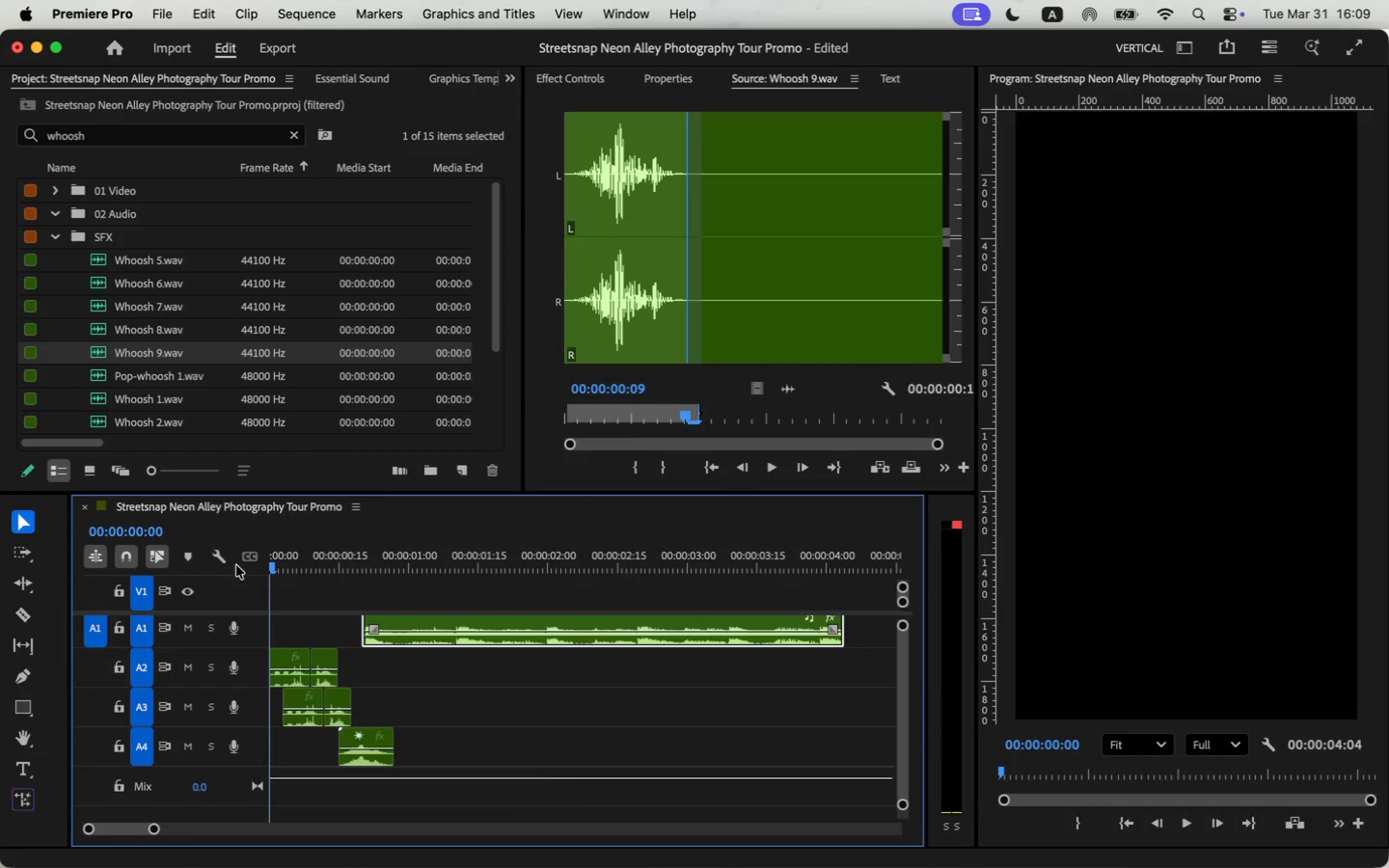 
key(Space)
 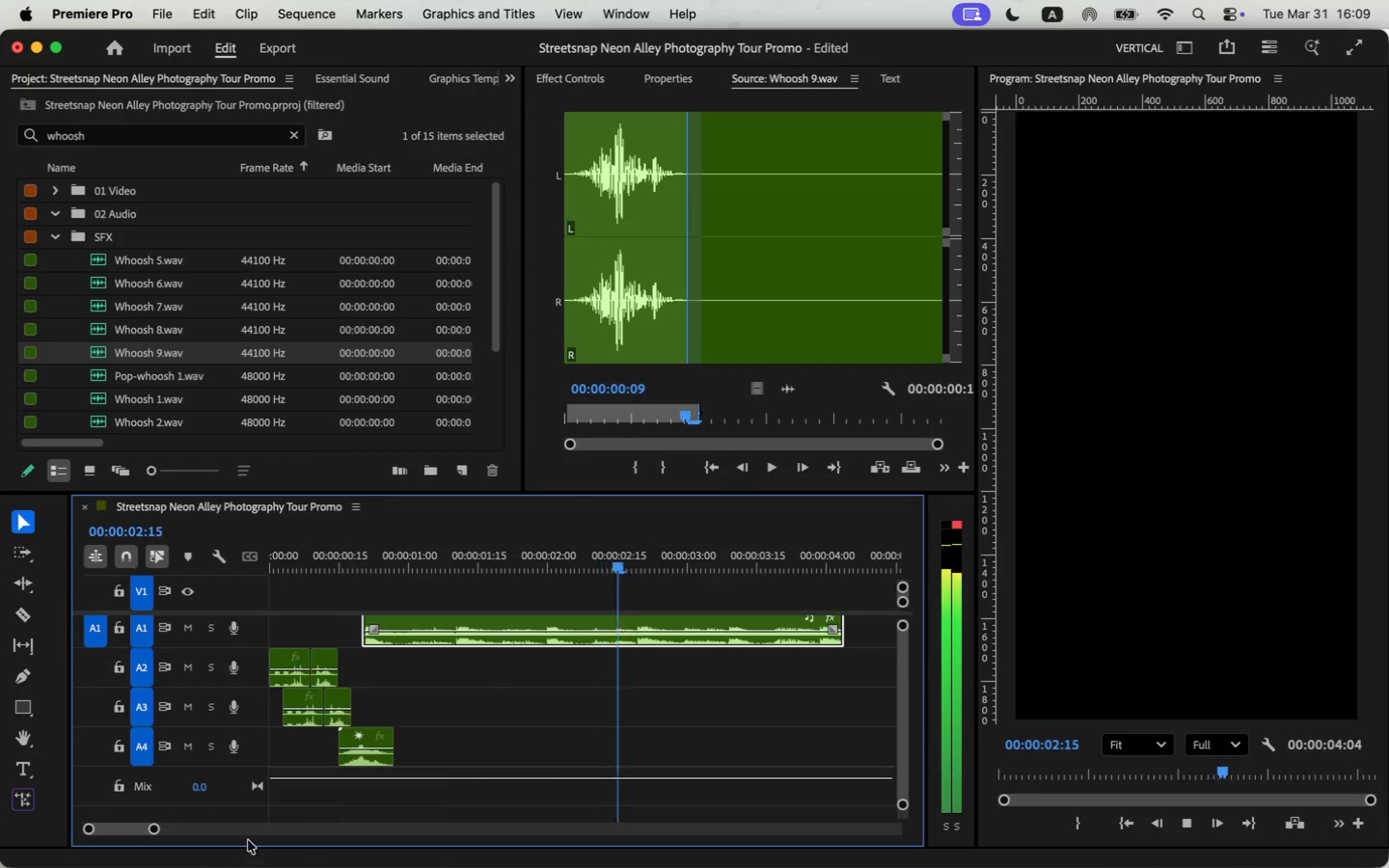 
left_click_drag(start_coordinate=[156, 832], to_coordinate=[163, 832])
 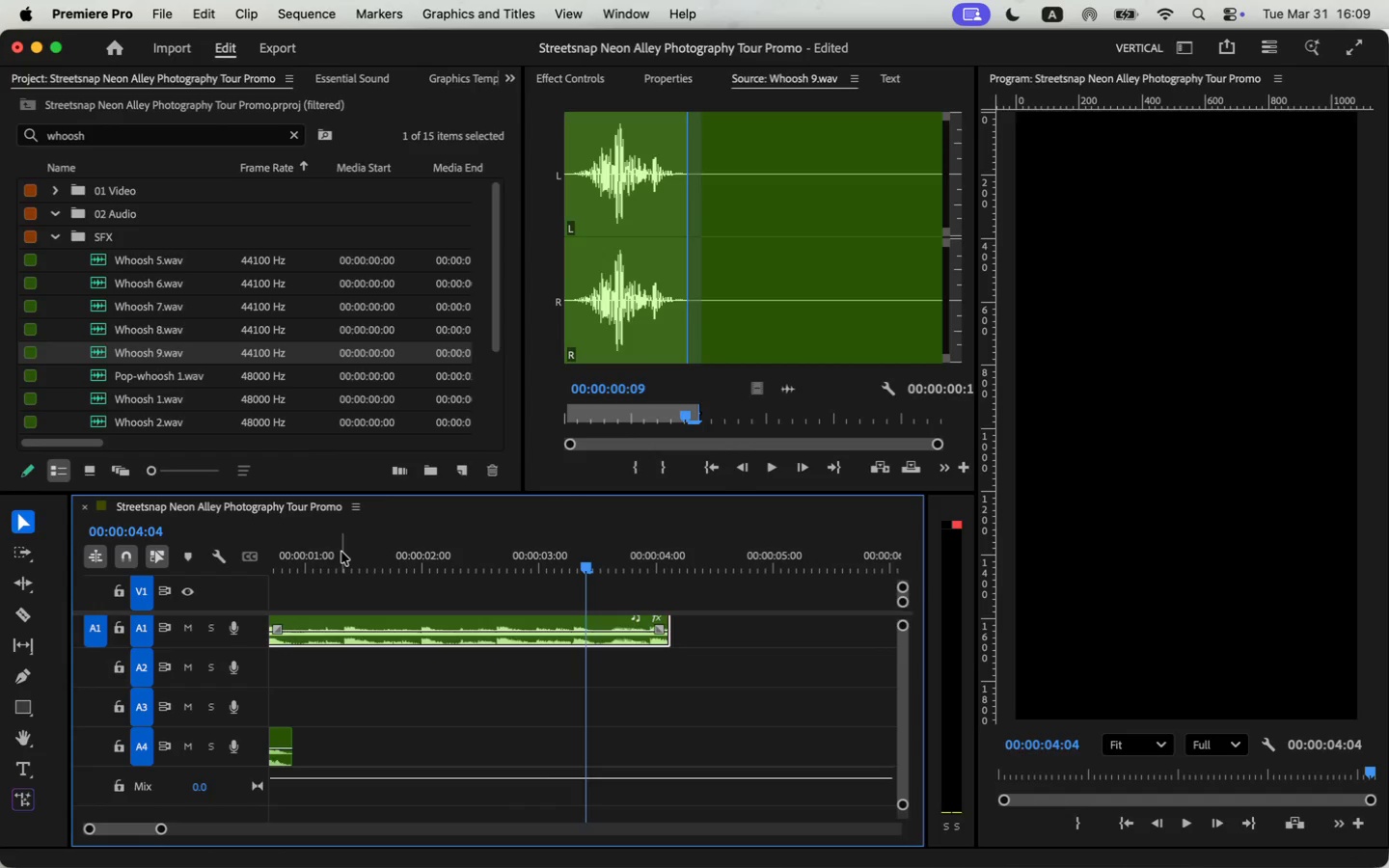 
left_click_drag(start_coordinate=[341, 552], to_coordinate=[210, 565])
 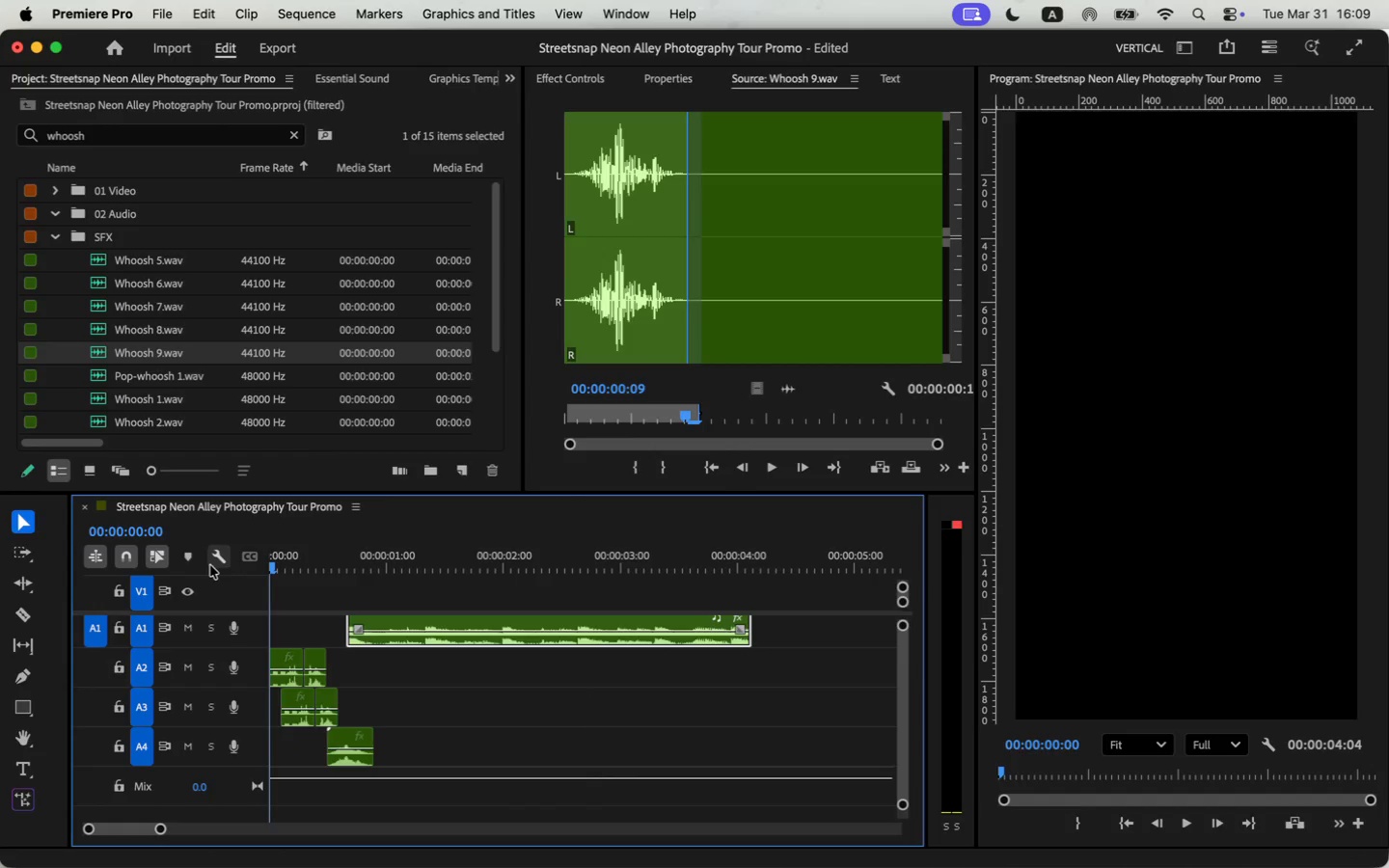 
key(Space)
 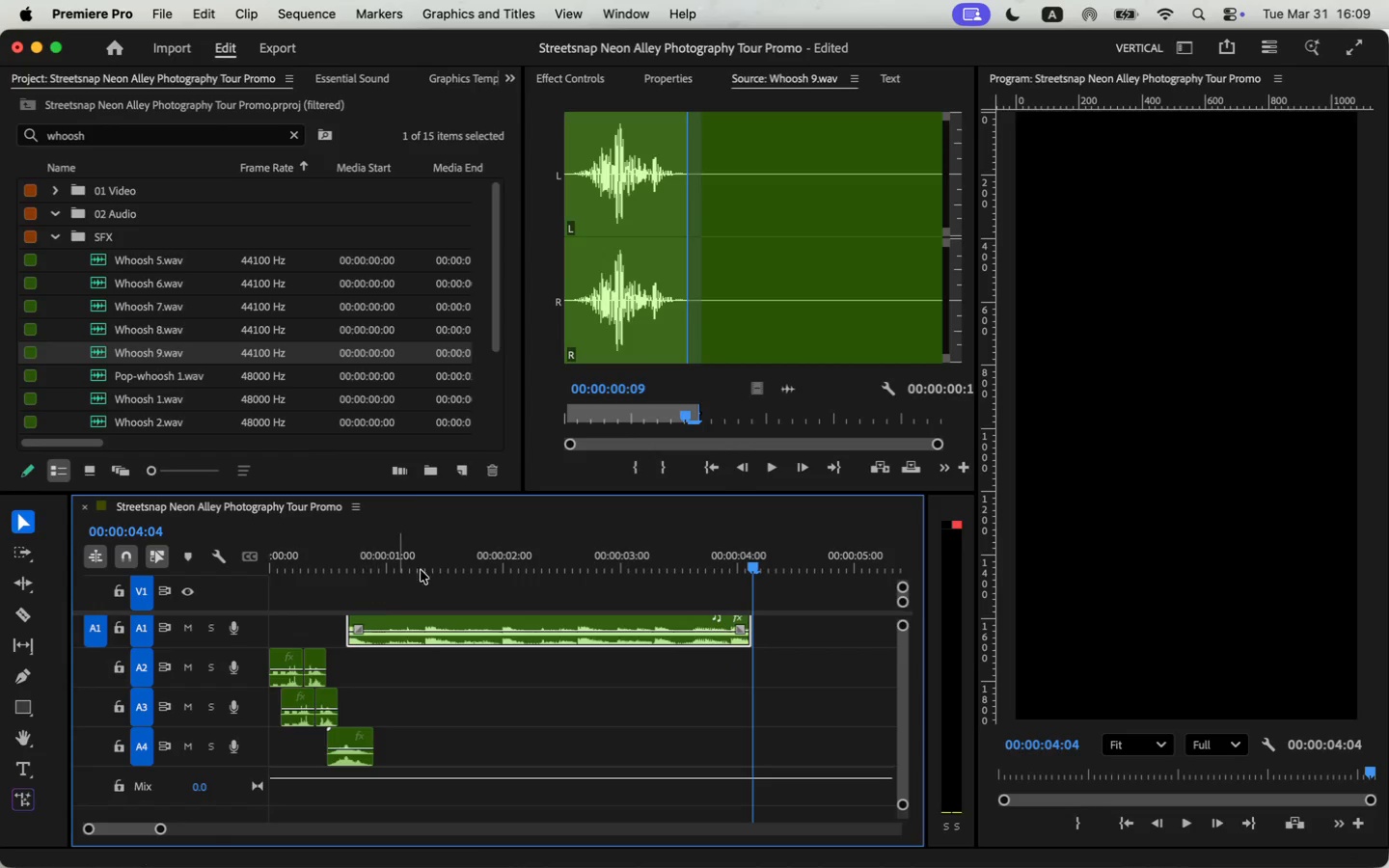 
wait(6.99)
 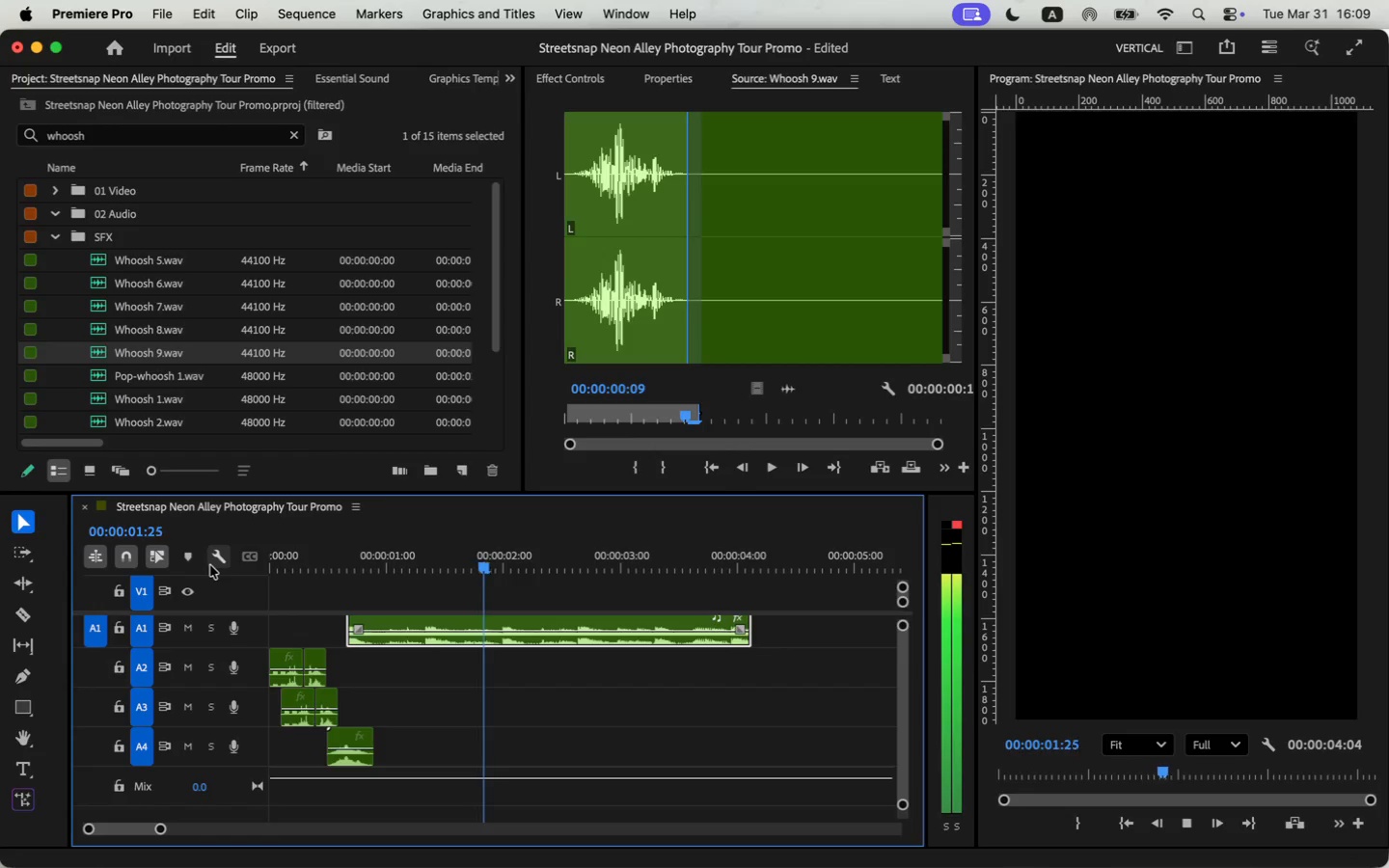 
left_click_drag(start_coordinate=[163, 827], to_coordinate=[197, 837])
 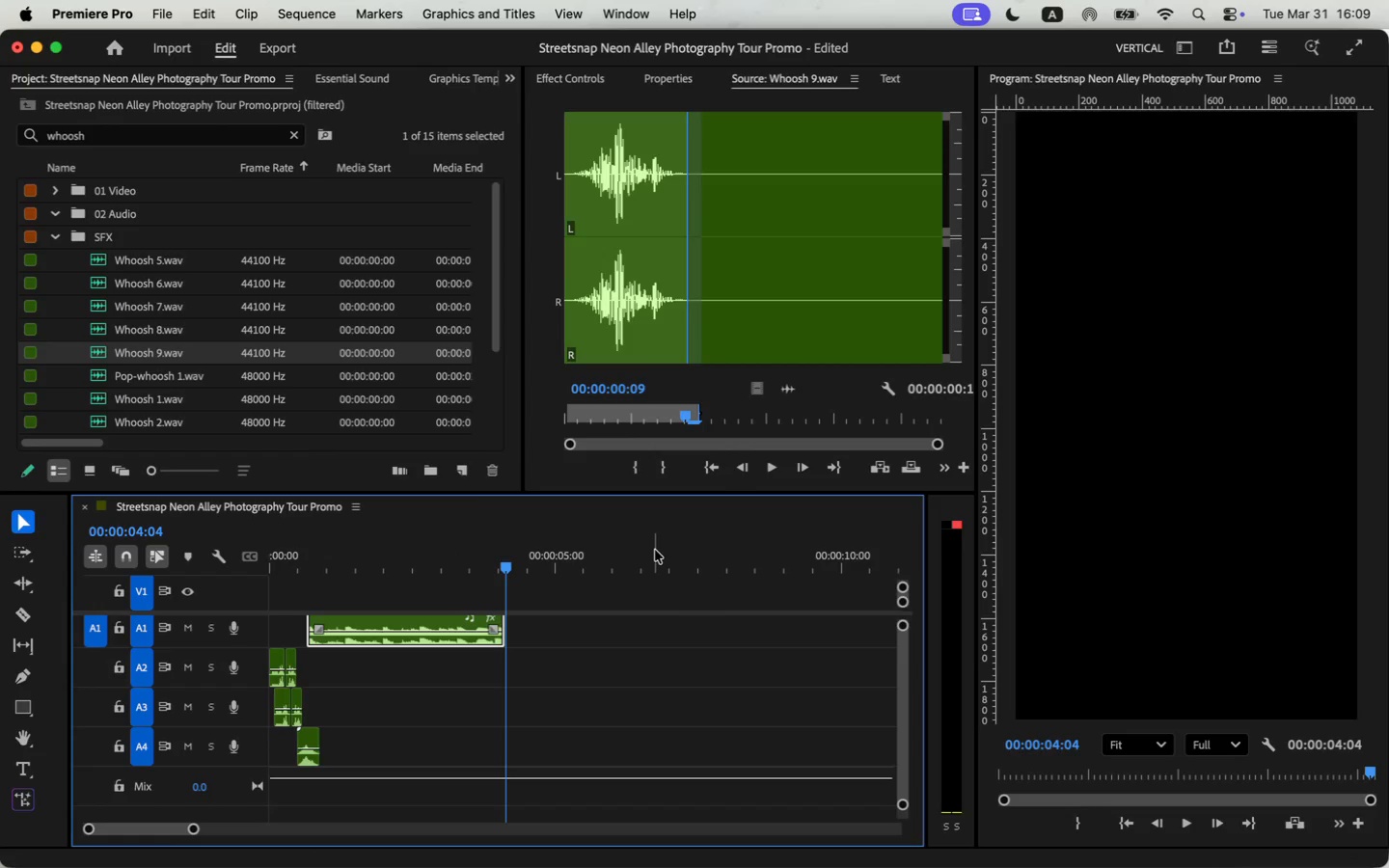 
left_click_drag(start_coordinate=[643, 561], to_coordinate=[653, 561])
 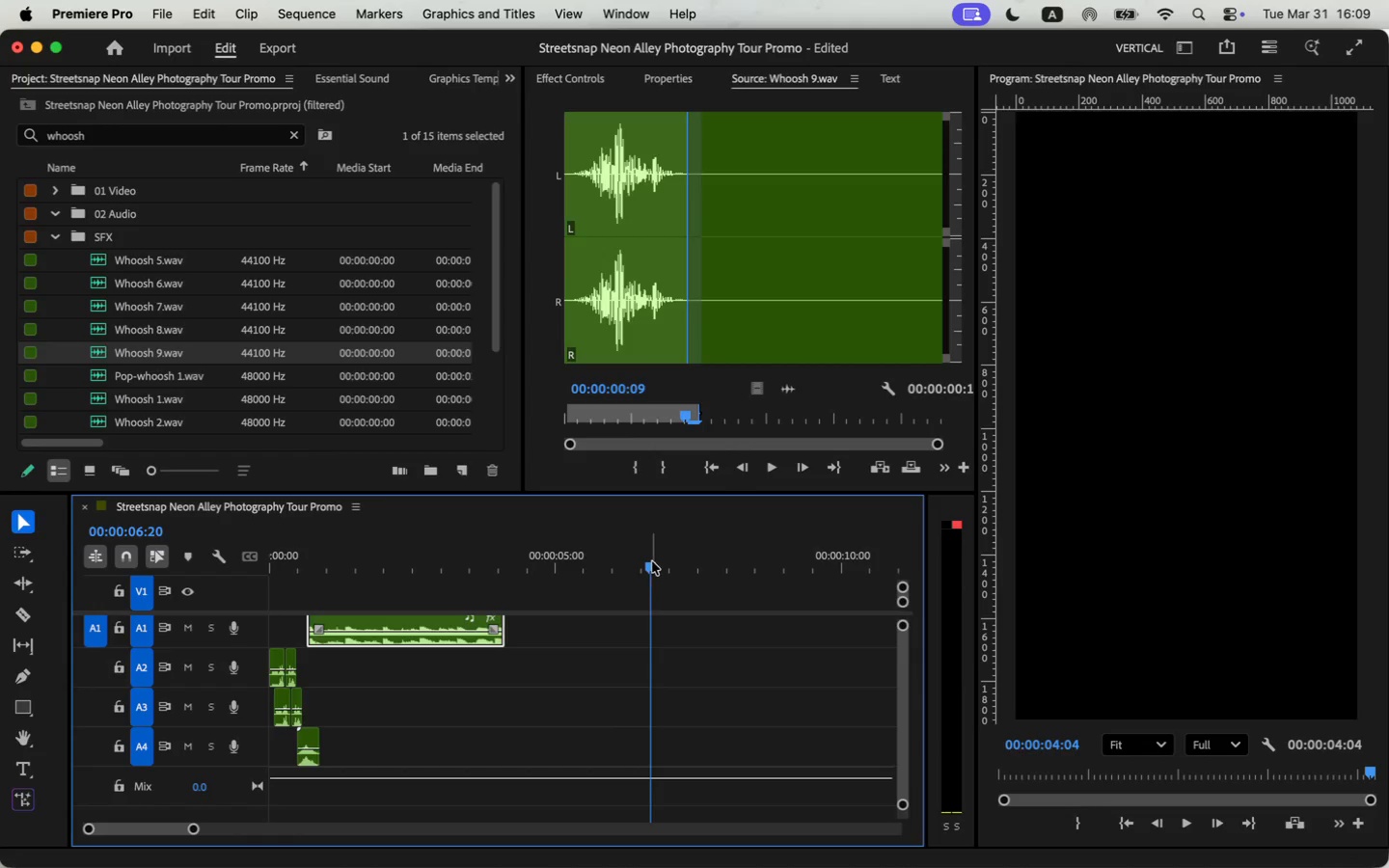 
left_click_drag(start_coordinate=[652, 561], to_coordinate=[630, 556])
 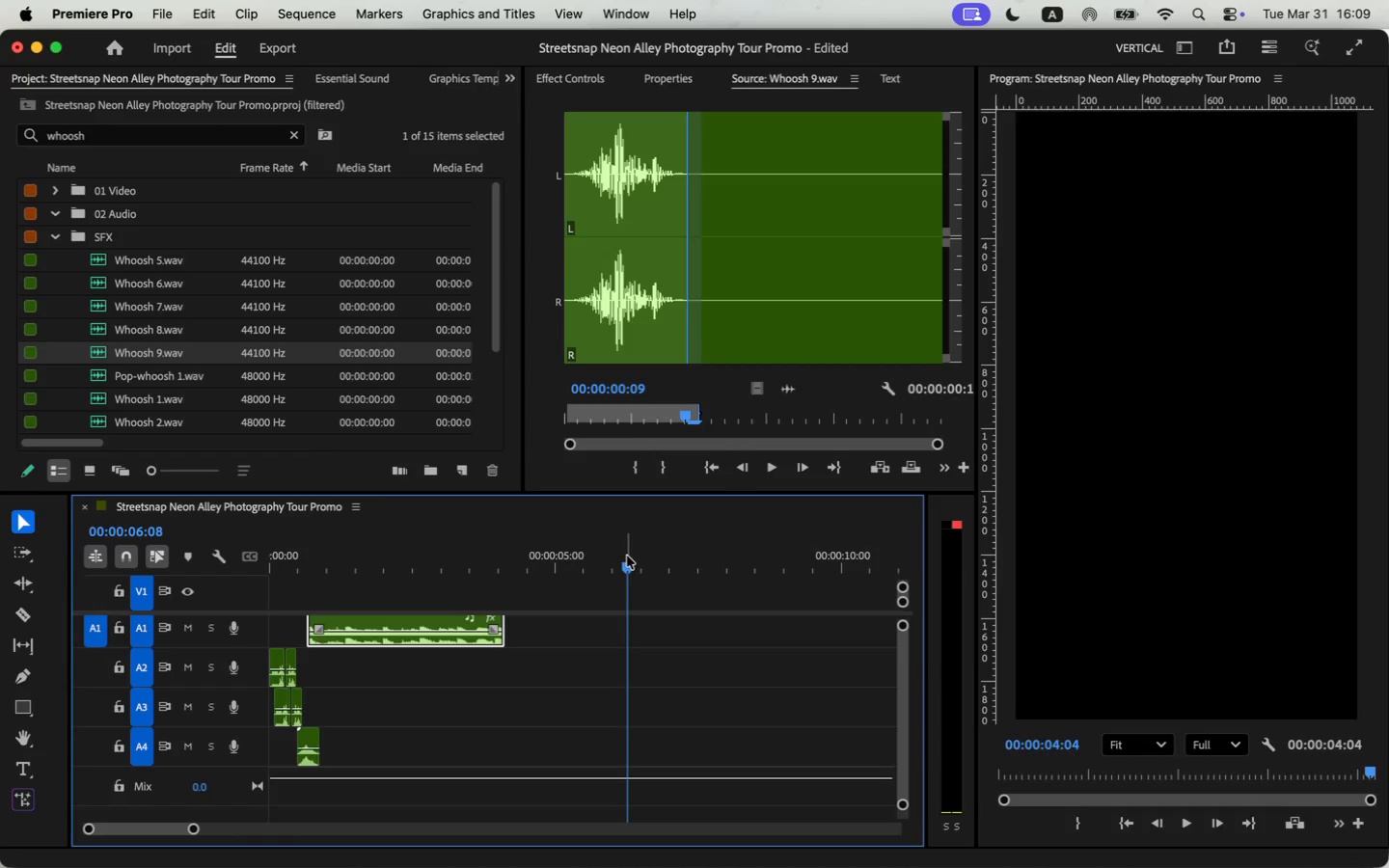 
key(Space)
 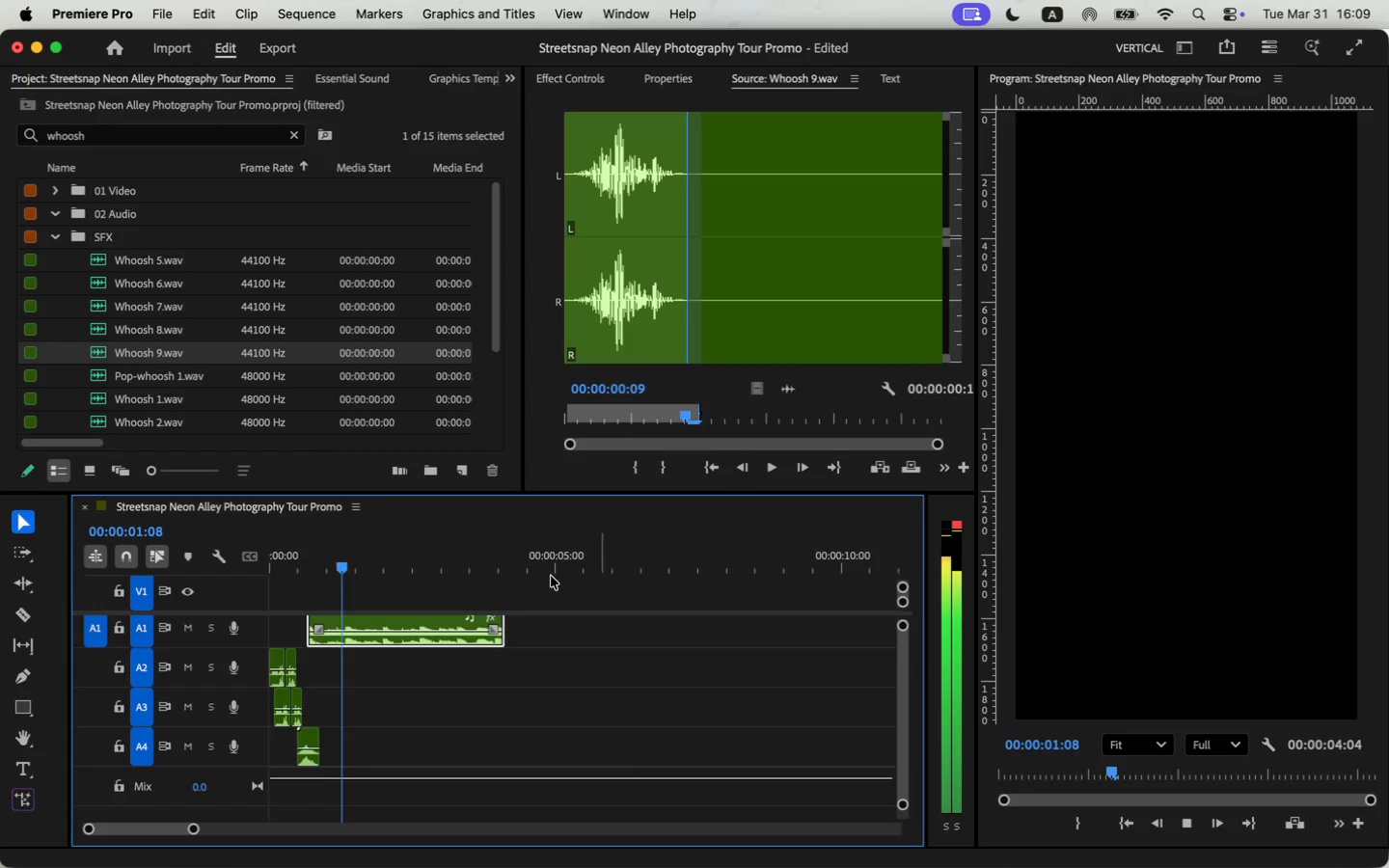 
key(Space)
 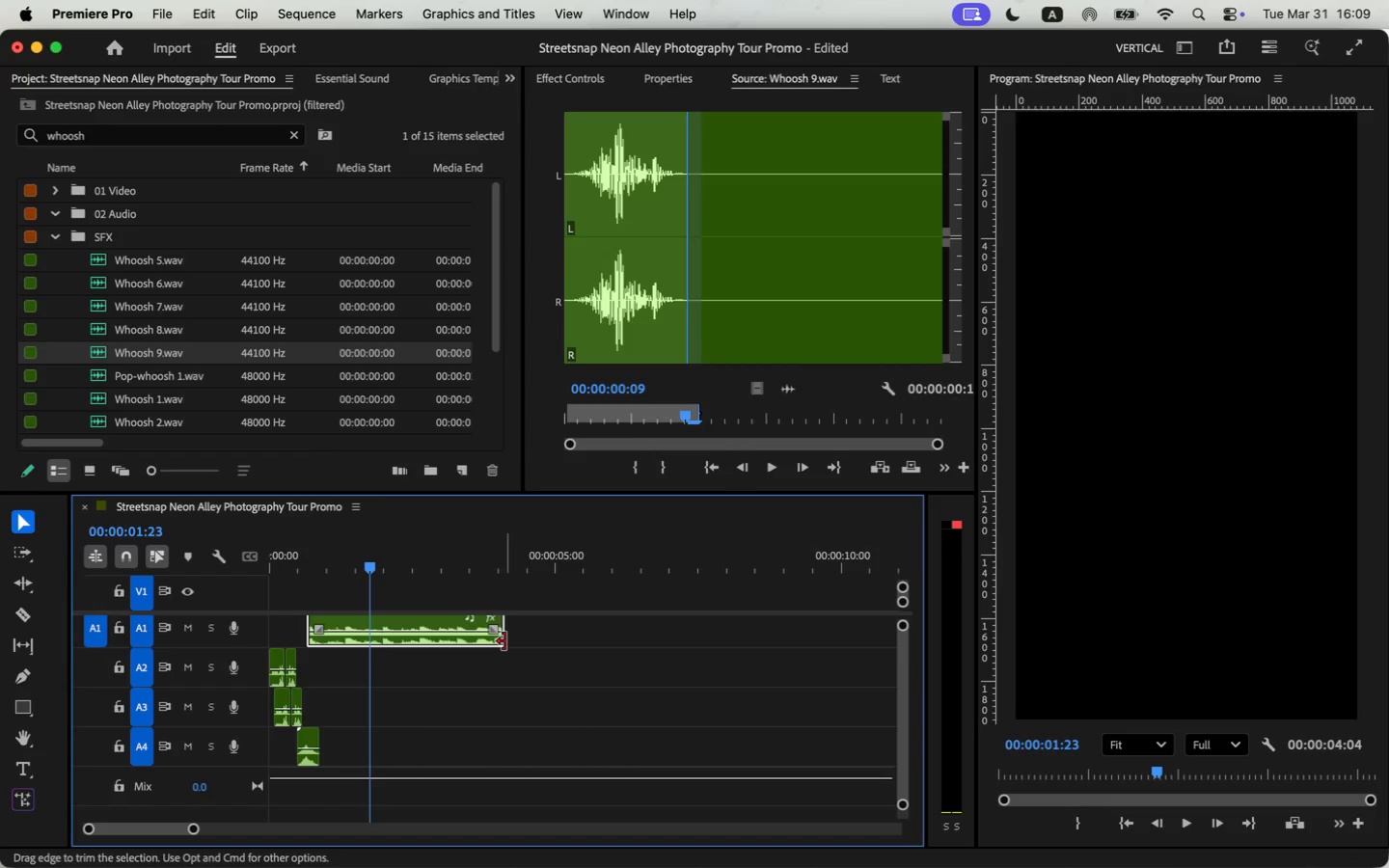 
left_click_drag(start_coordinate=[504, 641], to_coordinate=[683, 643])
 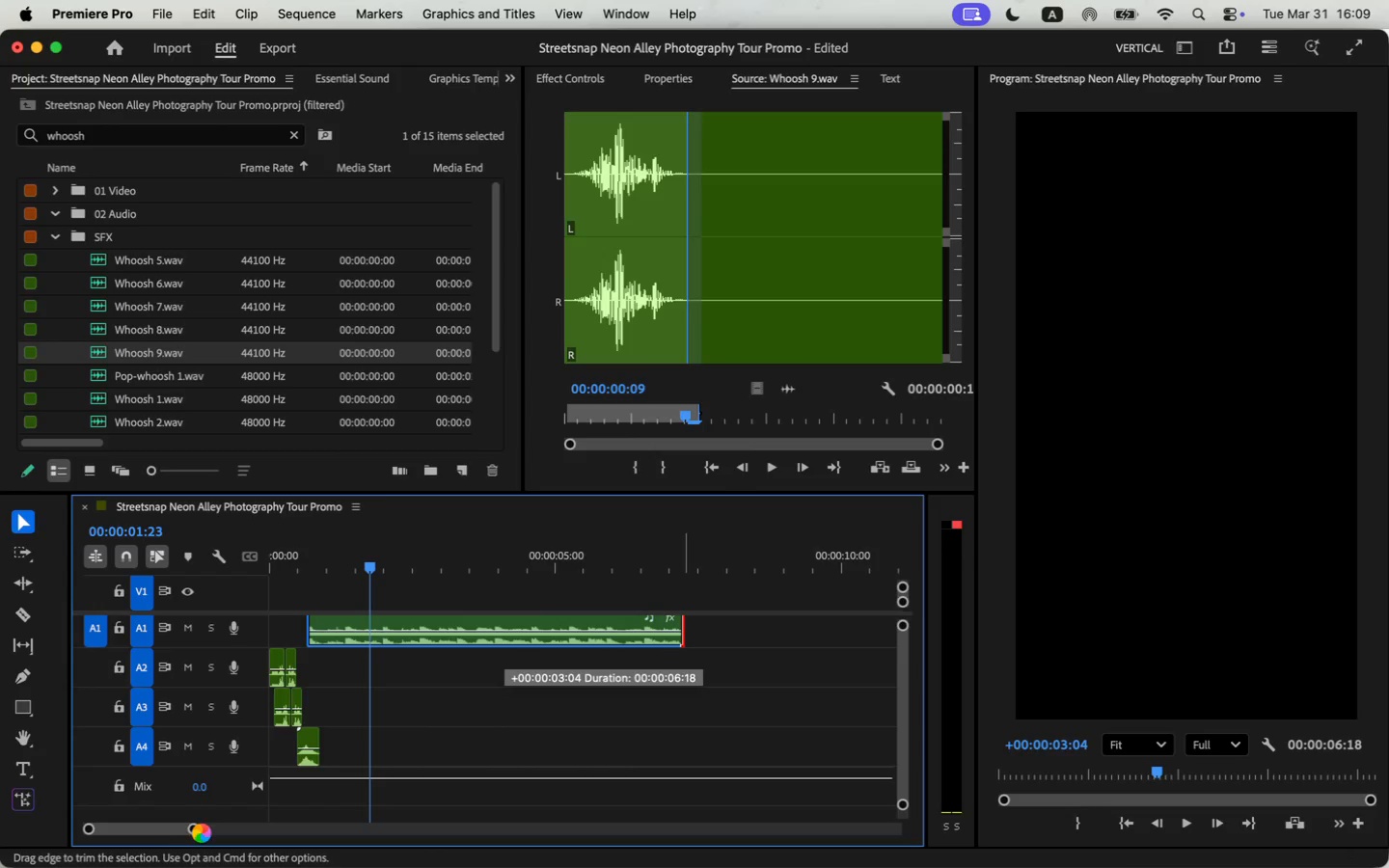 
left_click_drag(start_coordinate=[196, 827], to_coordinate=[213, 827])
 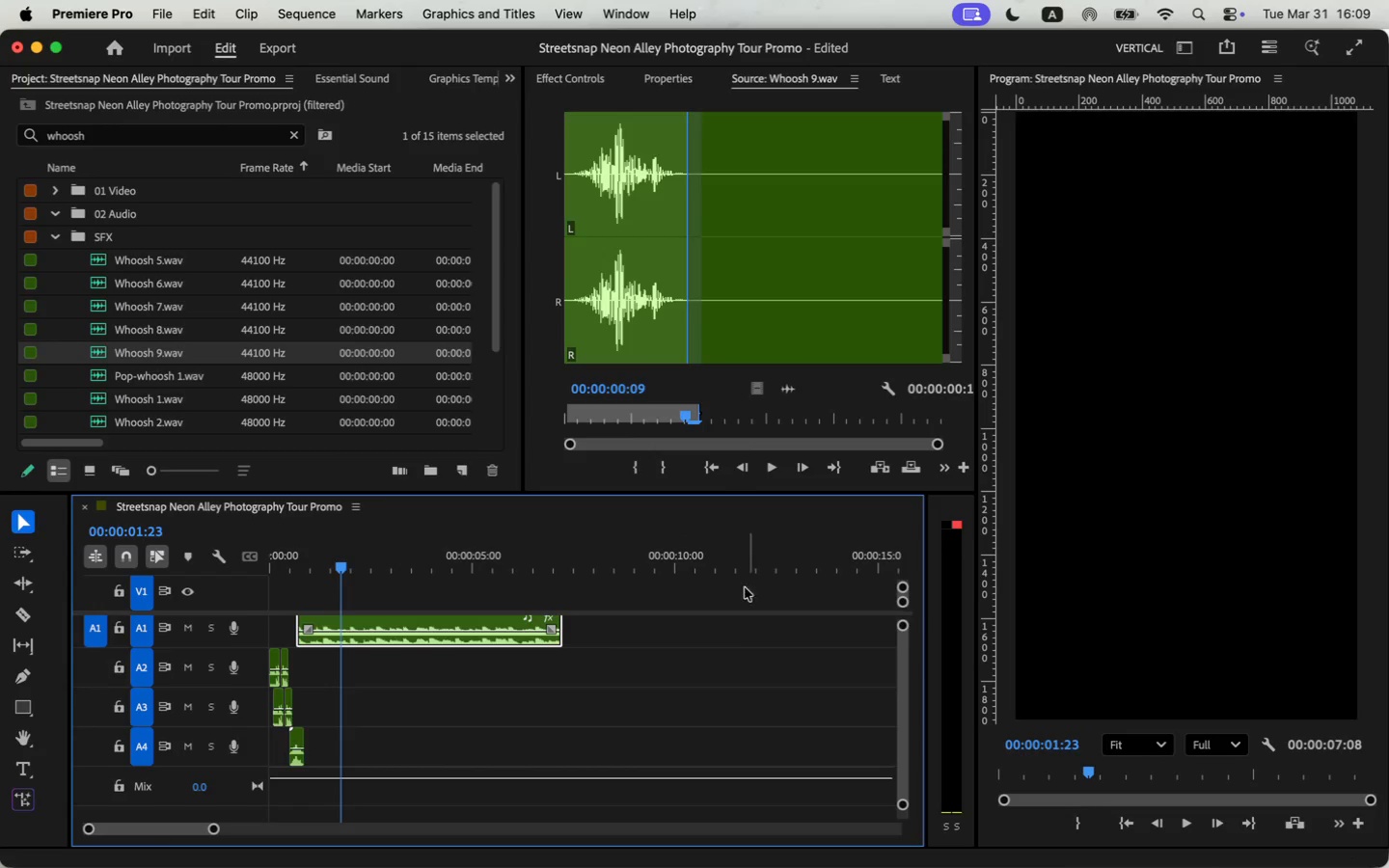 
scroll: coordinate [736, 626], scroll_direction: up, amount: 3.0
 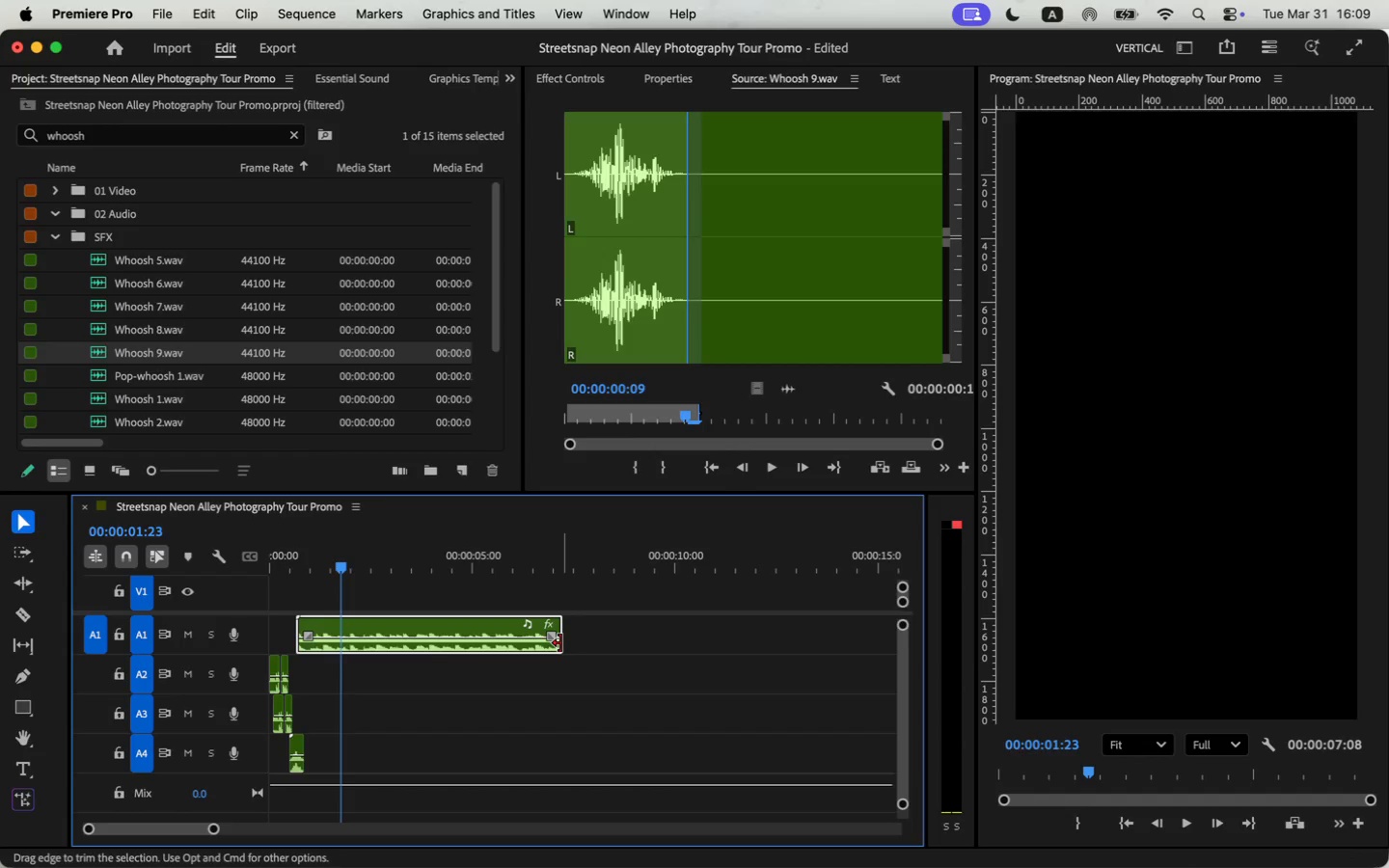 
left_click_drag(start_coordinate=[560, 643], to_coordinate=[843, 627])
 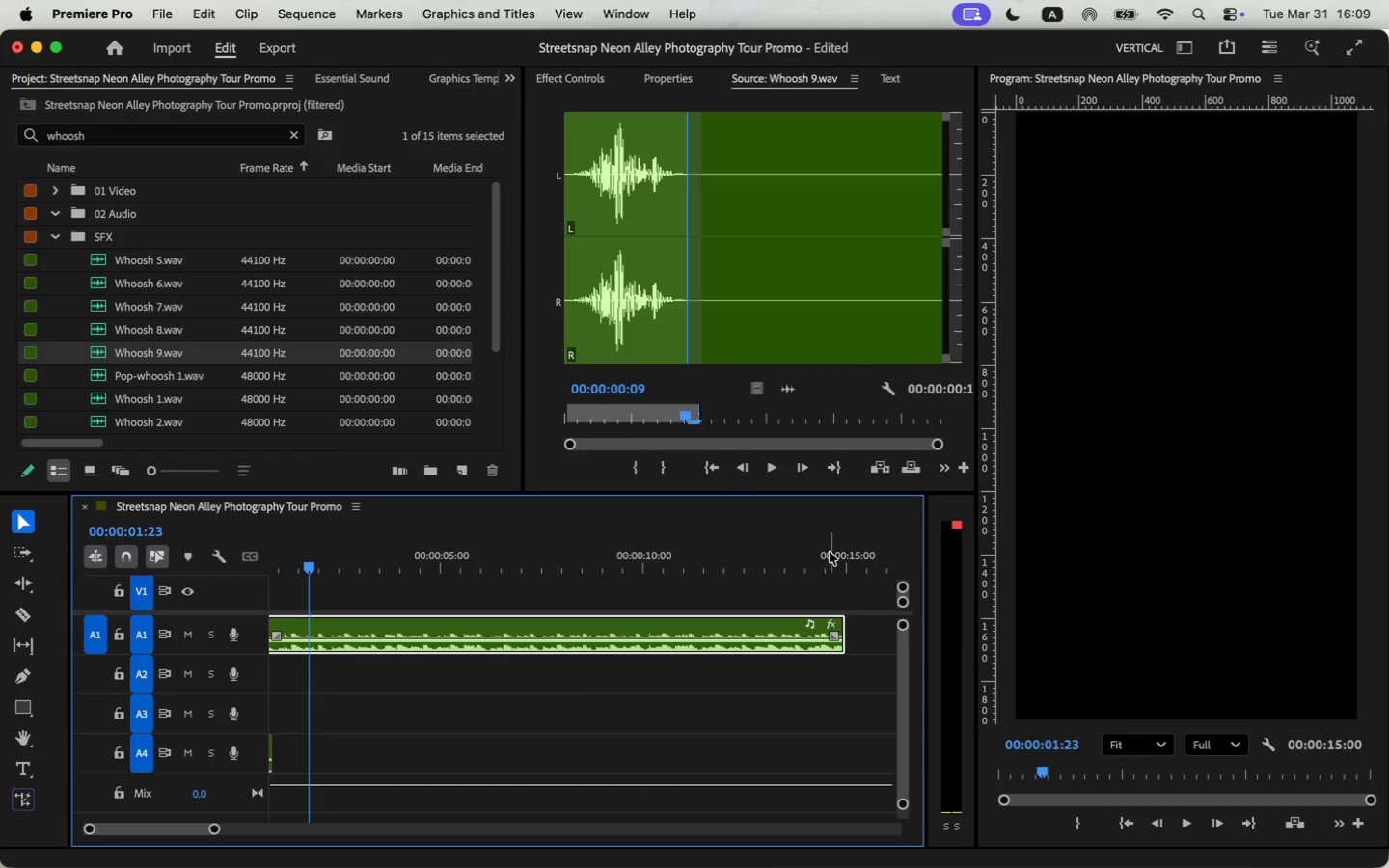 
mouse_move([773, 646])
 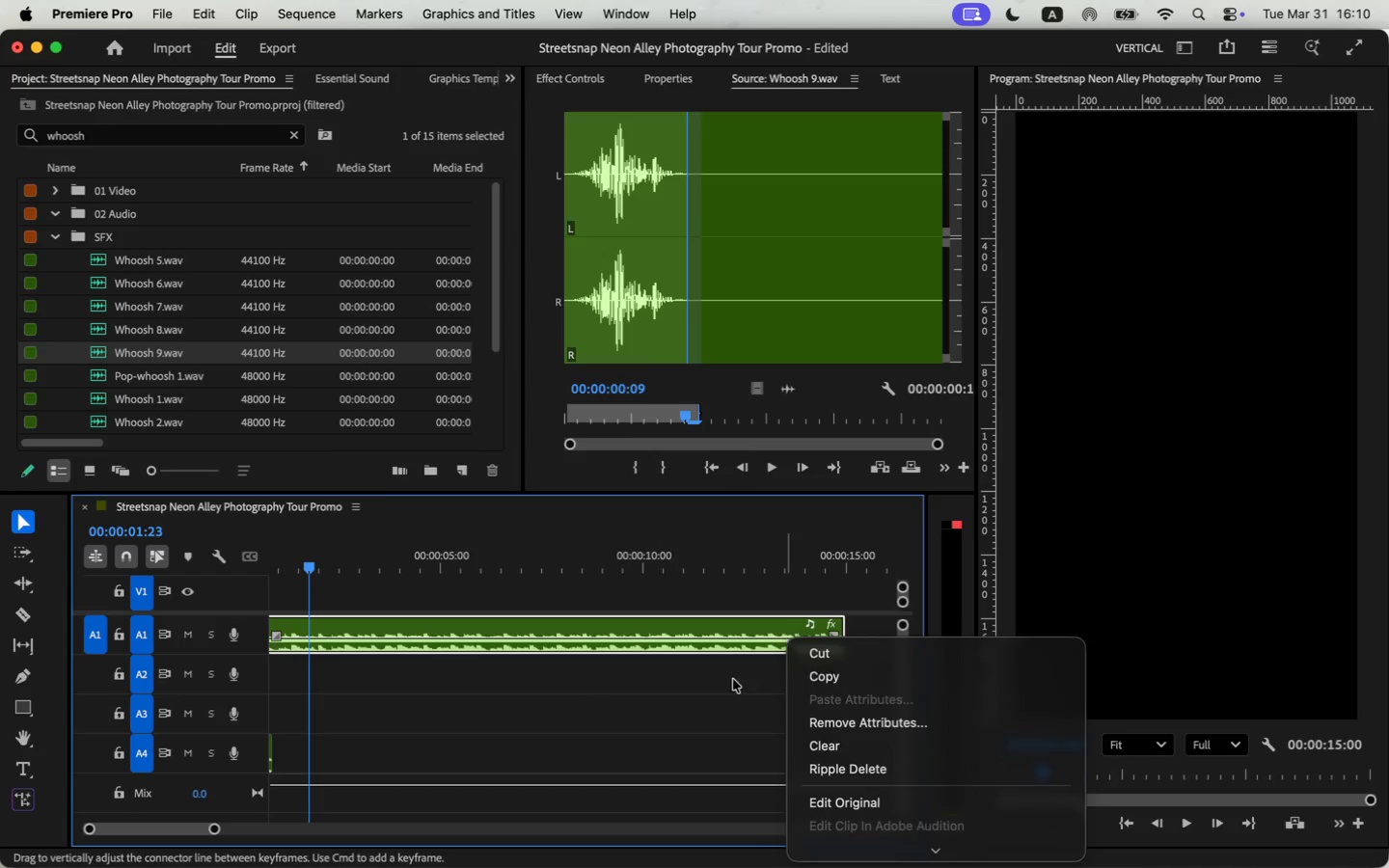 
left_click([715, 698])
 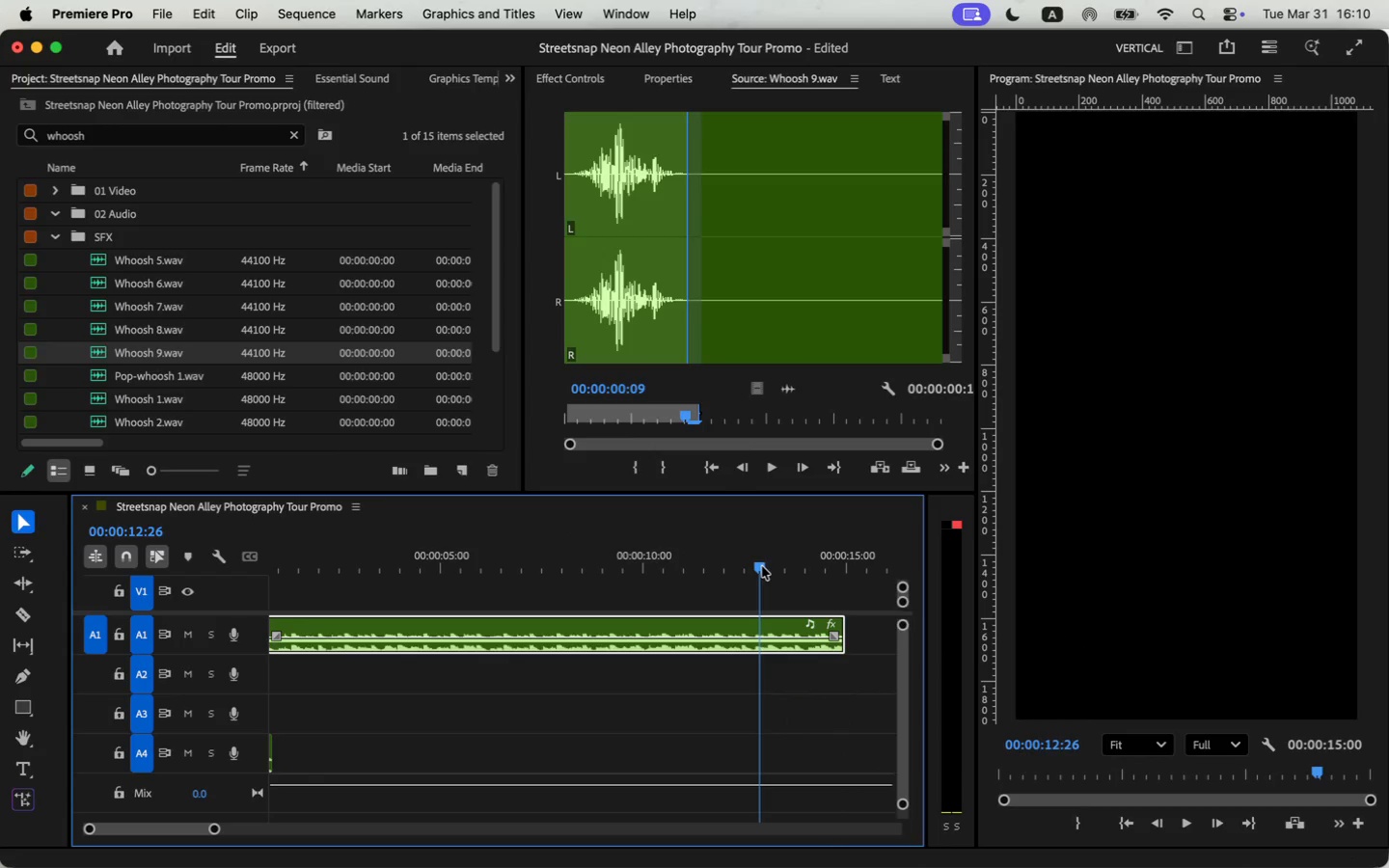 
key(Space)
 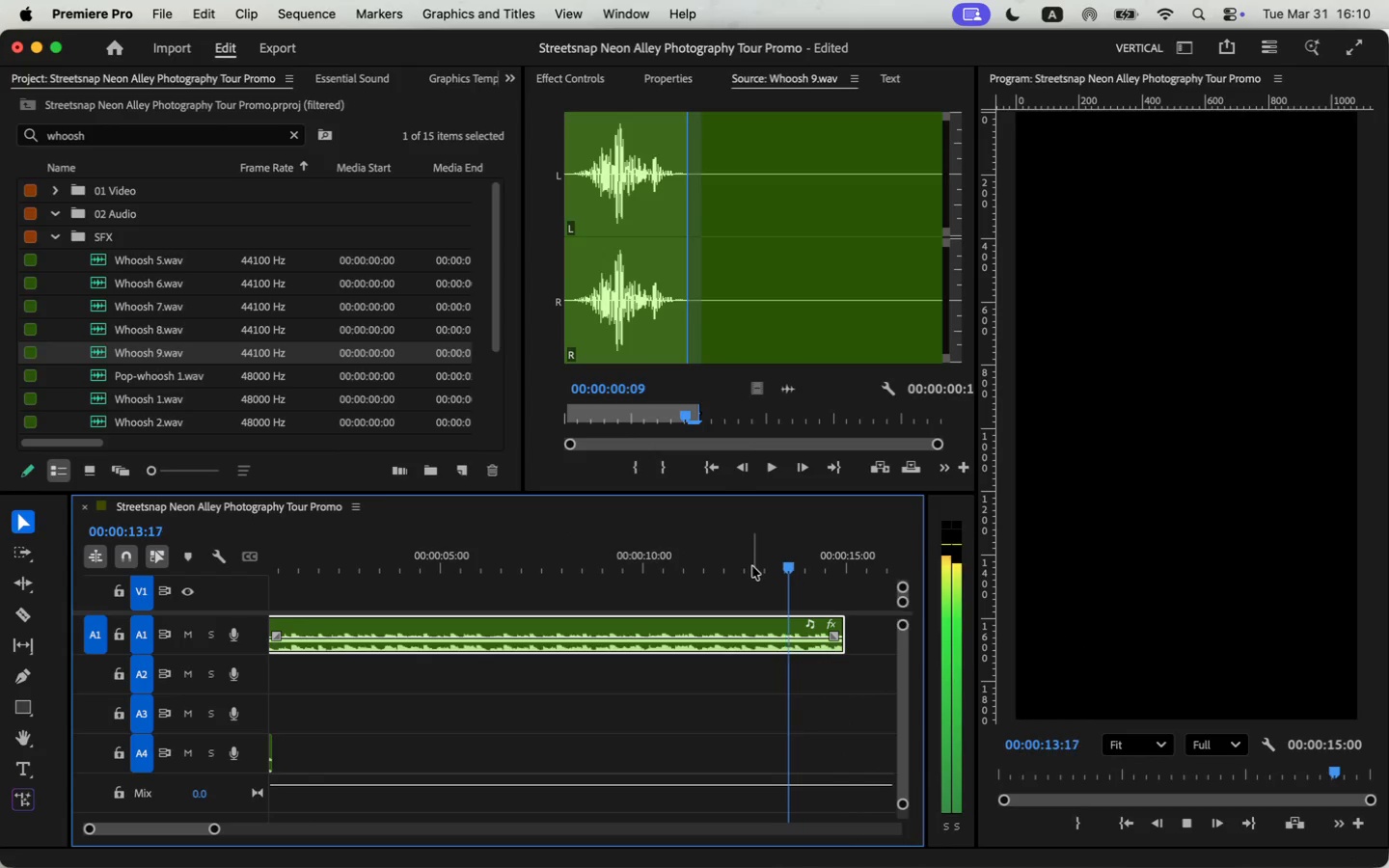 
key(Space)
 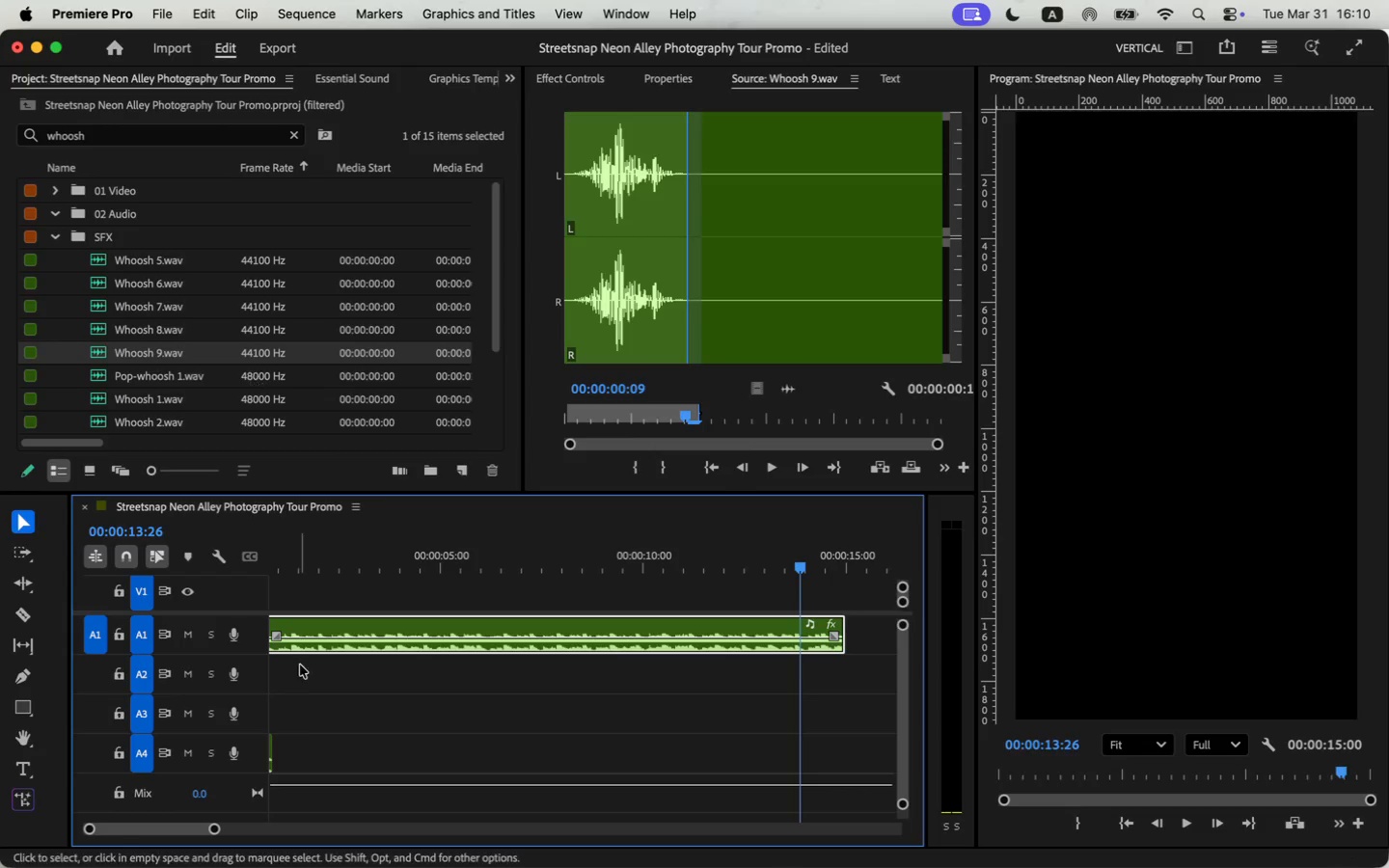 
left_click_drag(start_coordinate=[132, 830], to_coordinate=[99, 831])
 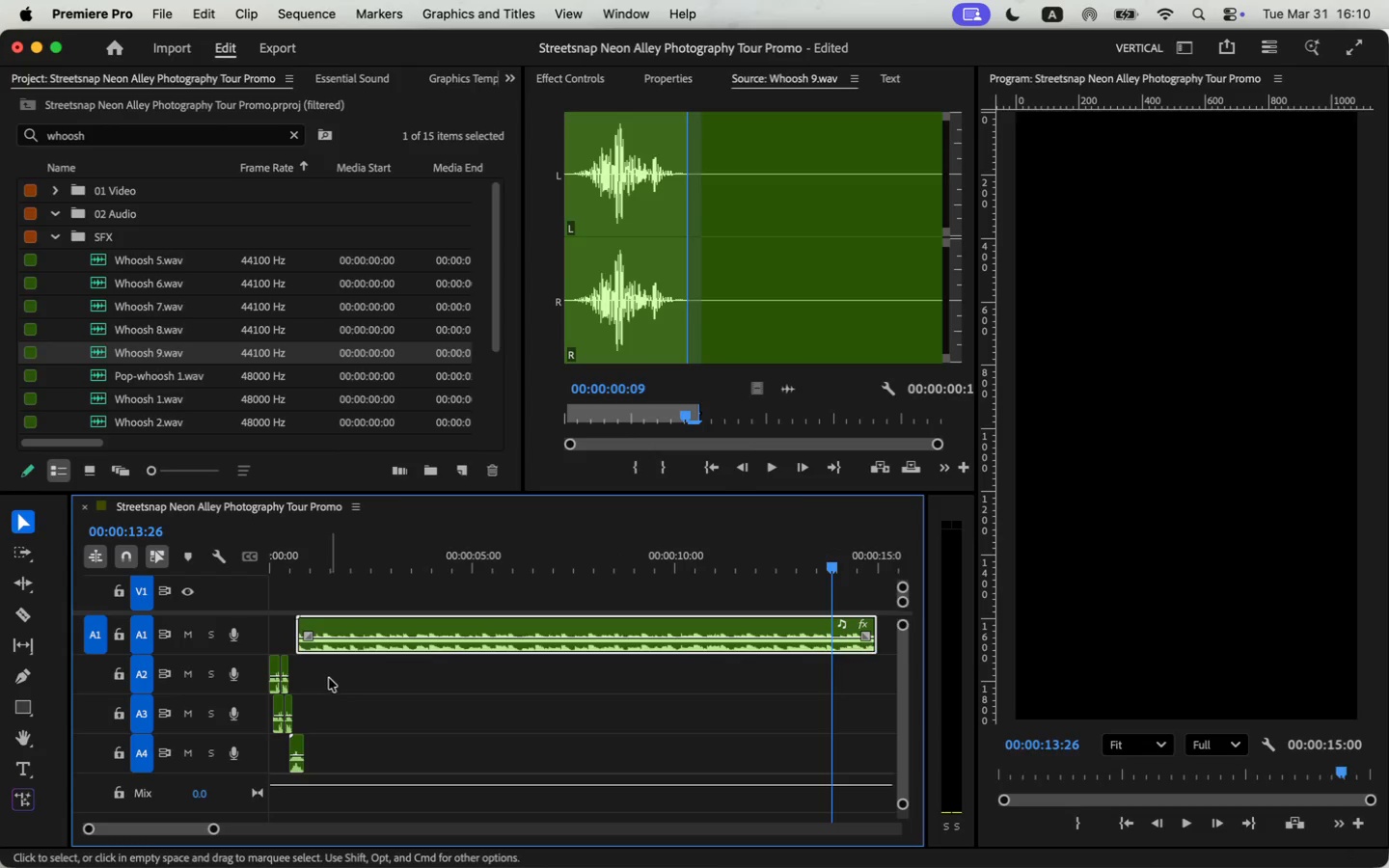 
left_click_drag(start_coordinate=[331, 670], to_coordinate=[244, 724])
 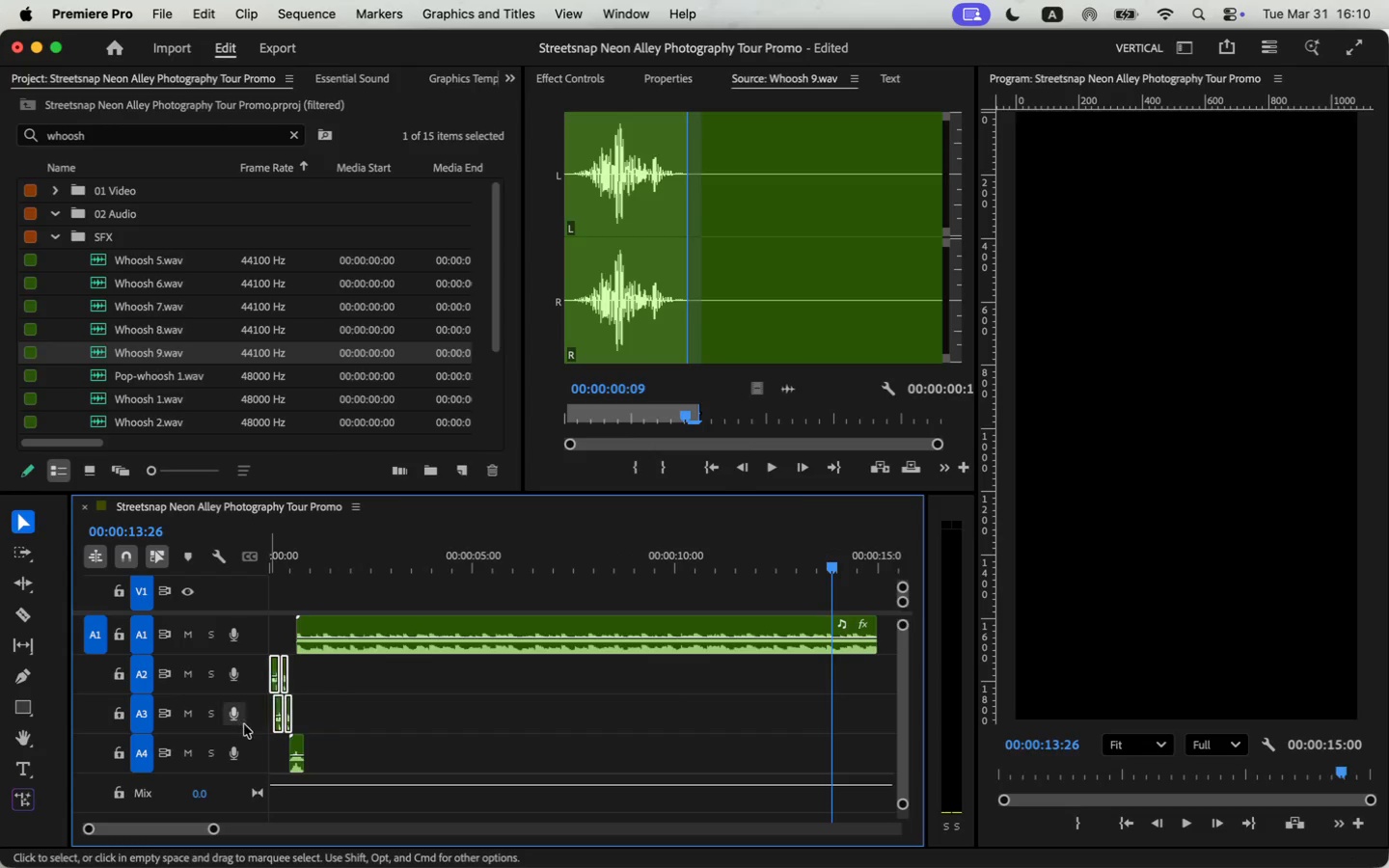 
key(Meta+C)
 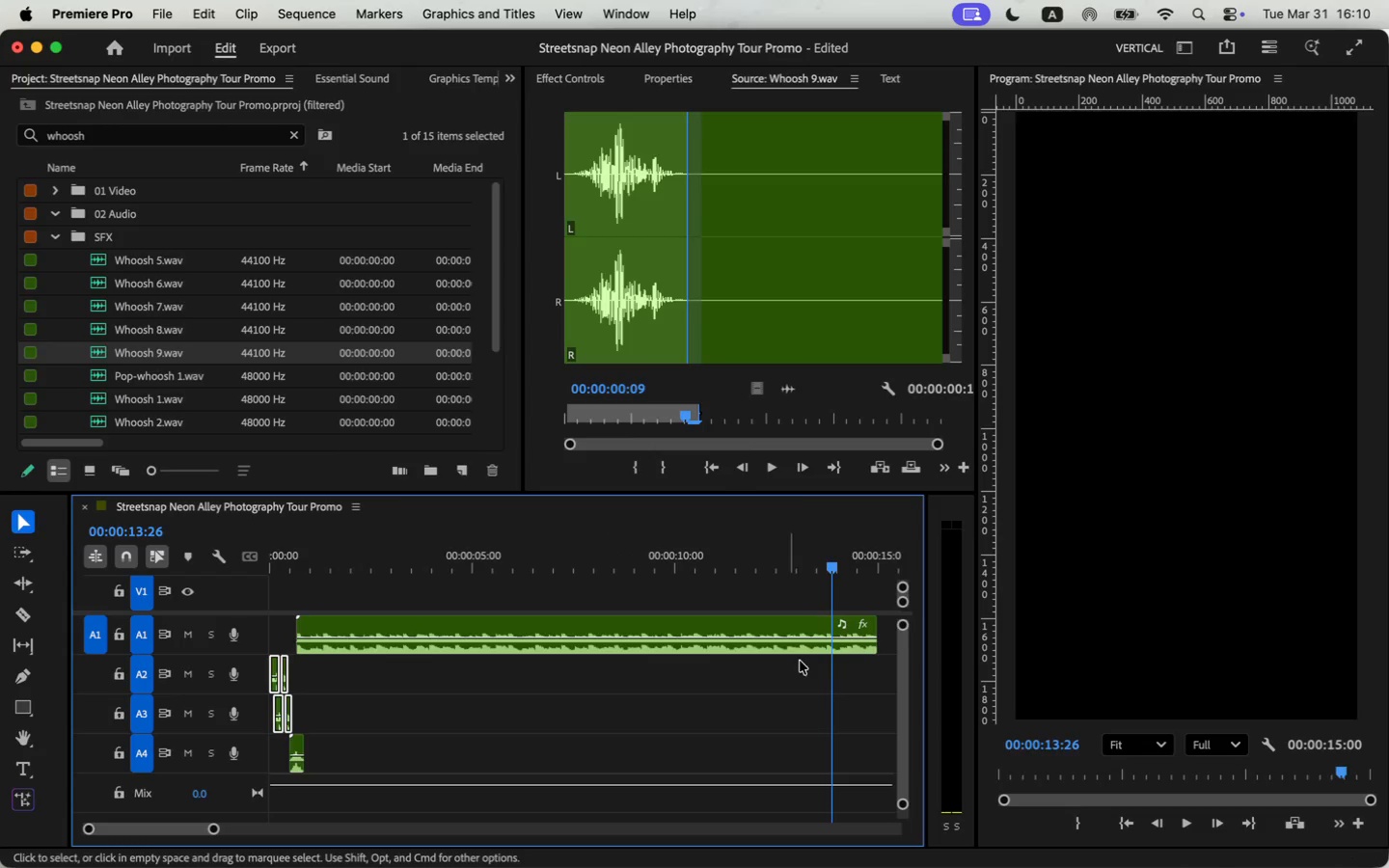 
key(Meta+CommandLeft)
 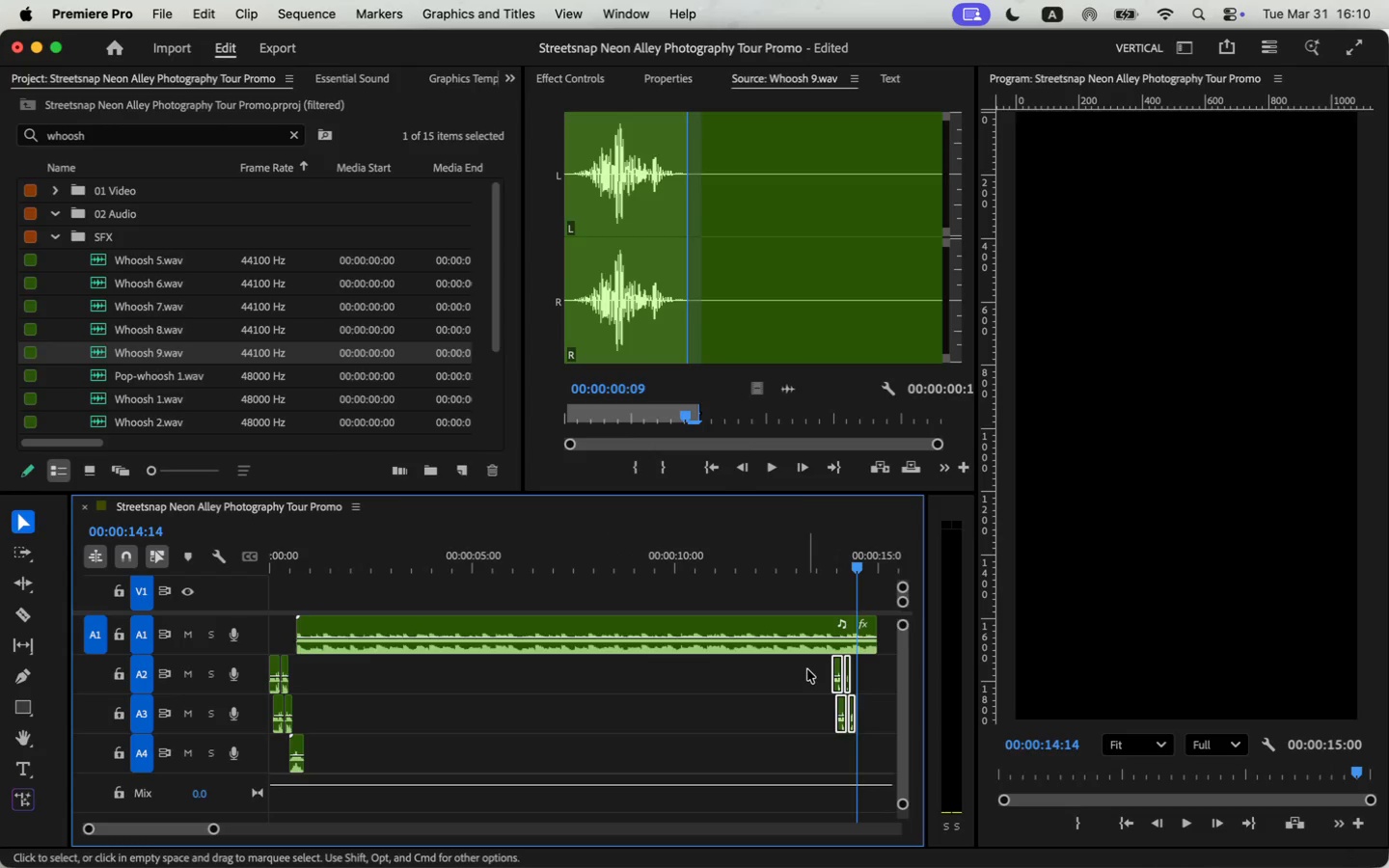 
key(Meta+V)
 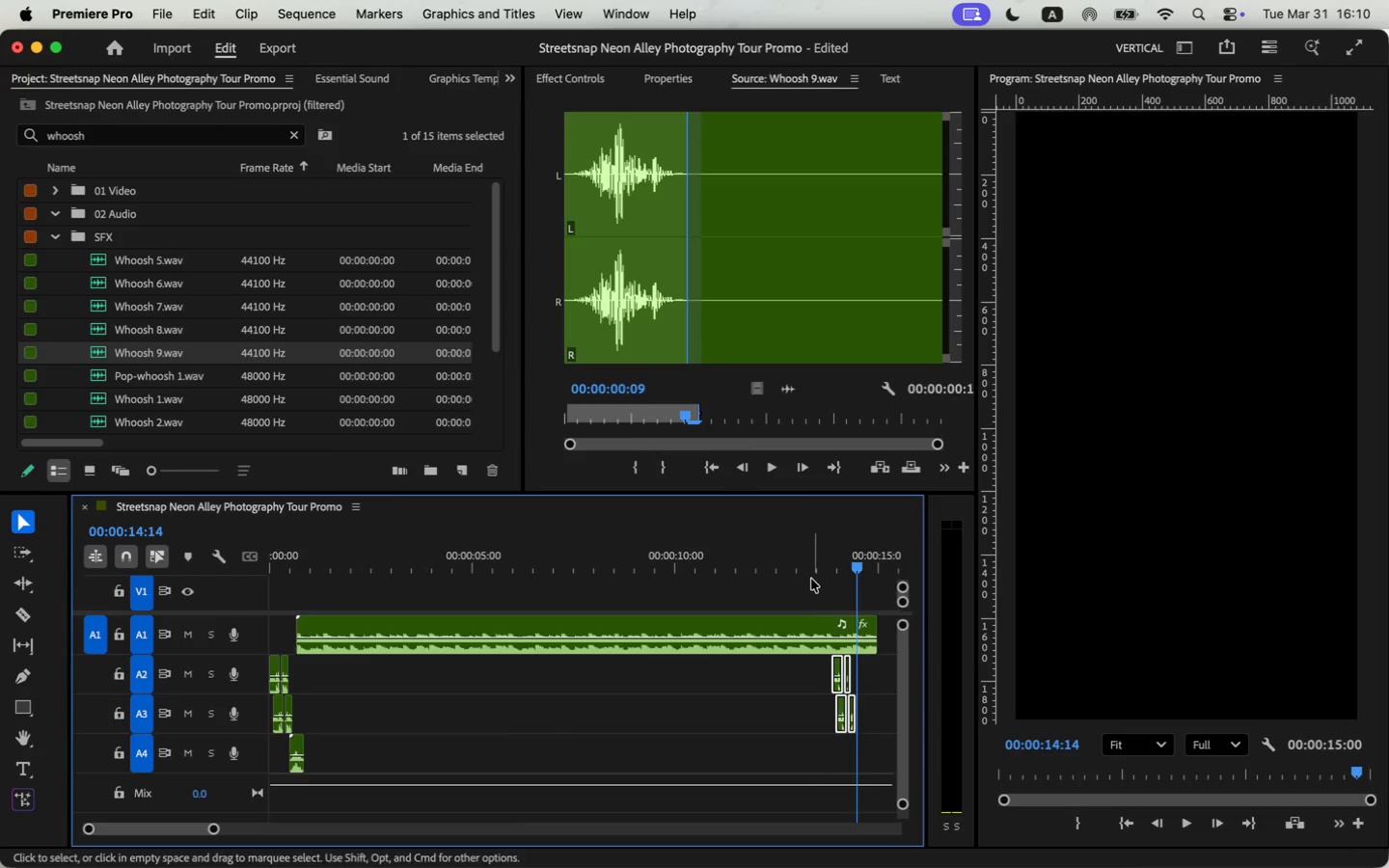 
left_click([818, 553])
 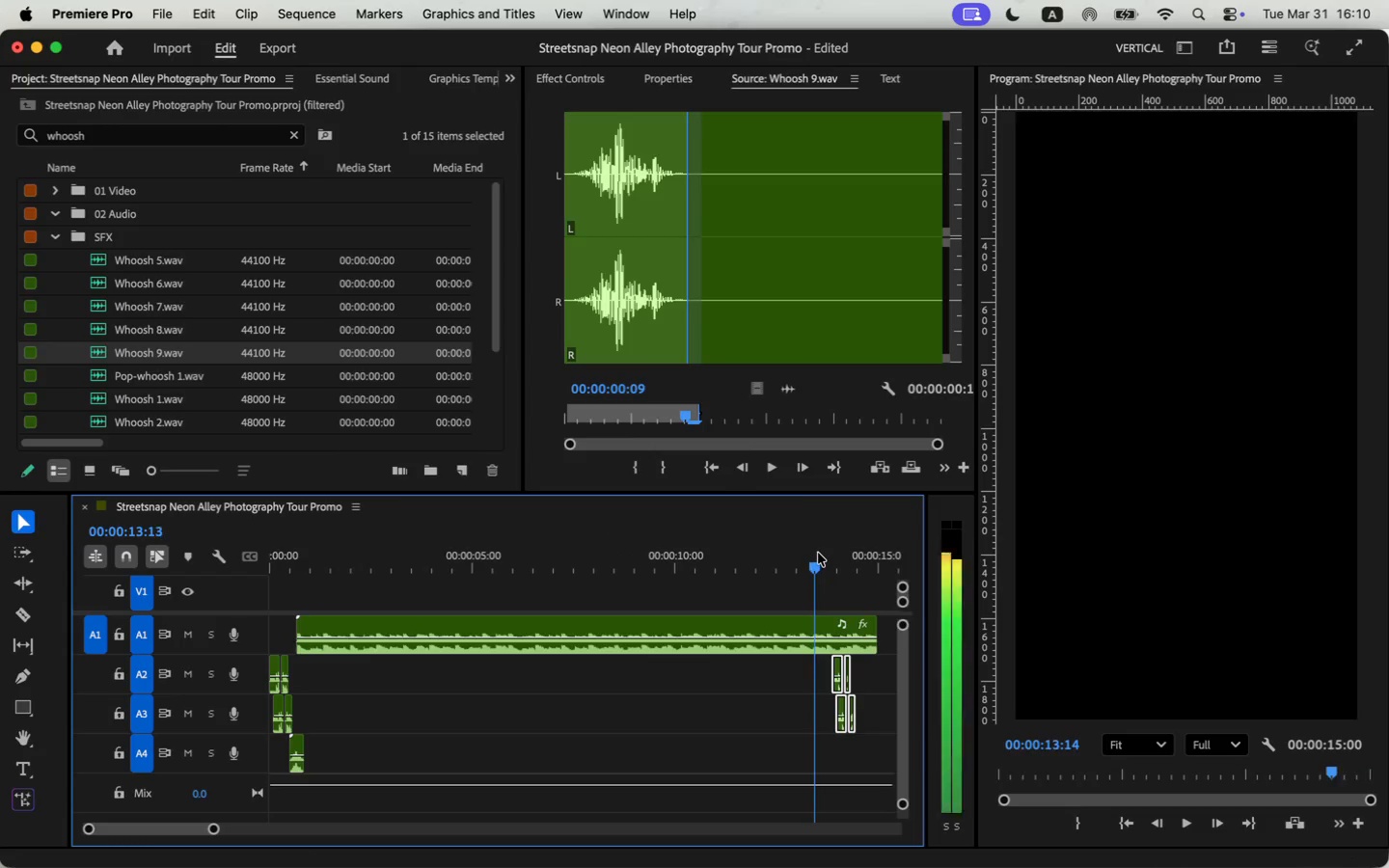 
key(Space)
 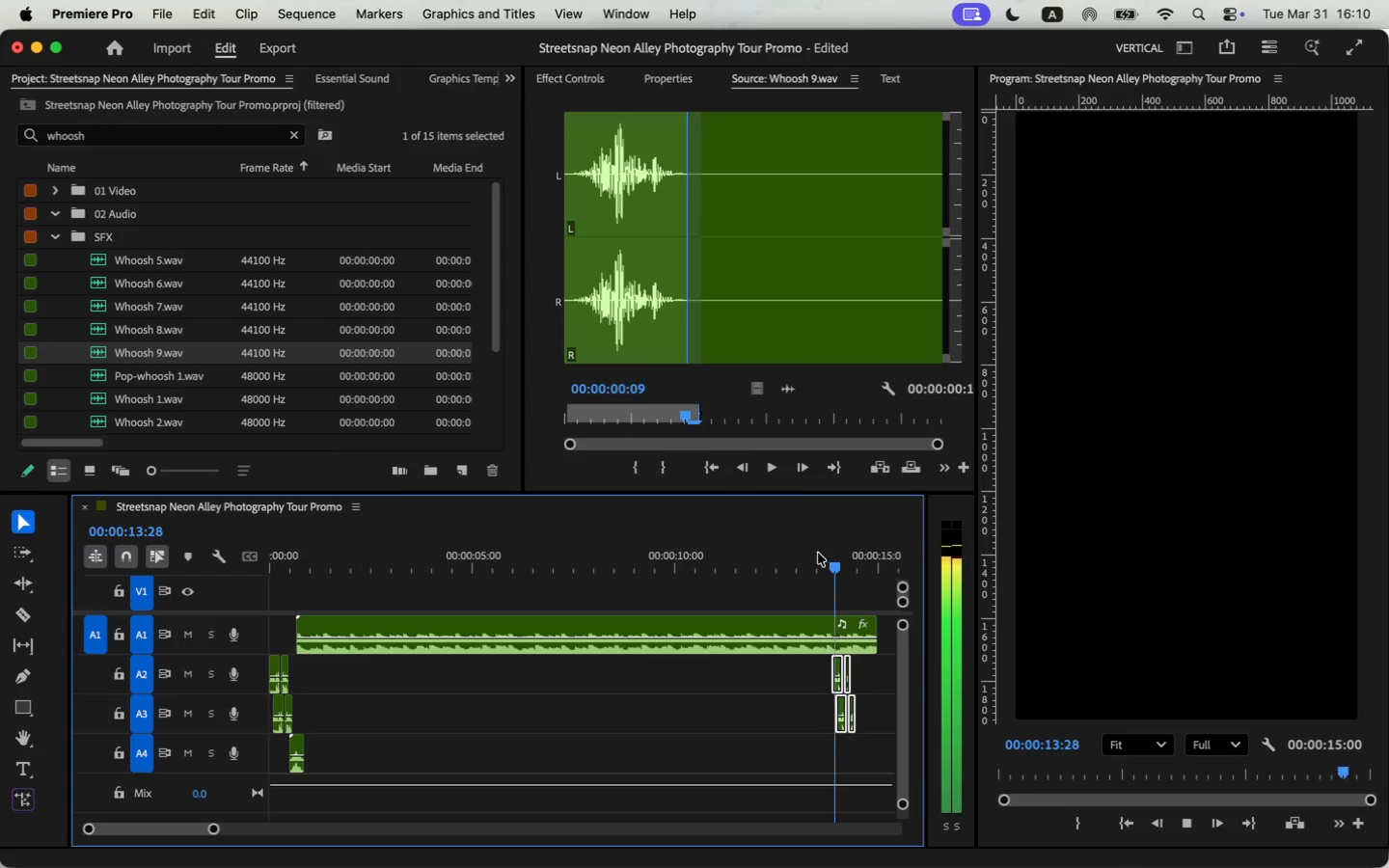 
key(Space)
 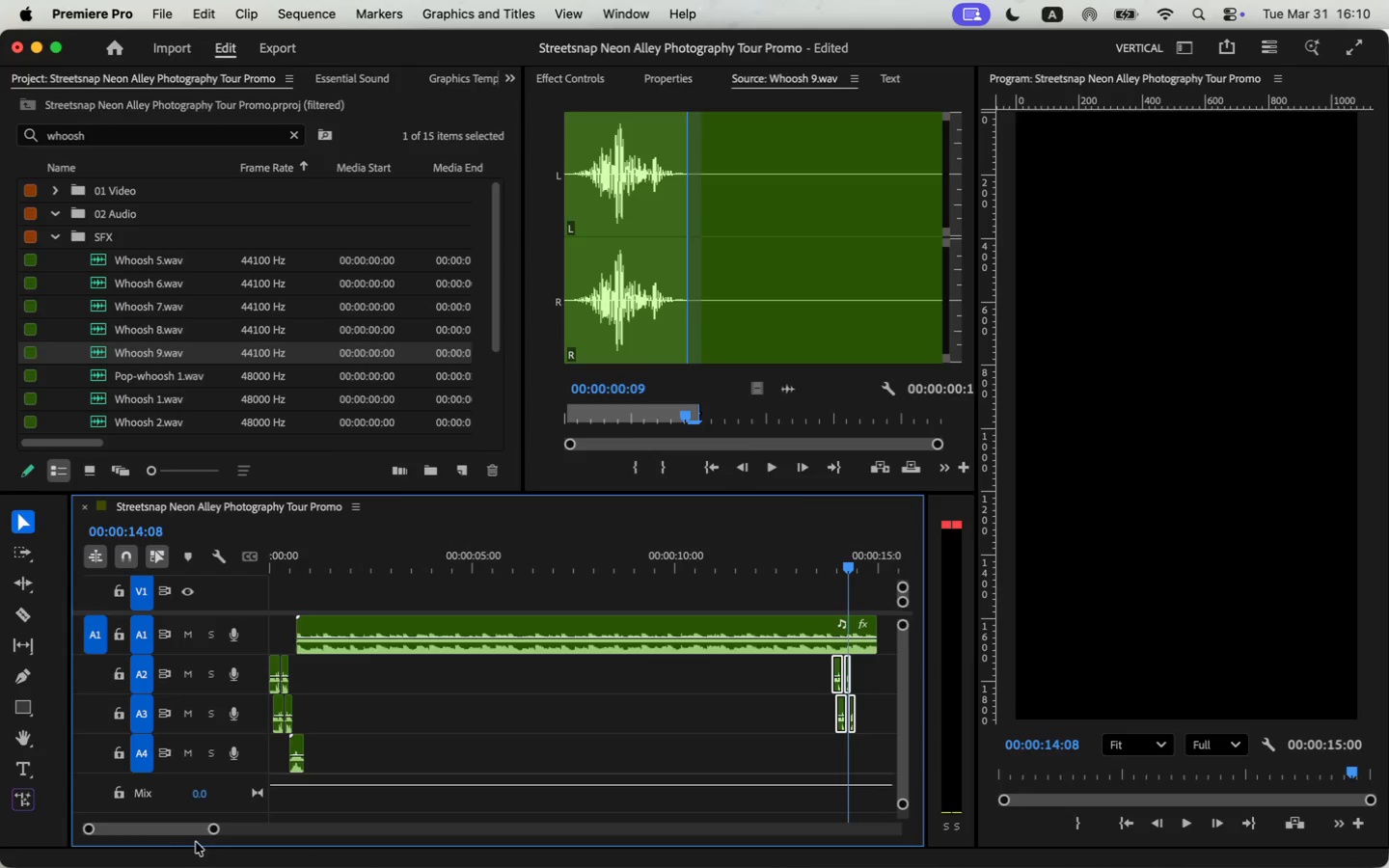 
left_click_drag(start_coordinate=[217, 828], to_coordinate=[169, 833])
 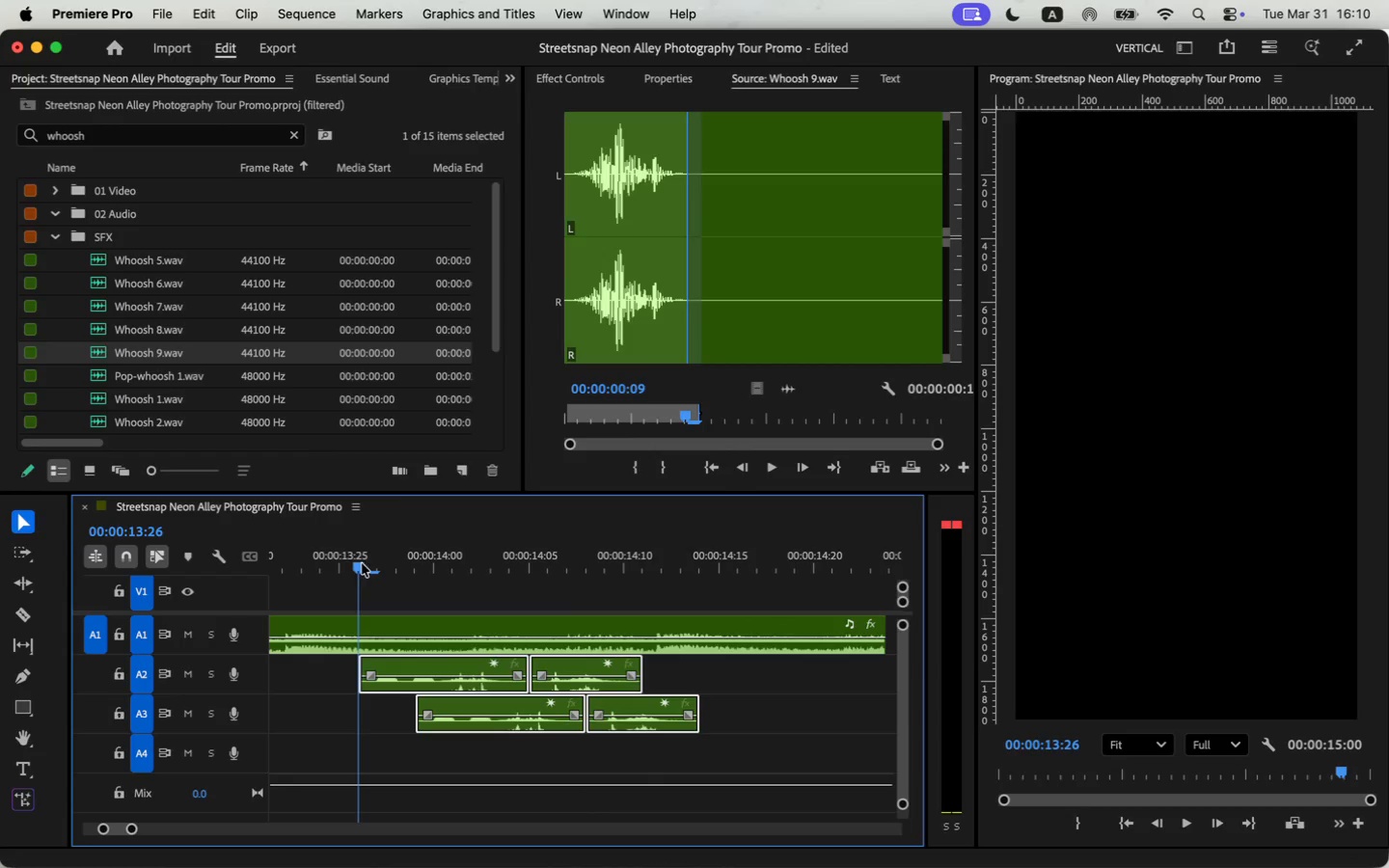 
key(Space)
 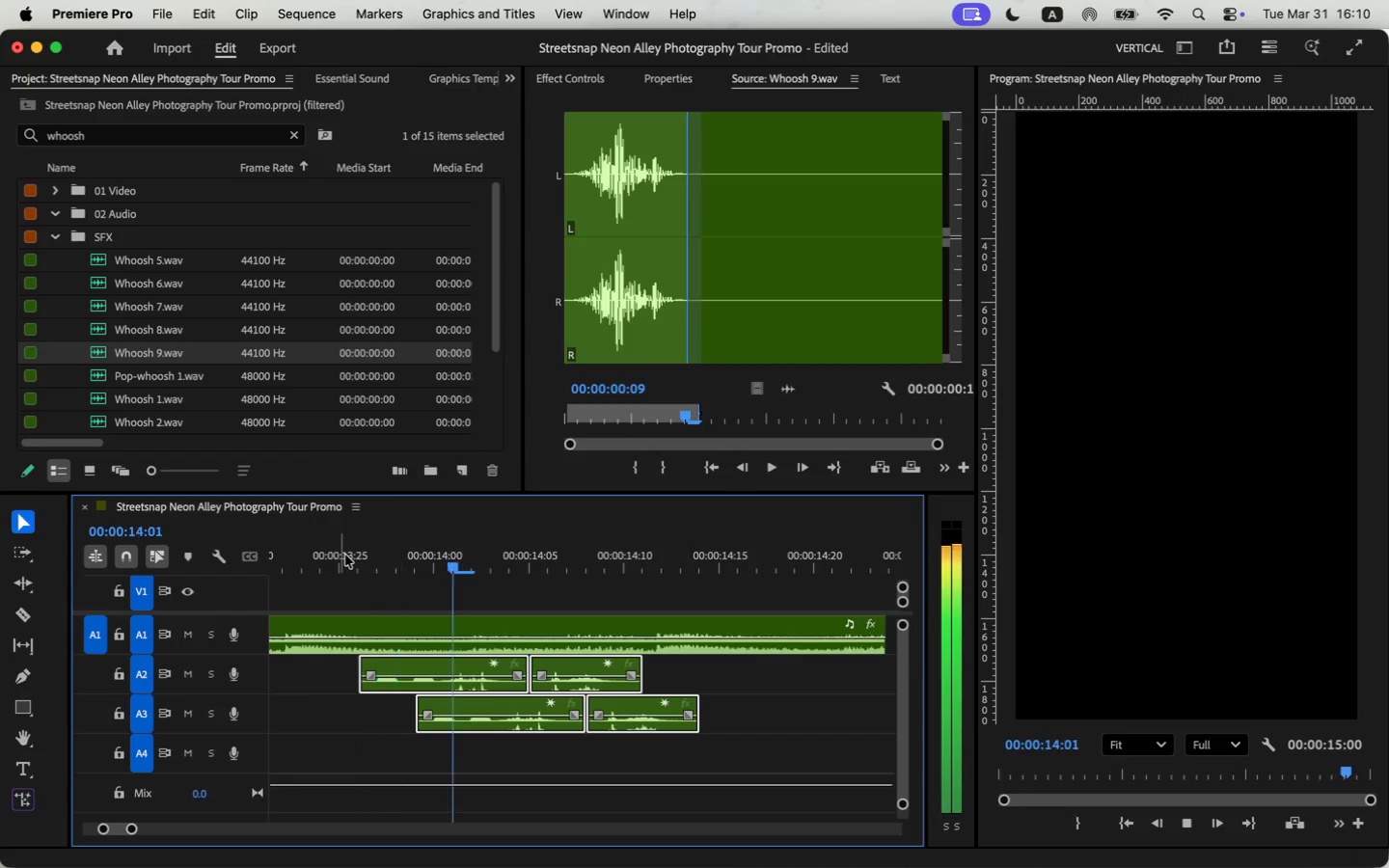 
key(Space)
 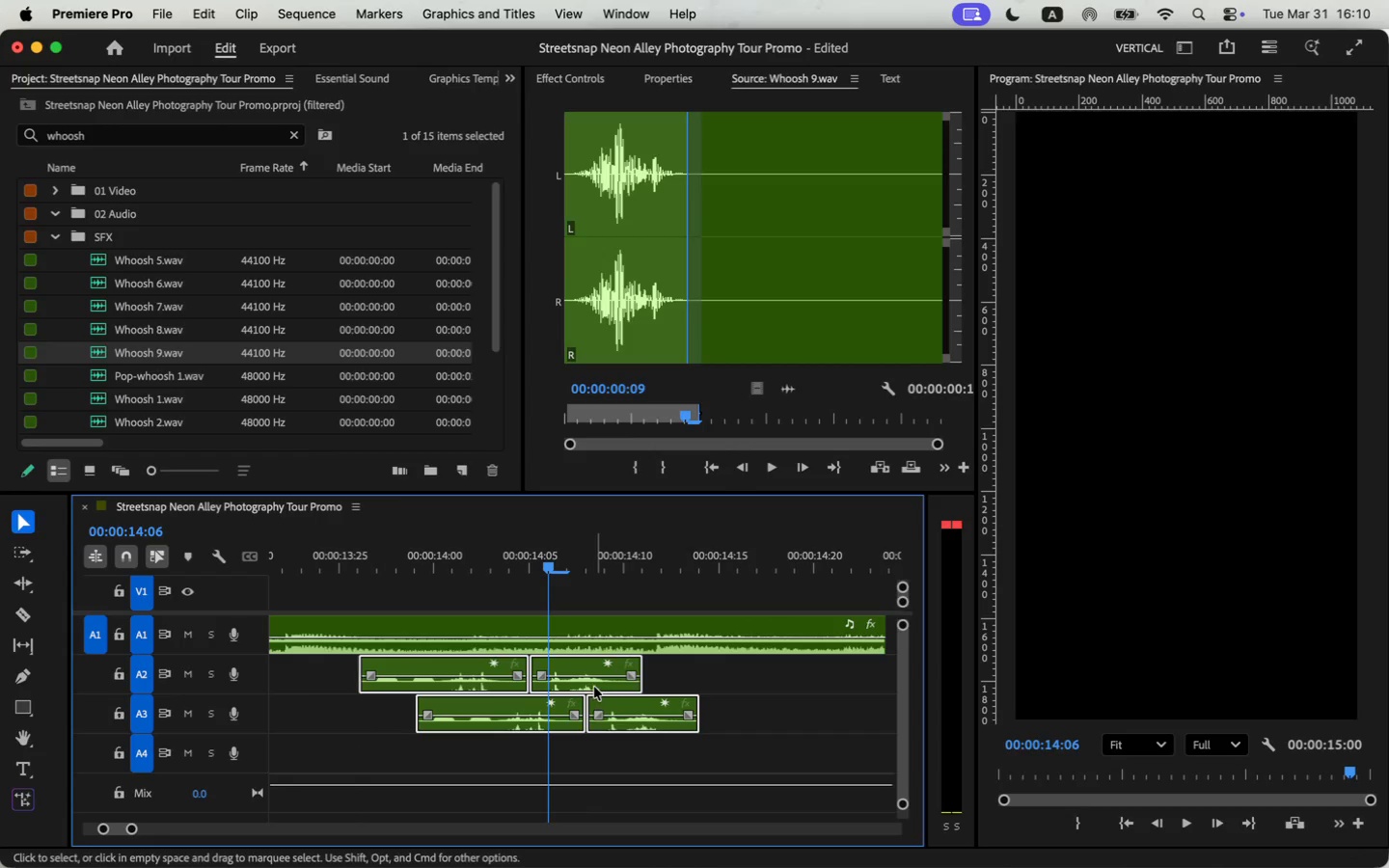 
left_click([510, 709])
 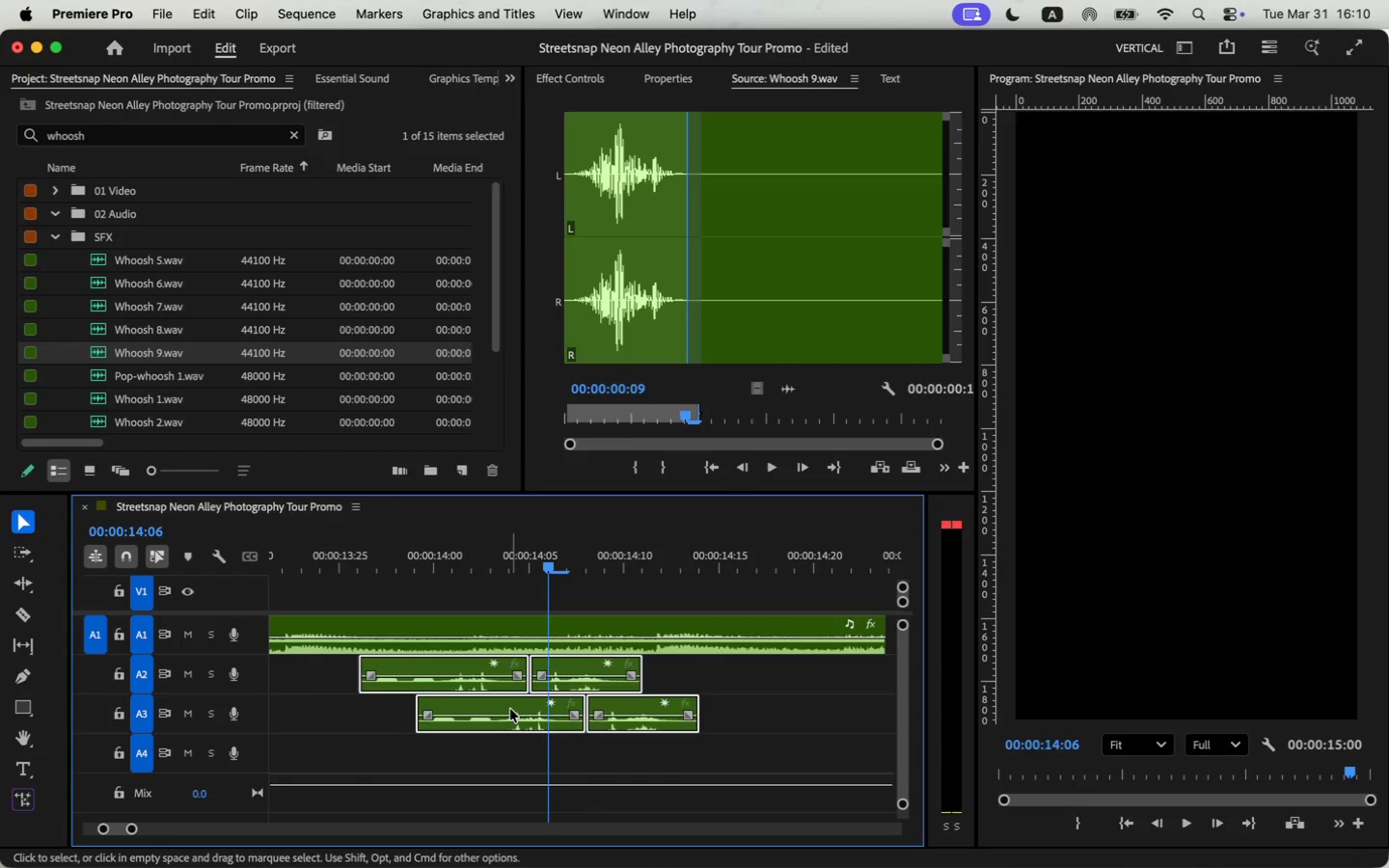 
key(Backspace)
 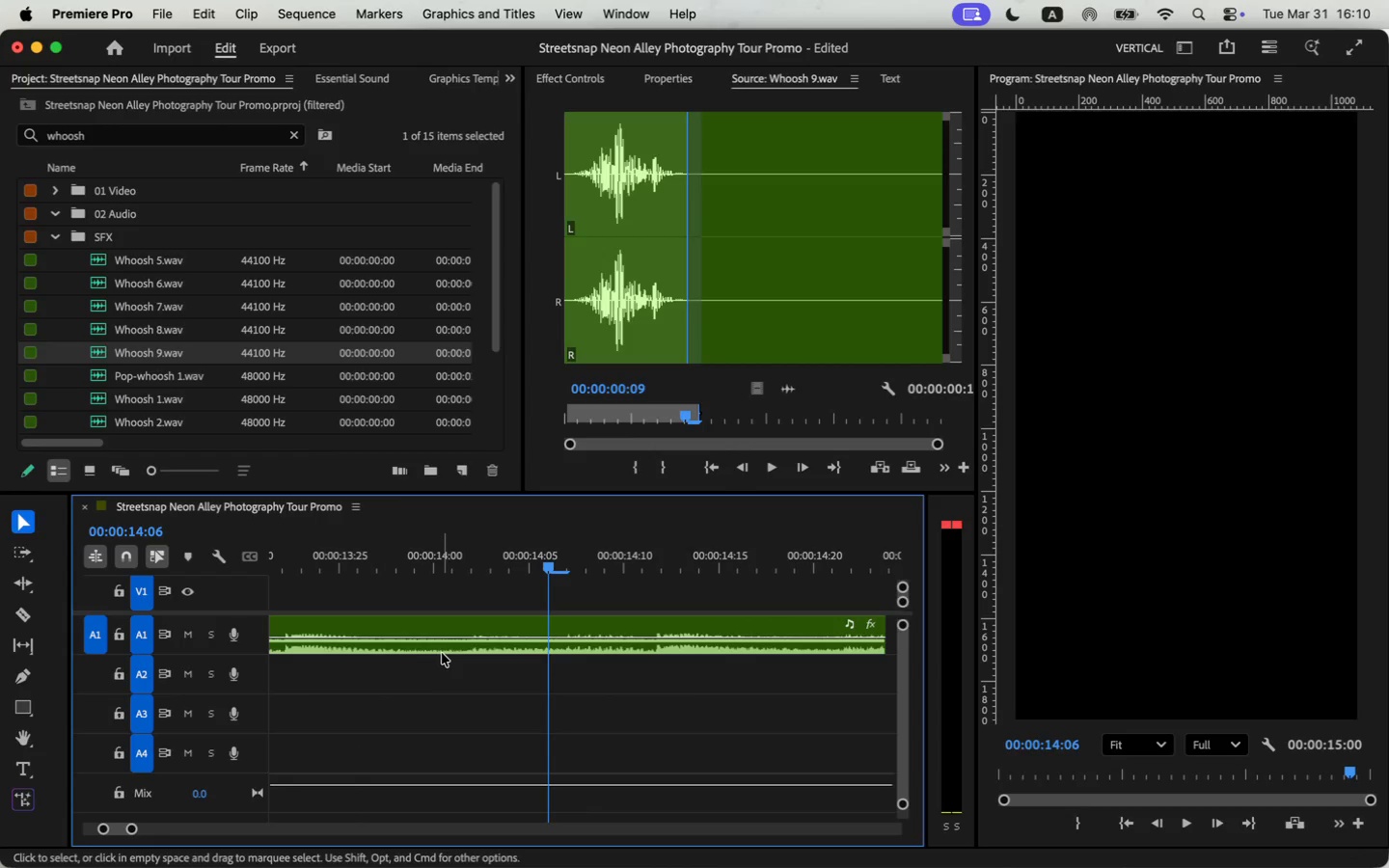 
key(Meta+CommandLeft)
 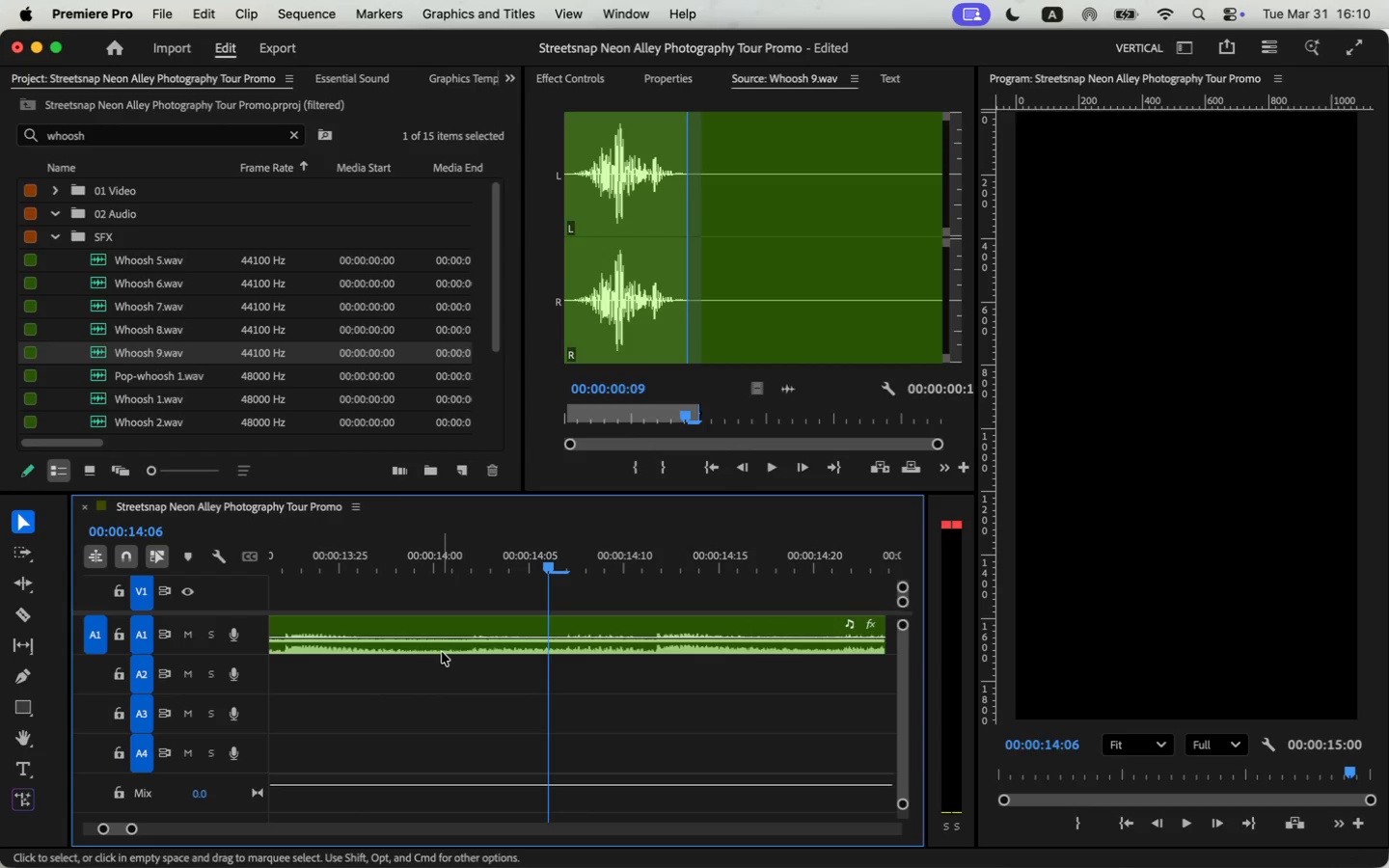 
key(Meta+Z)
 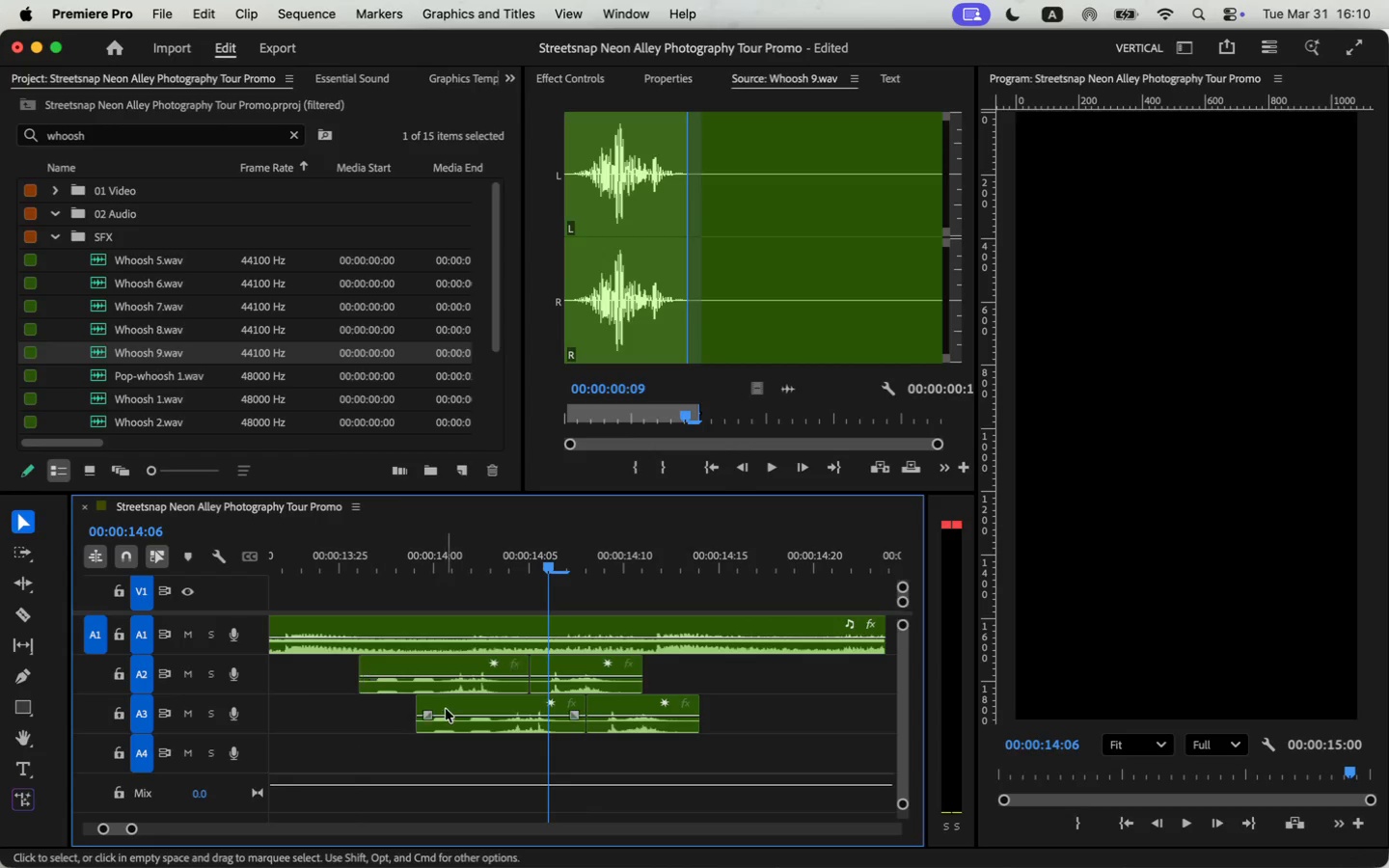 
left_click([446, 709])
 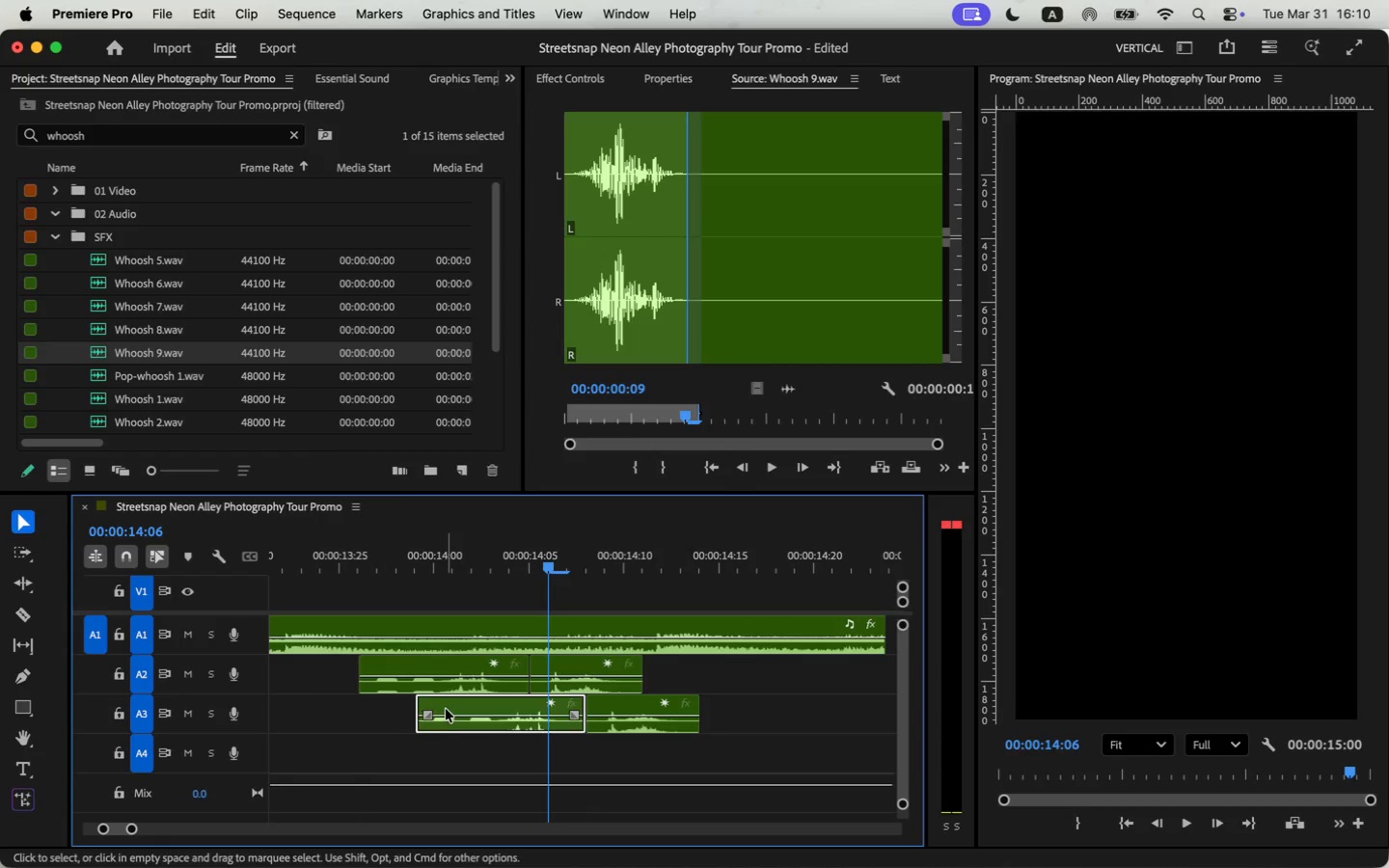 
key(Backspace)
 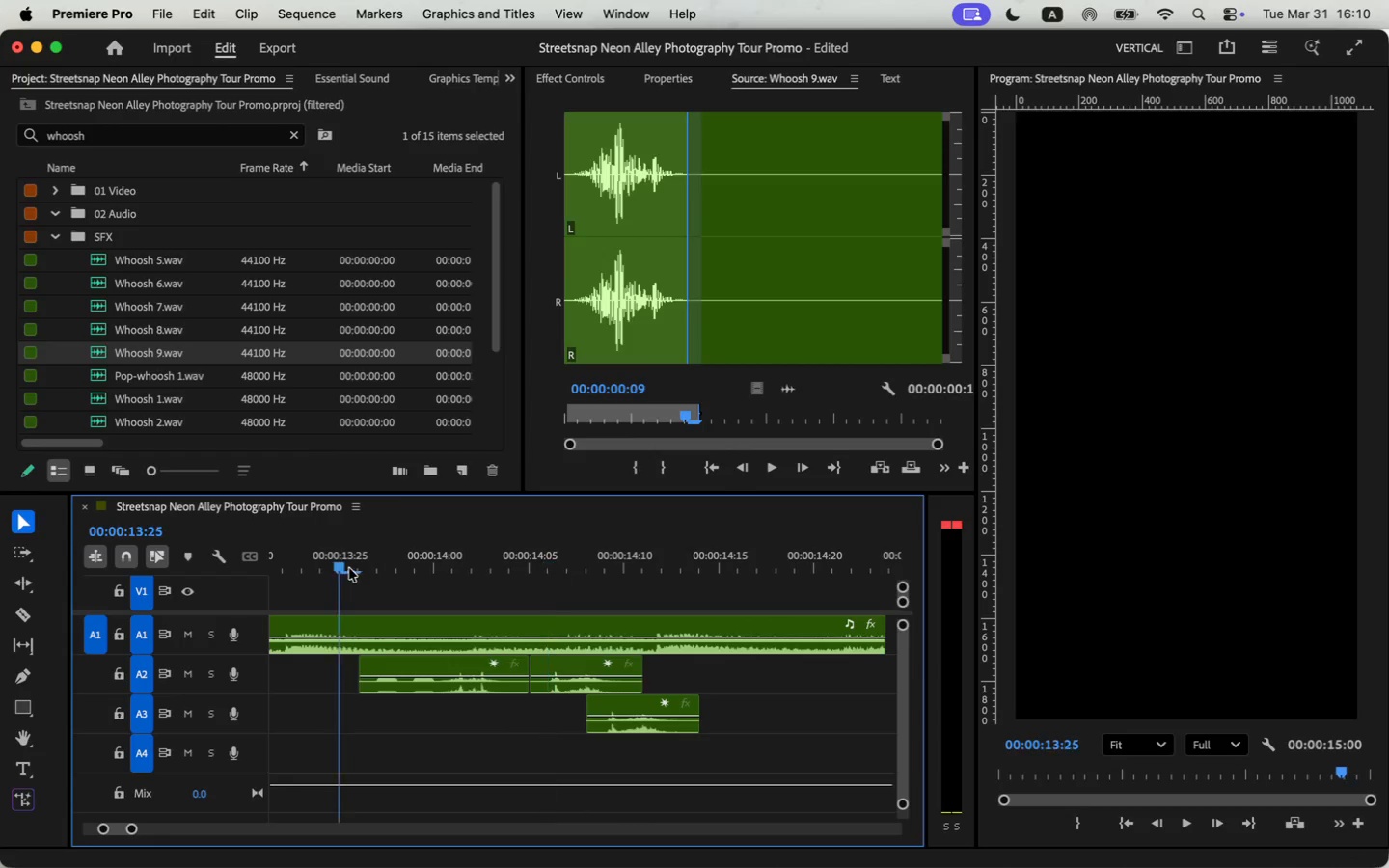 
key(Space)
 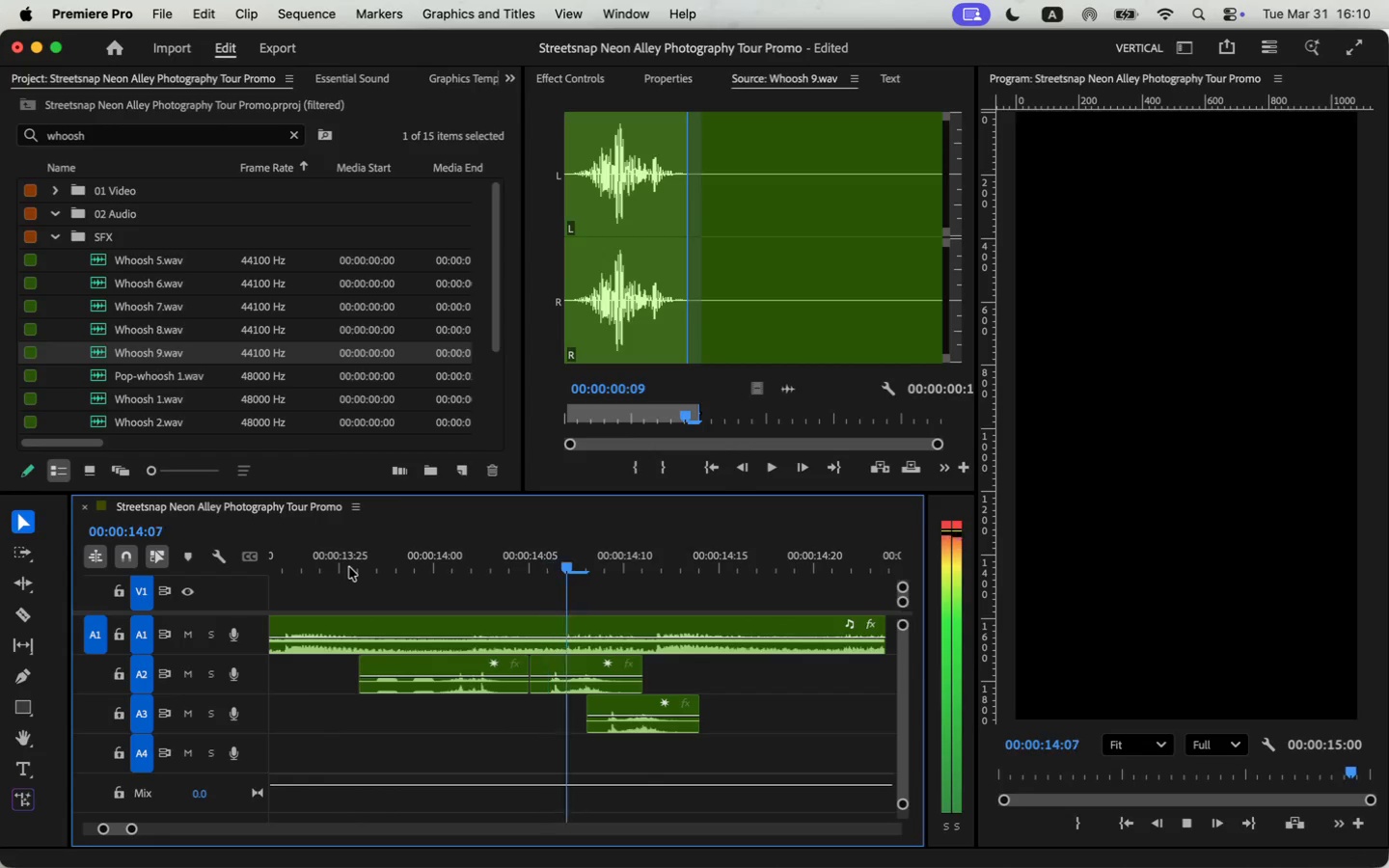 
key(Space)
 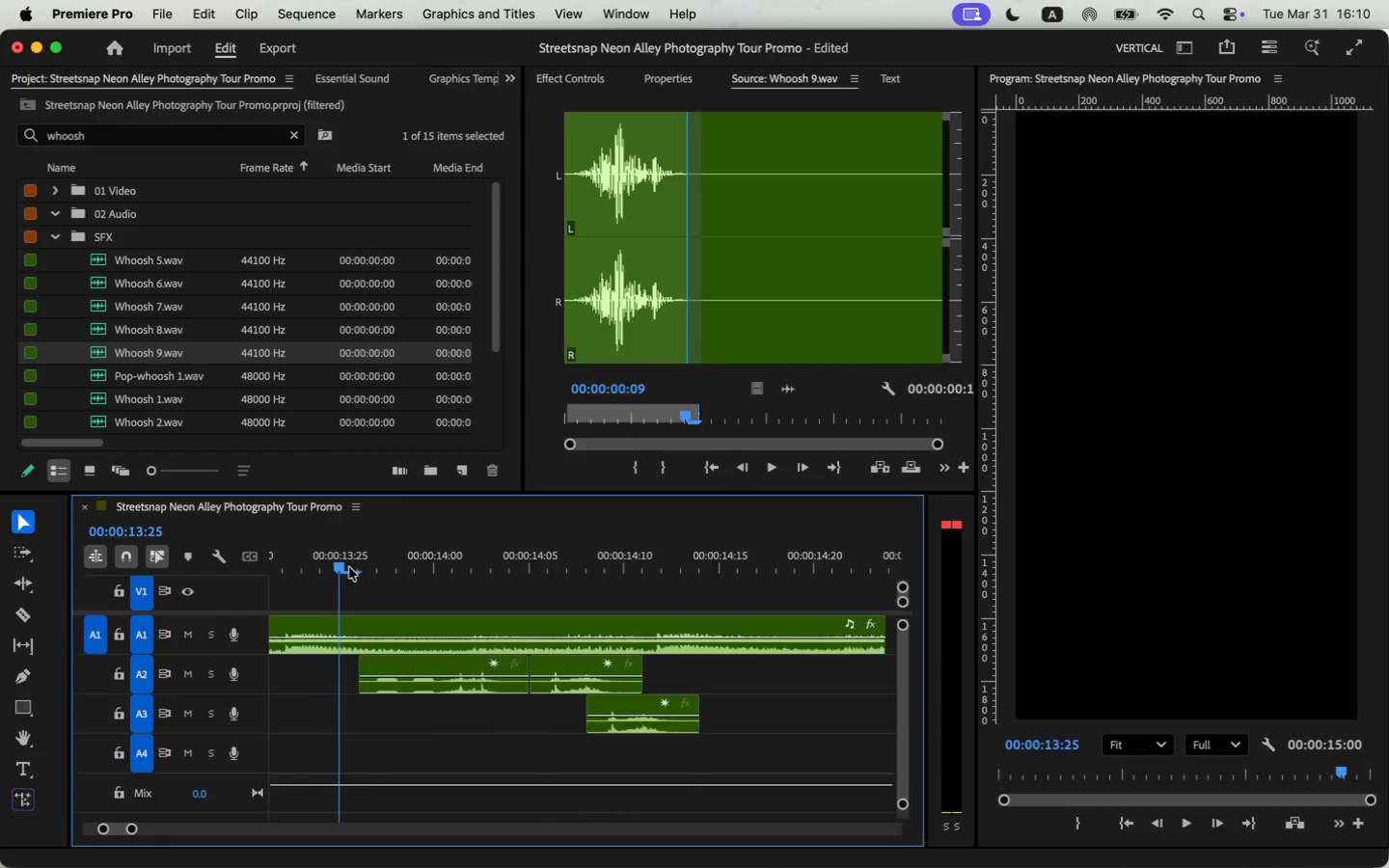 
key(Space)
 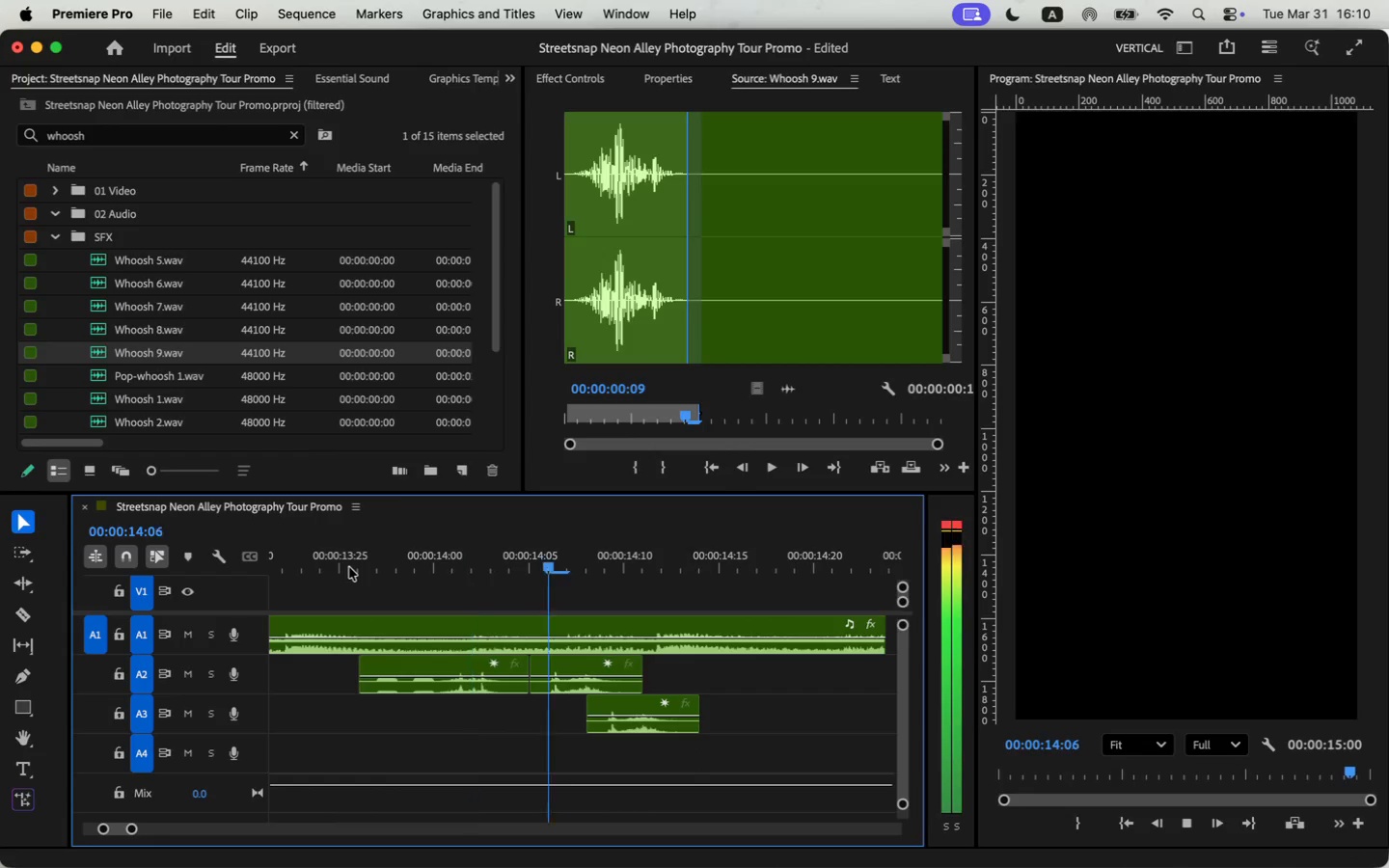 
key(Space)
 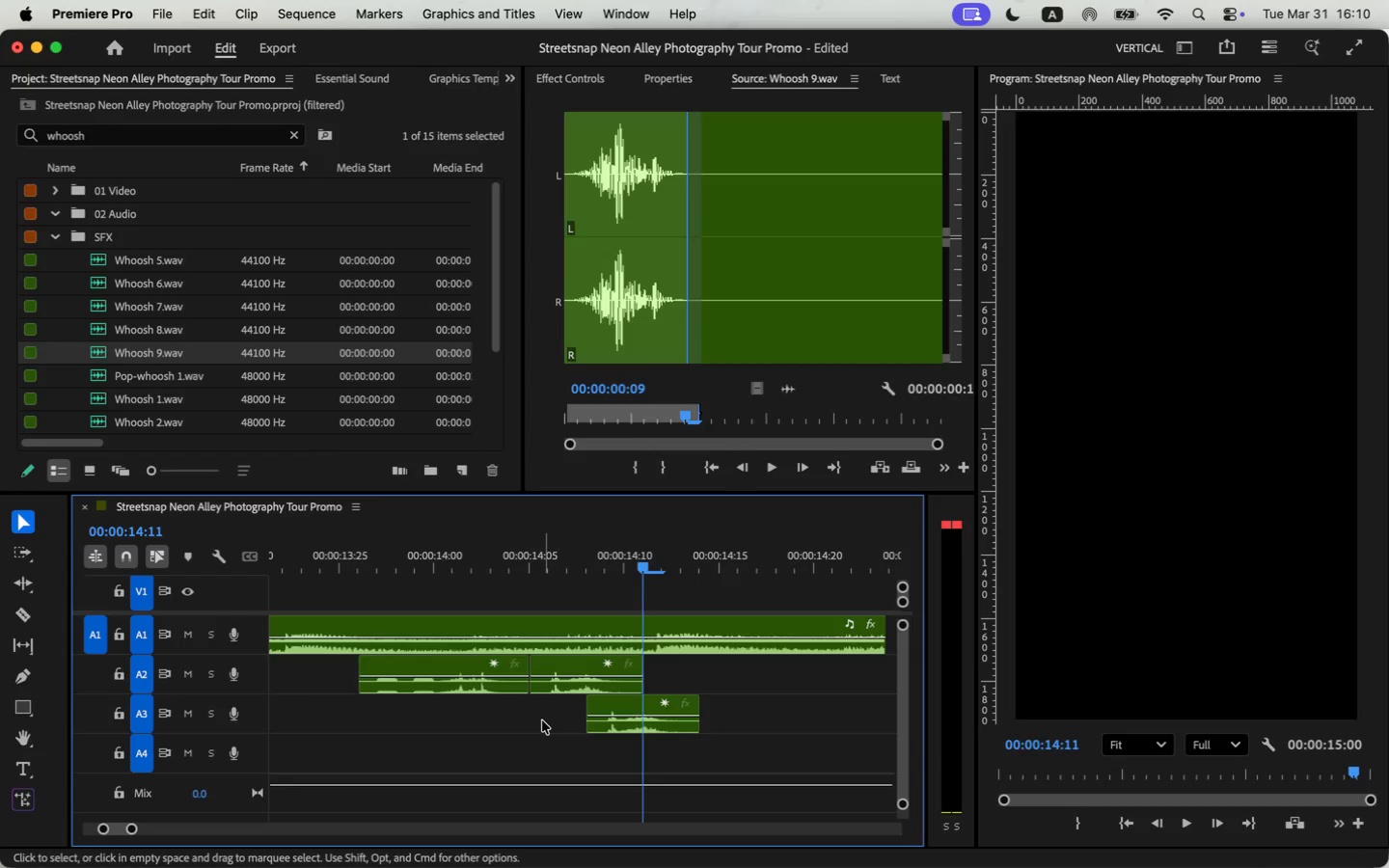 
key(Space)
 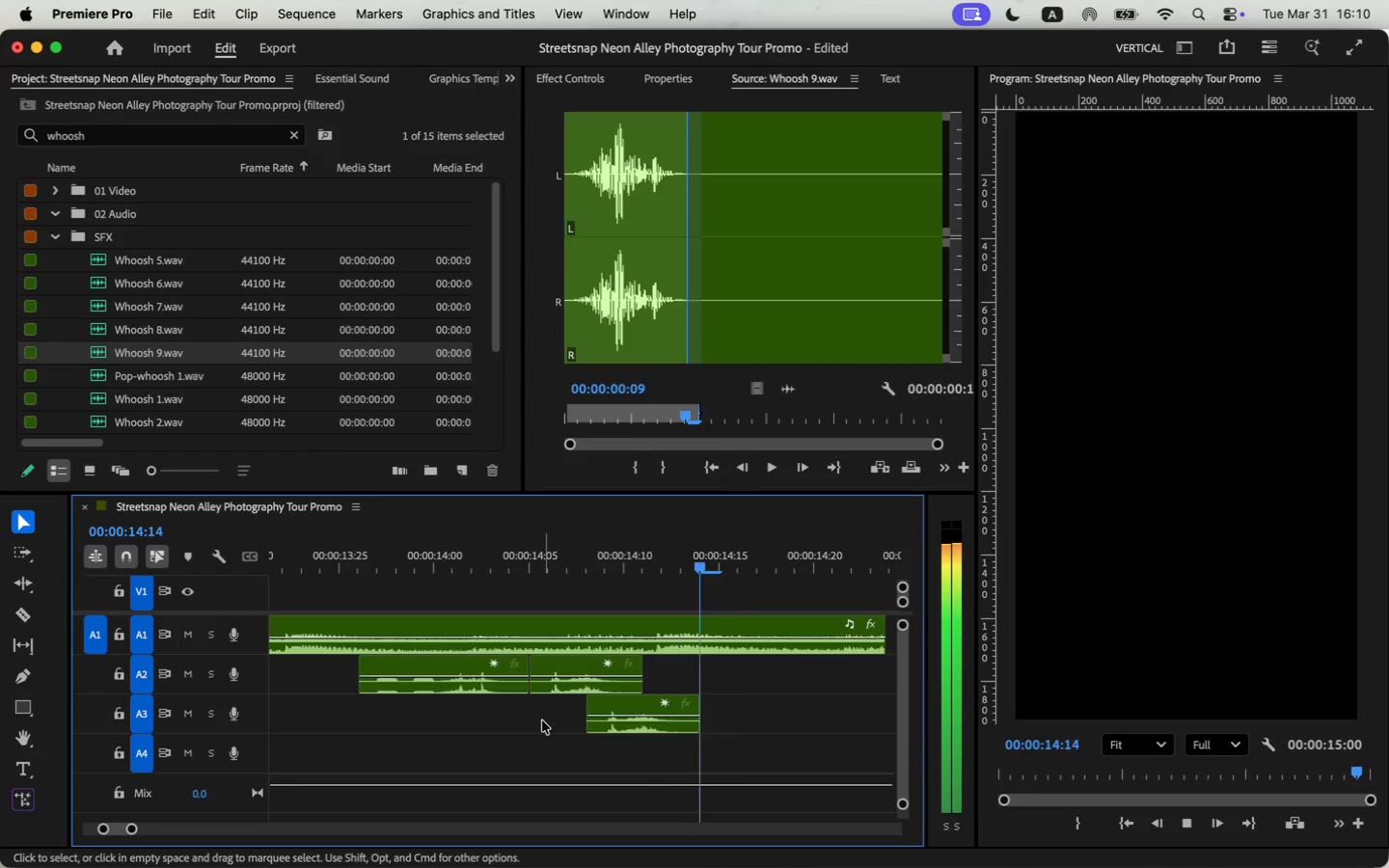 
key(Space)
 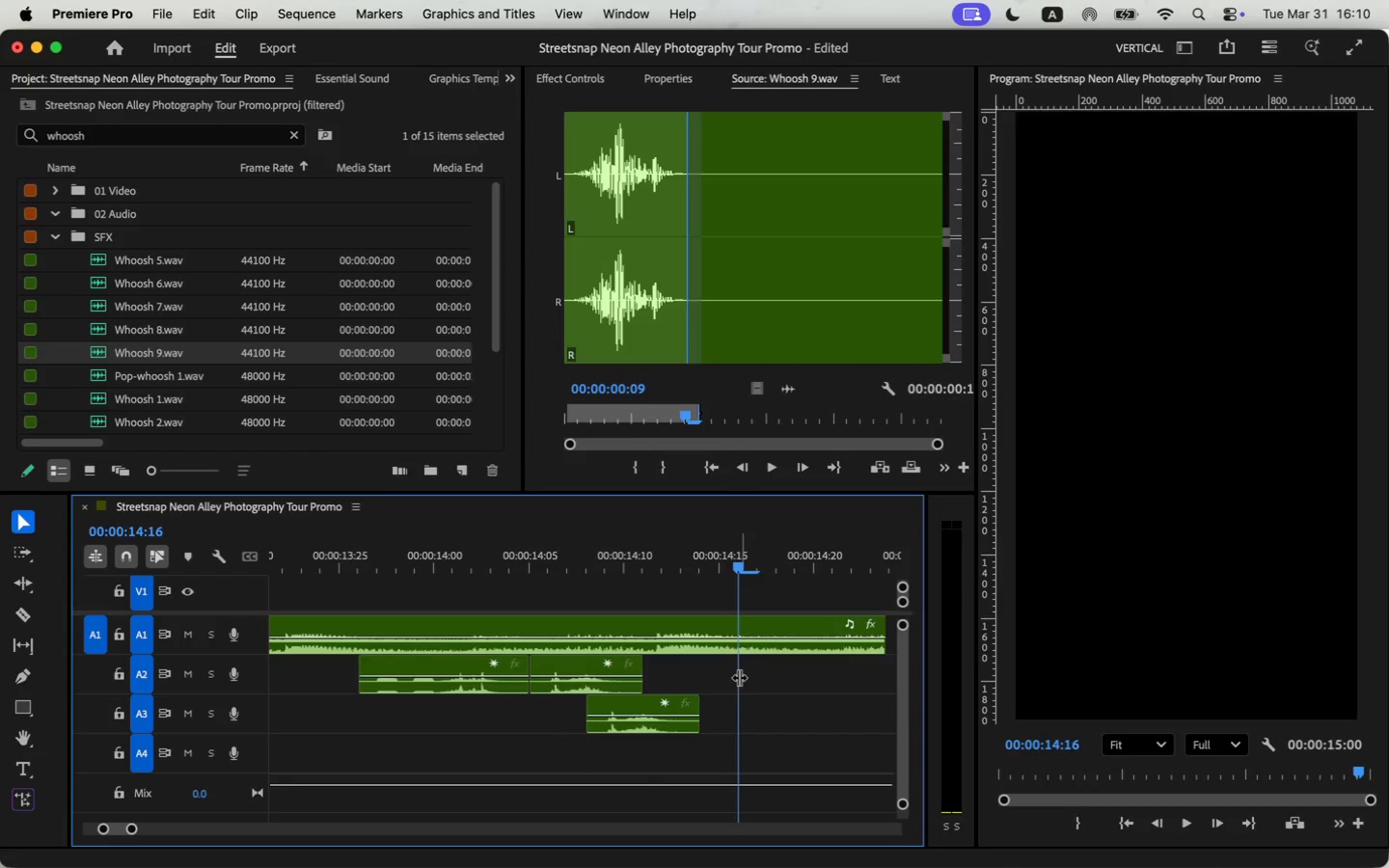 
scroll: coordinate [716, 692], scroll_direction: up, amount: 2.0
 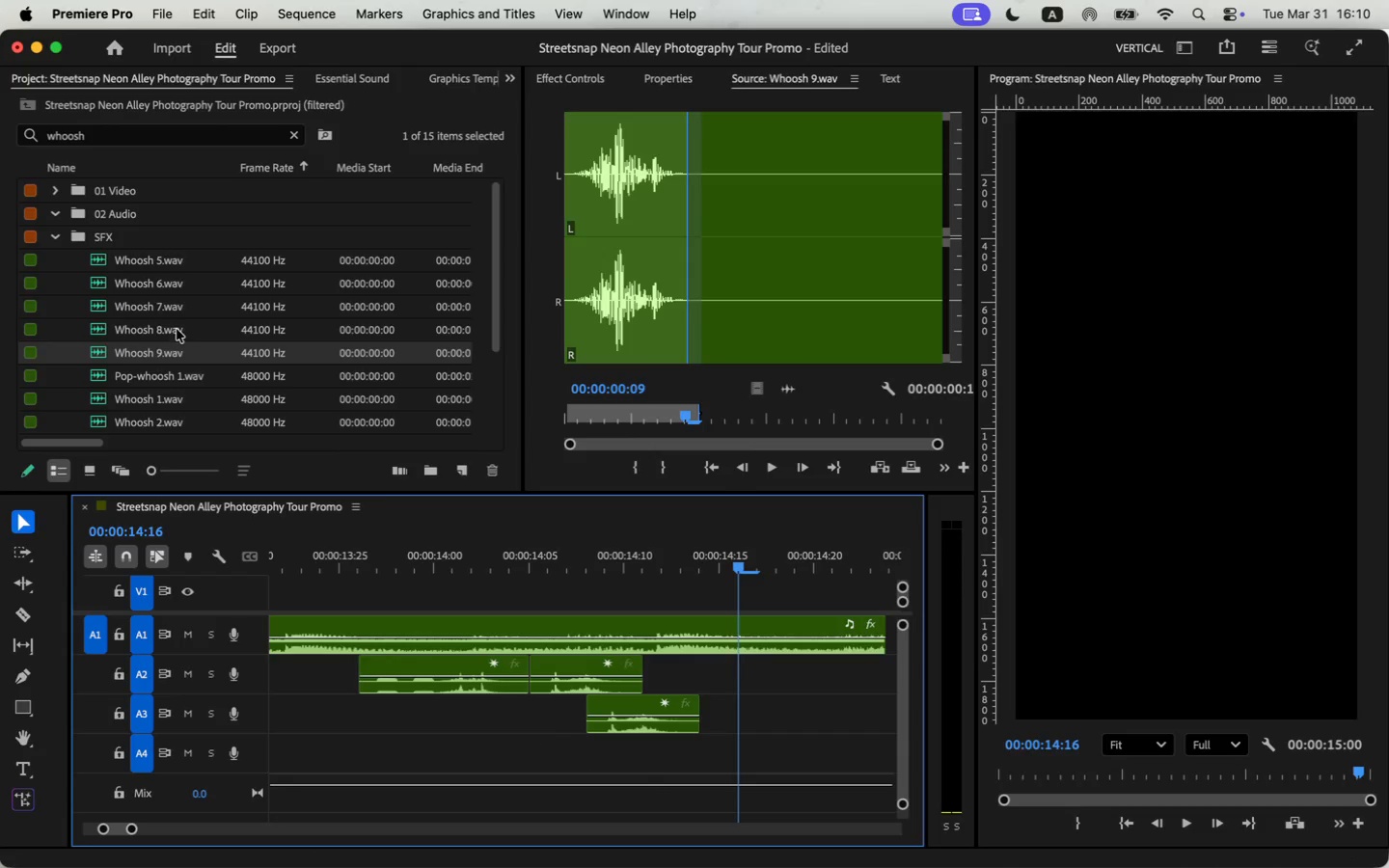 
double_click([126, 142])
 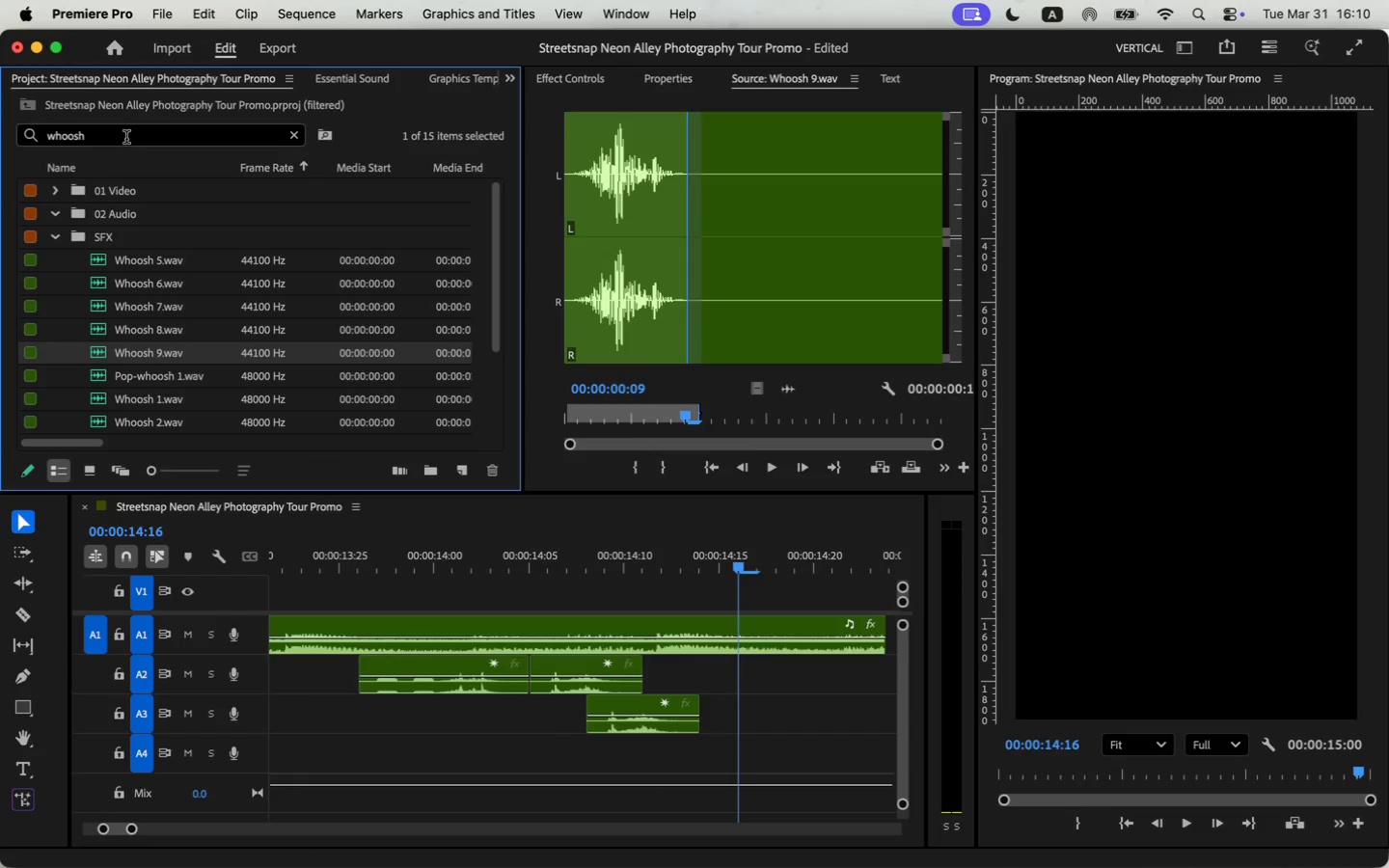 
triple_click([127, 138])
 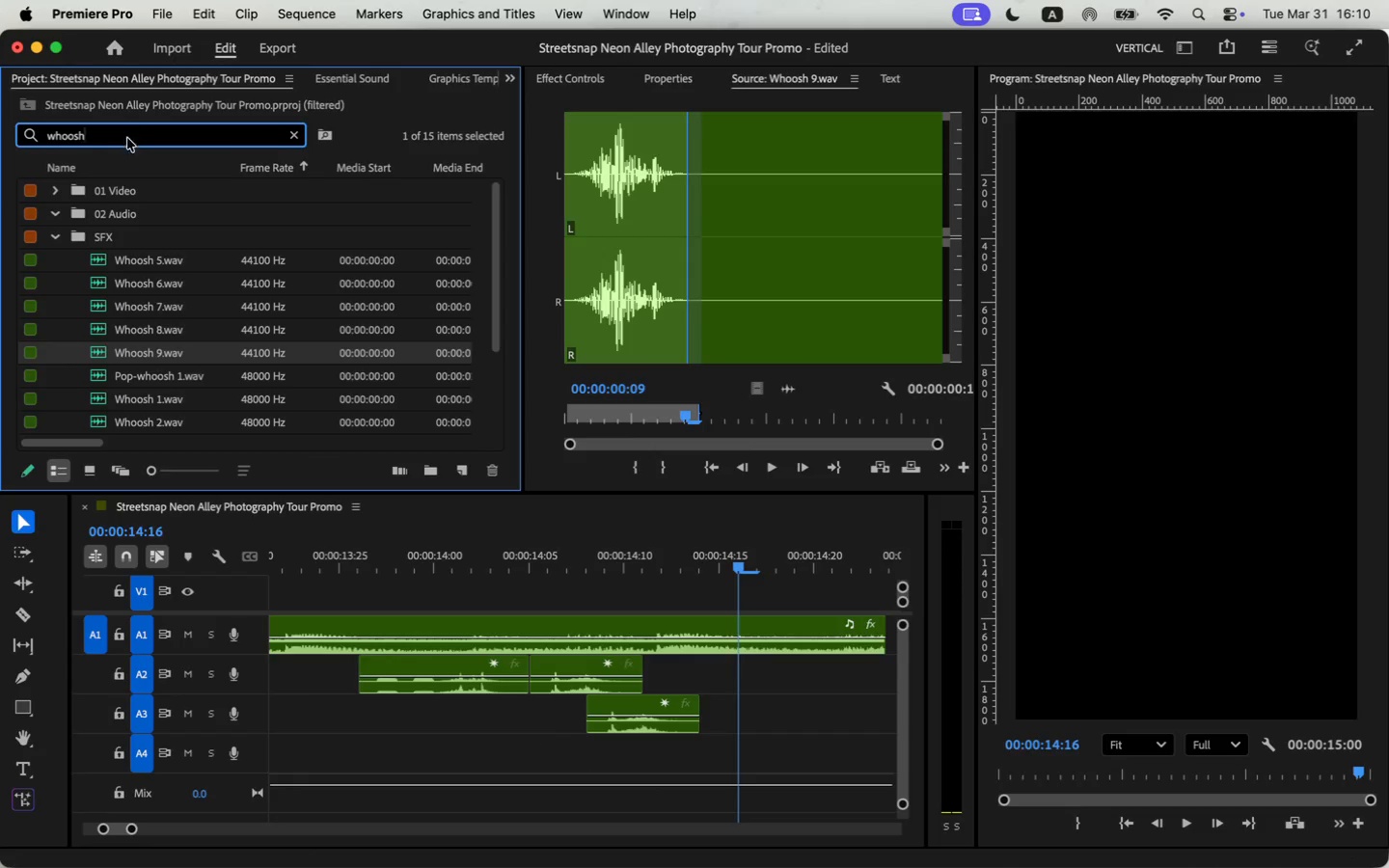 
triple_click([127, 138])
 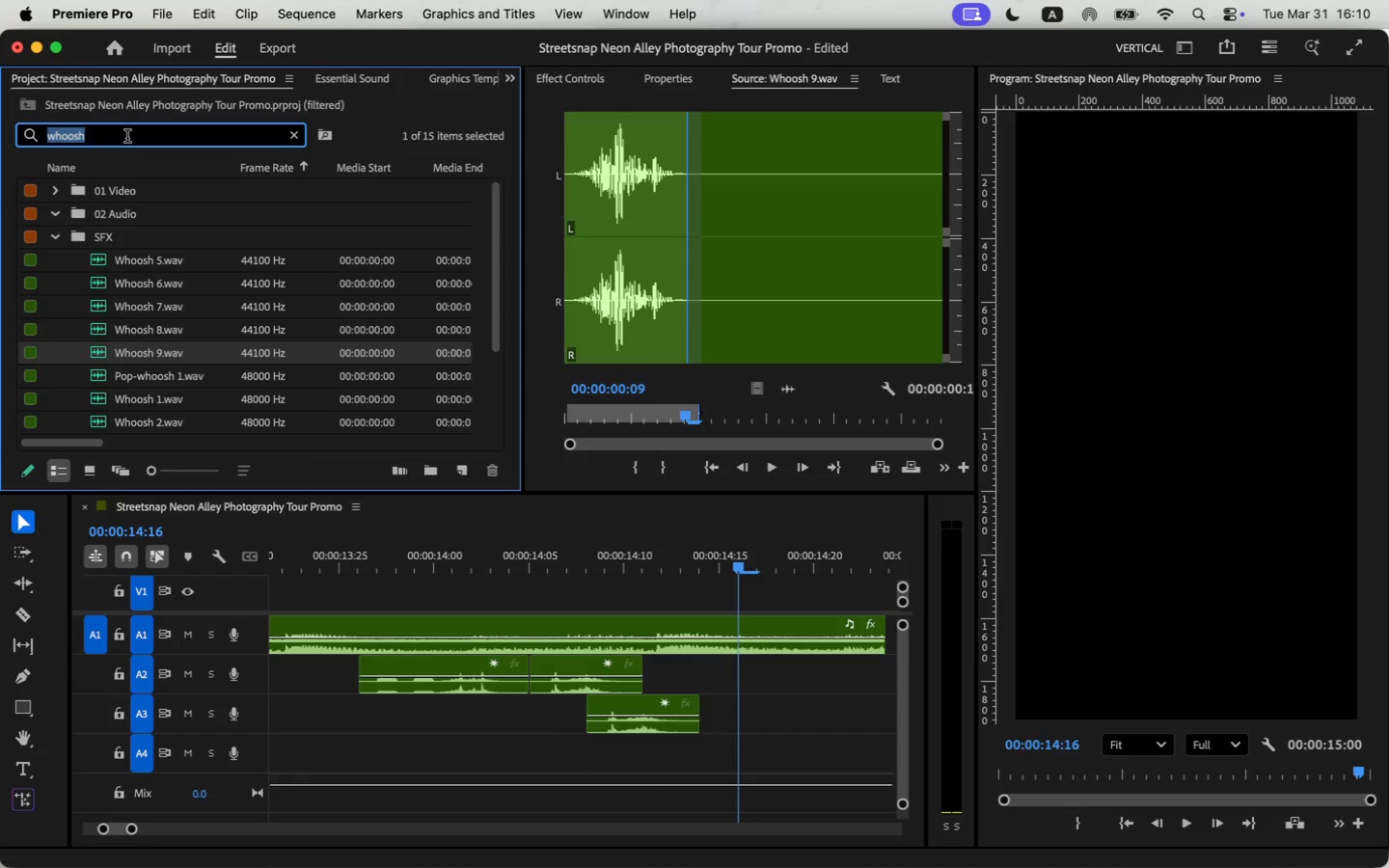 
type(riser)
 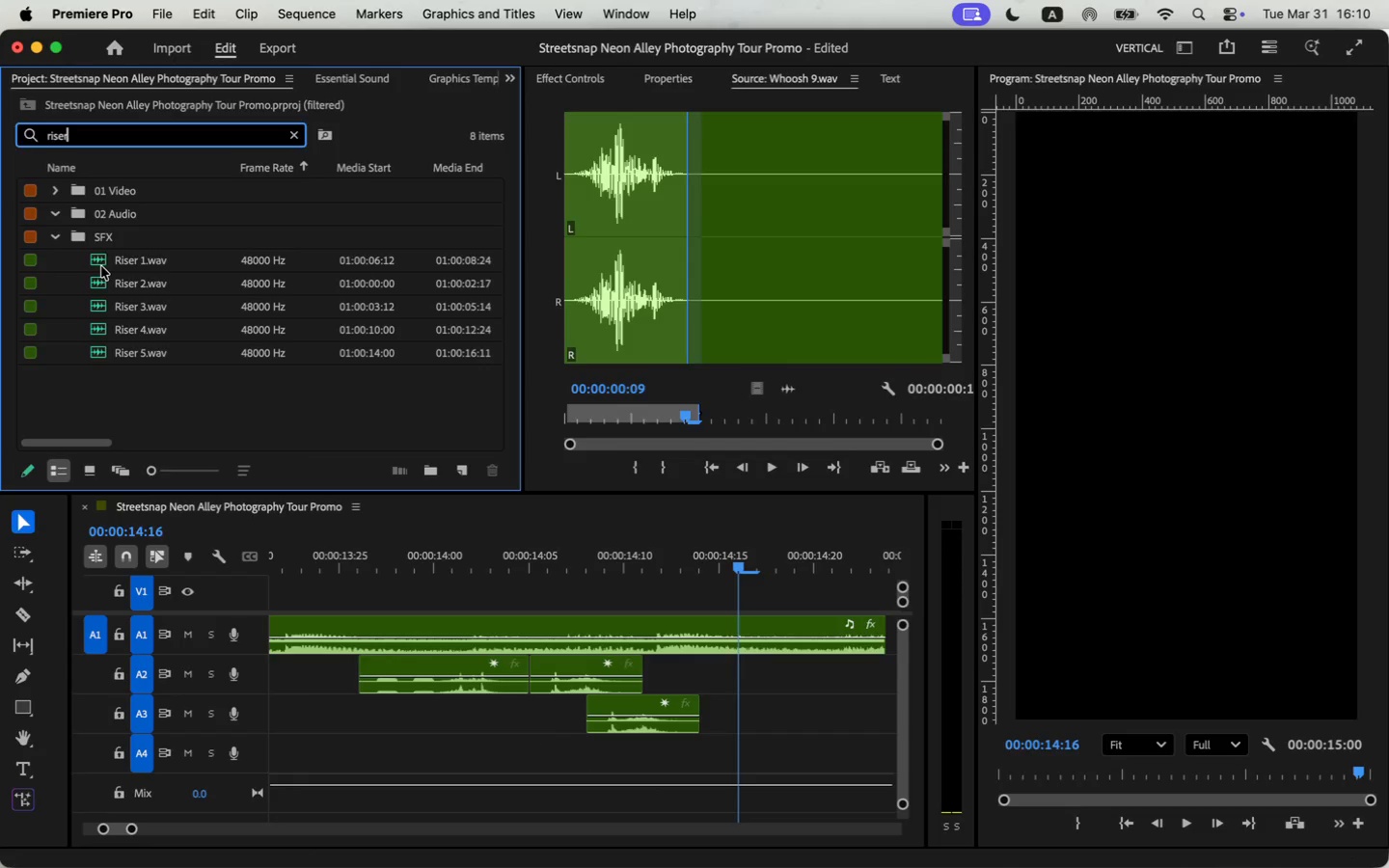 
key(Space)
 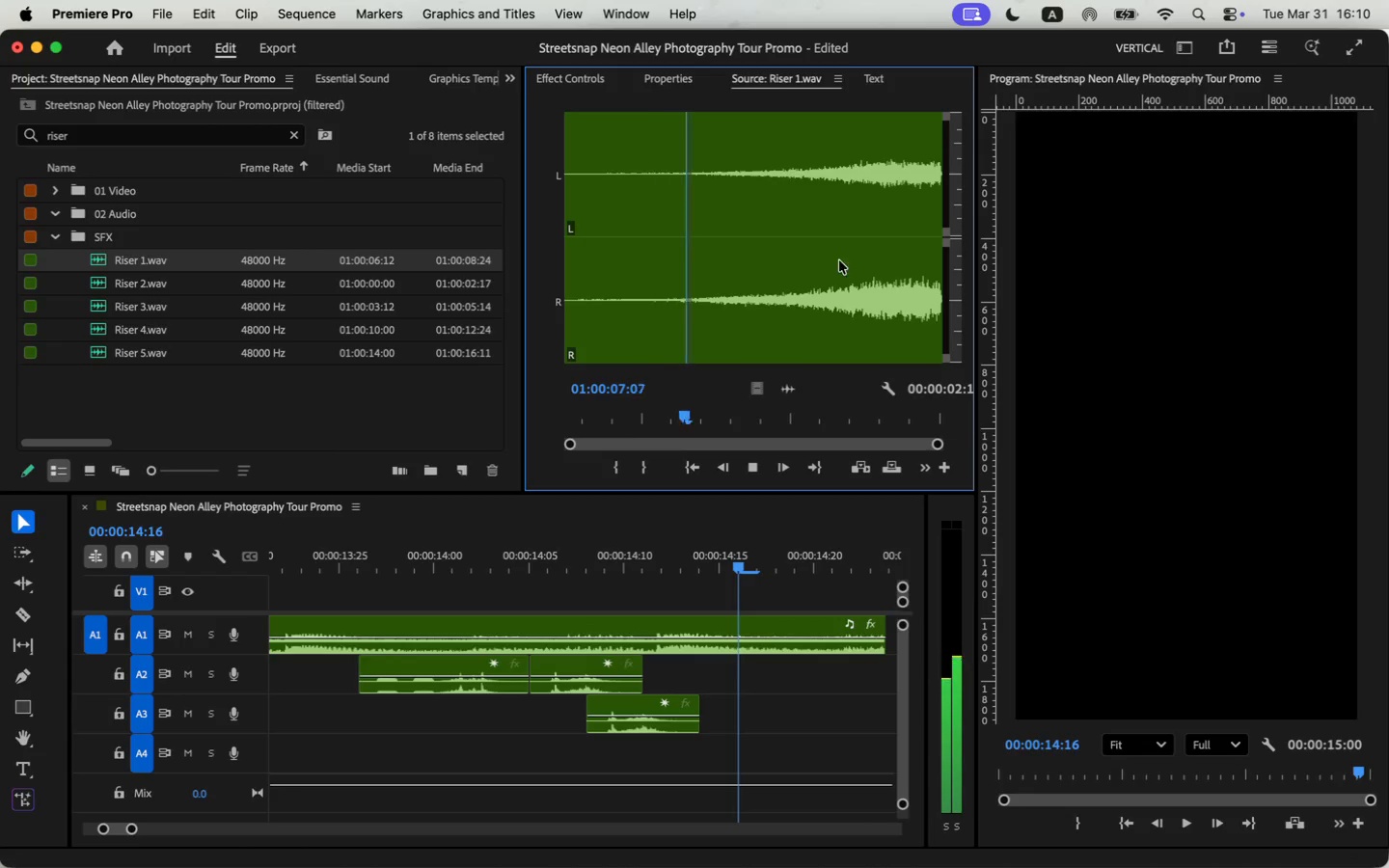 
key(Space)
 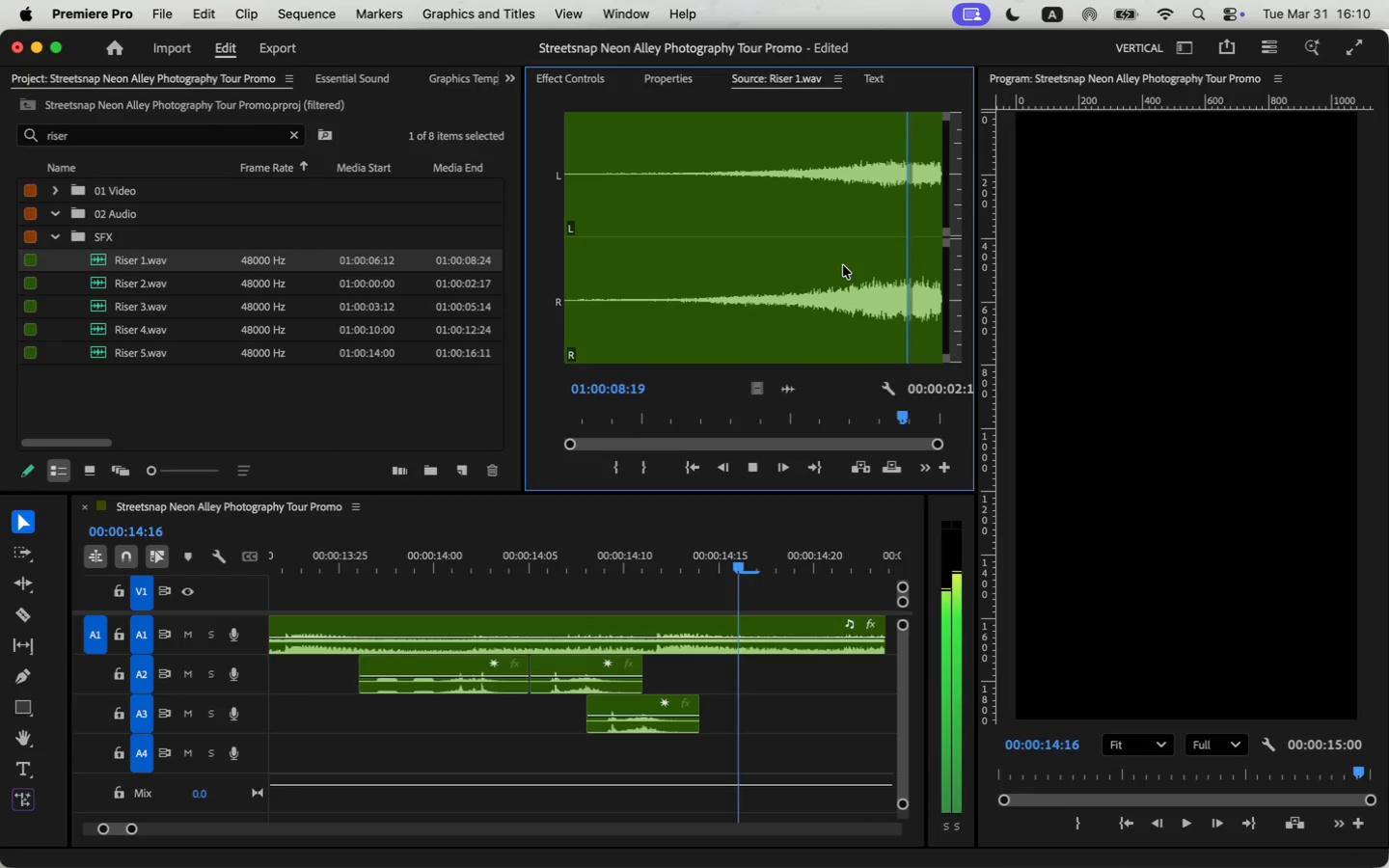 
key(Space)
 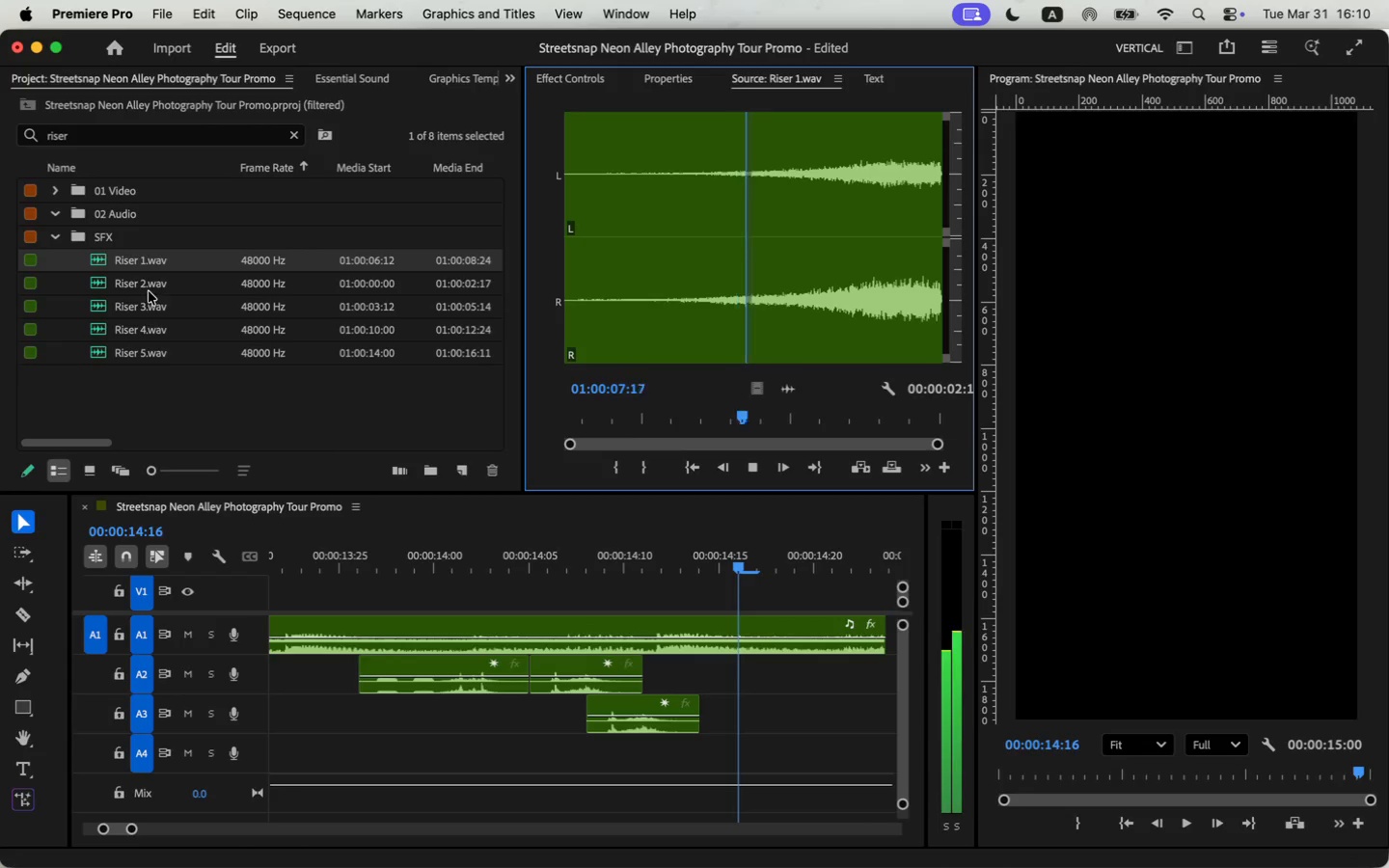 
key(Space)
 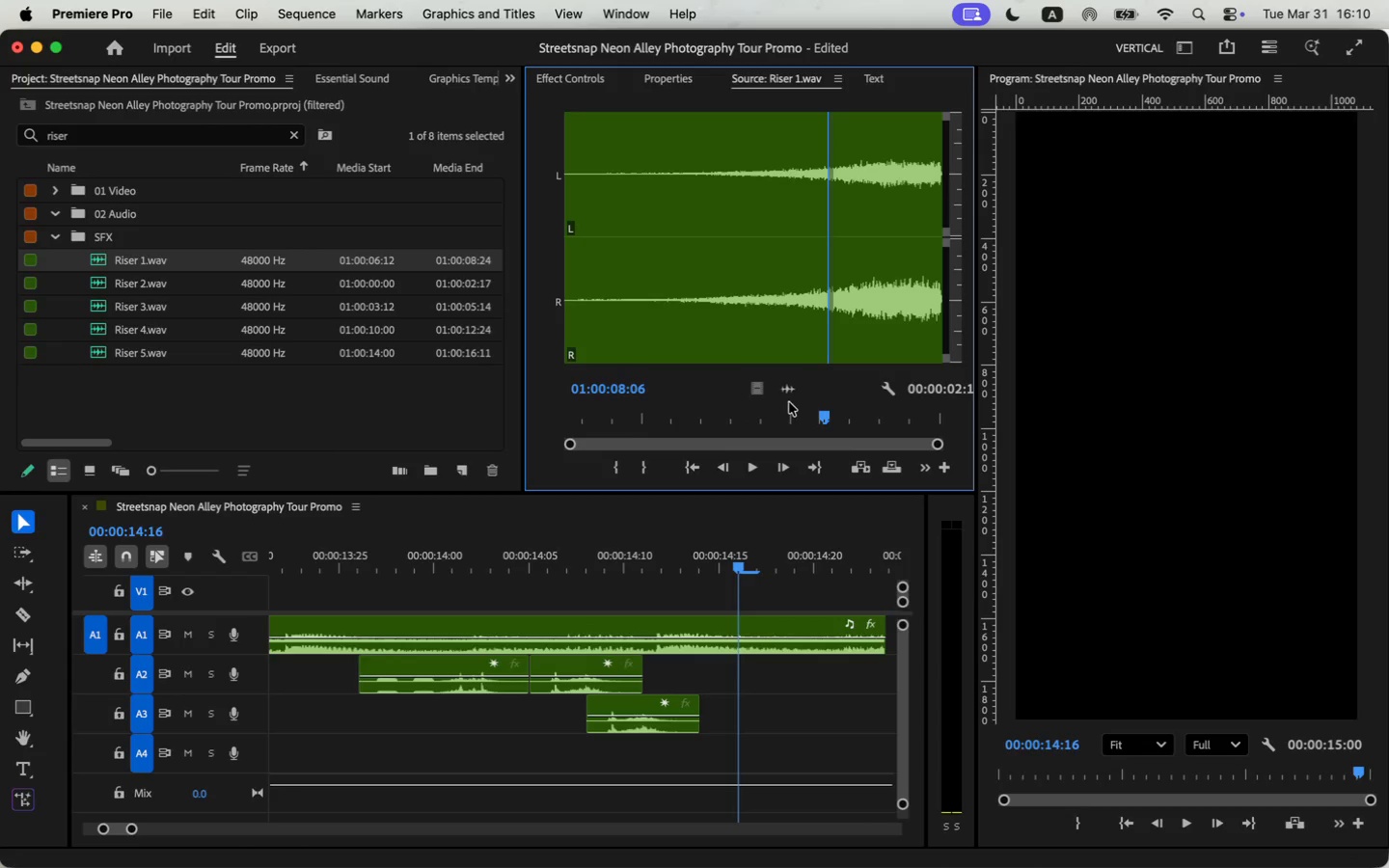 
left_click_drag(start_coordinate=[791, 391], to_coordinate=[370, 748])
 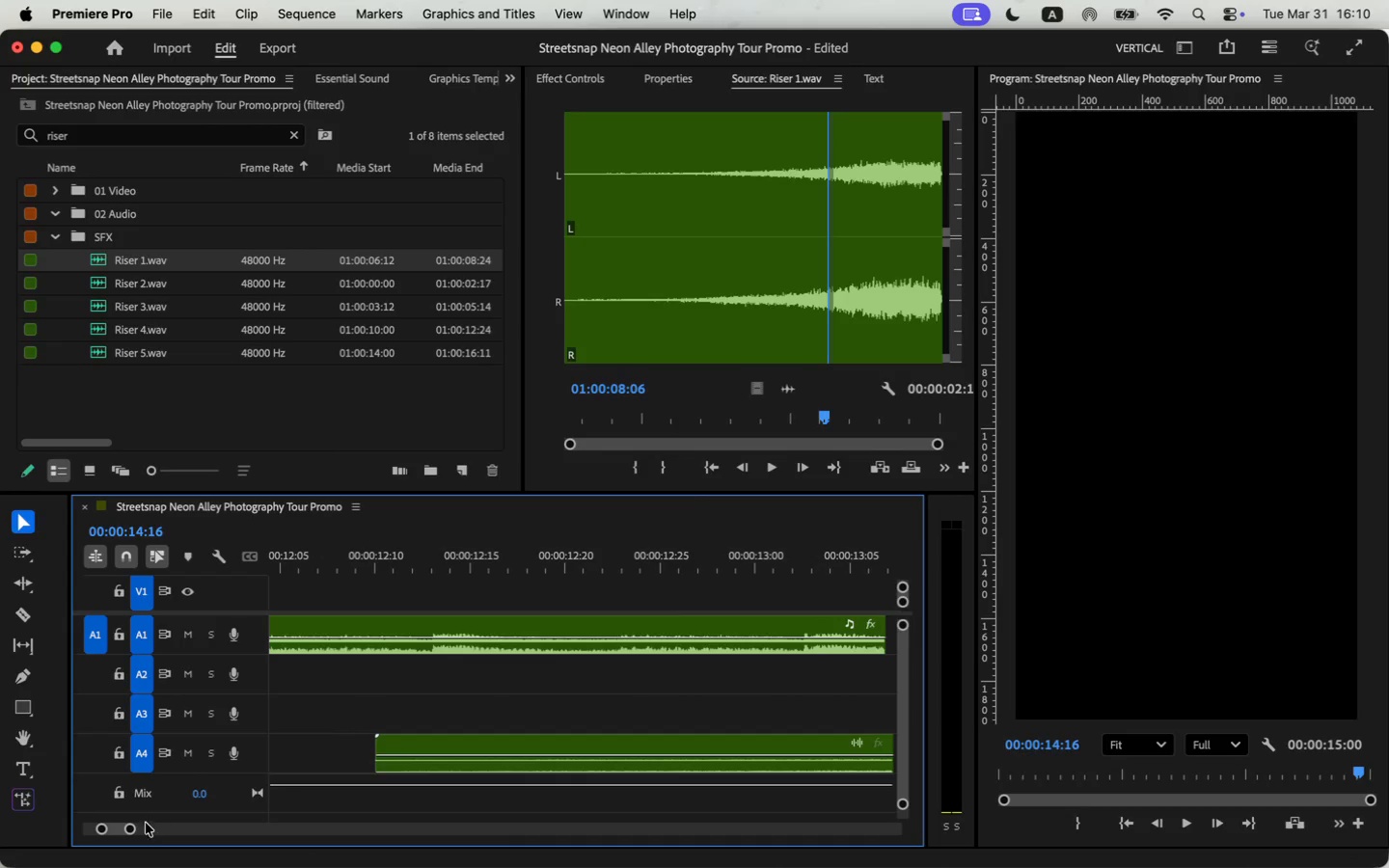 
left_click_drag(start_coordinate=[134, 827], to_coordinate=[168, 835])
 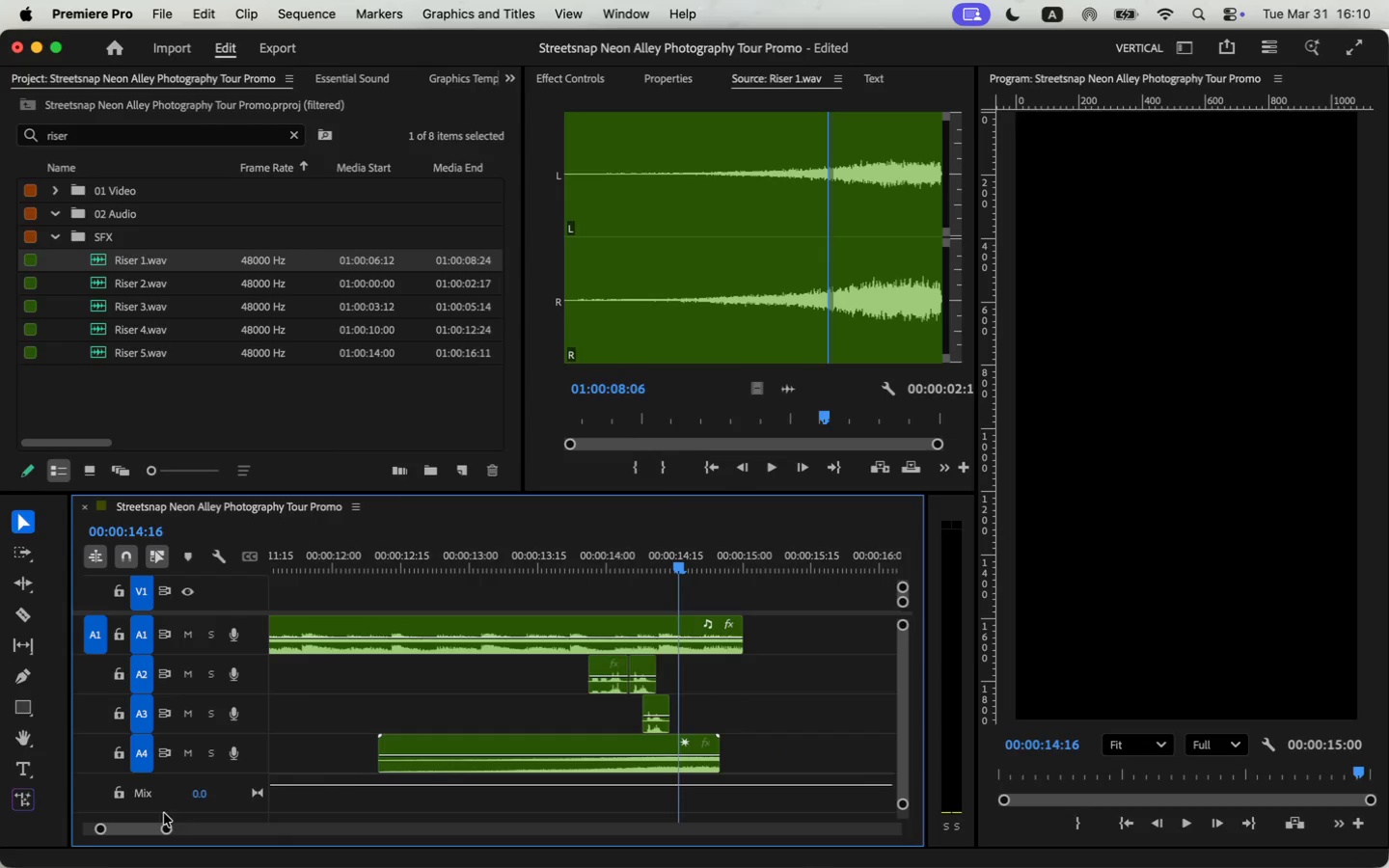 
left_click_drag(start_coordinate=[615, 750], to_coordinate=[601, 749])
 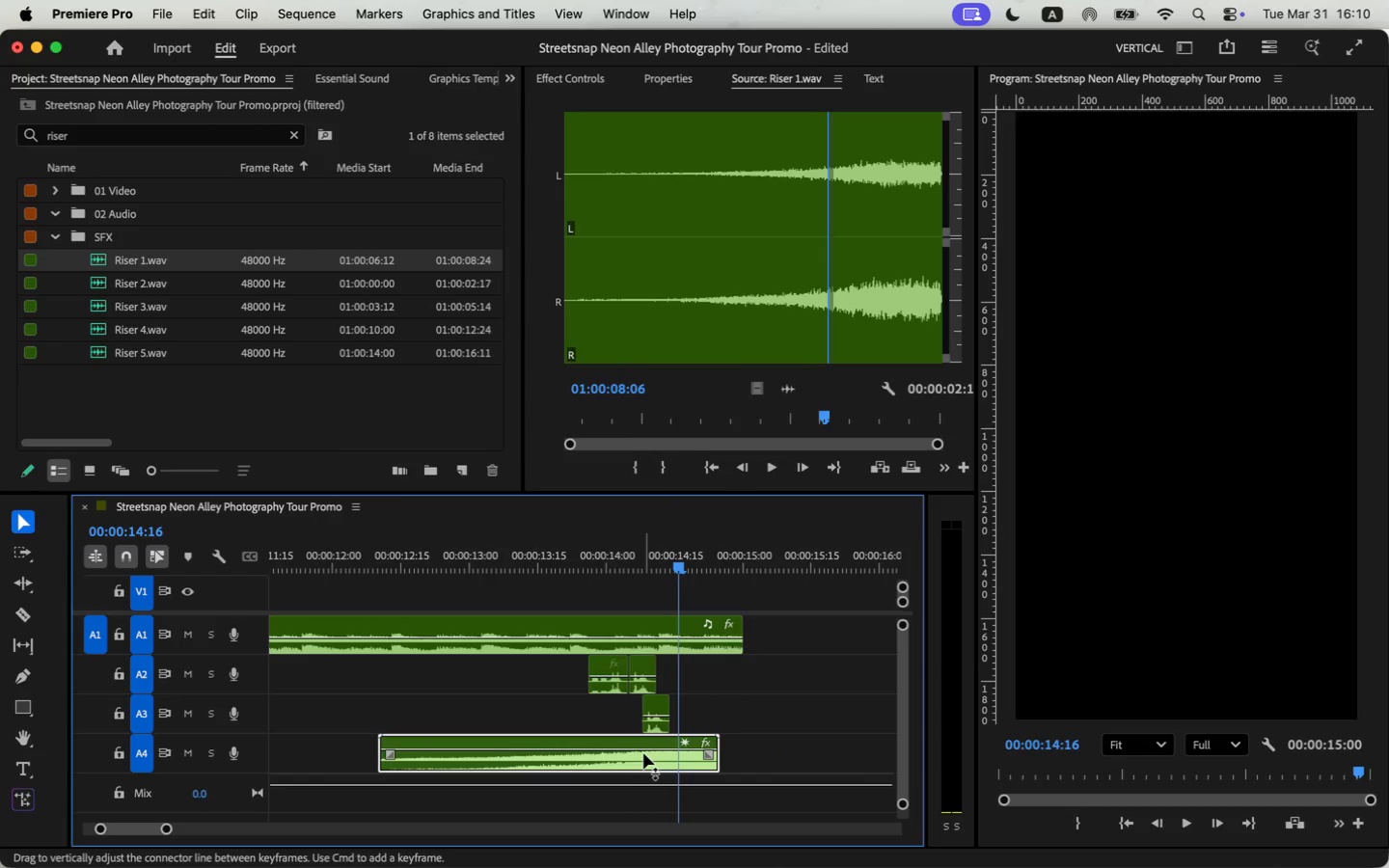 
key(Meta+CommandLeft)
 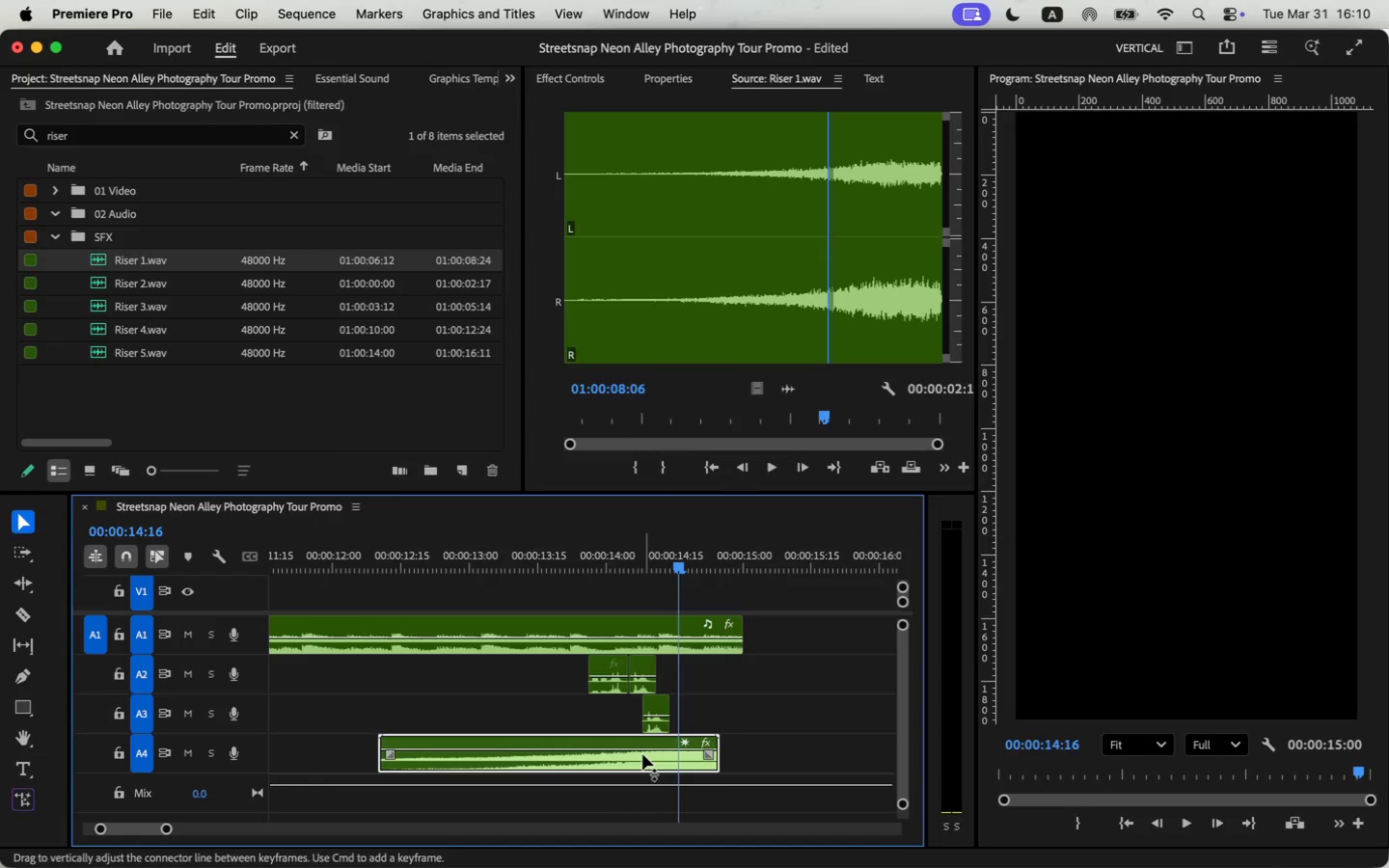 
key(Meta+Z)
 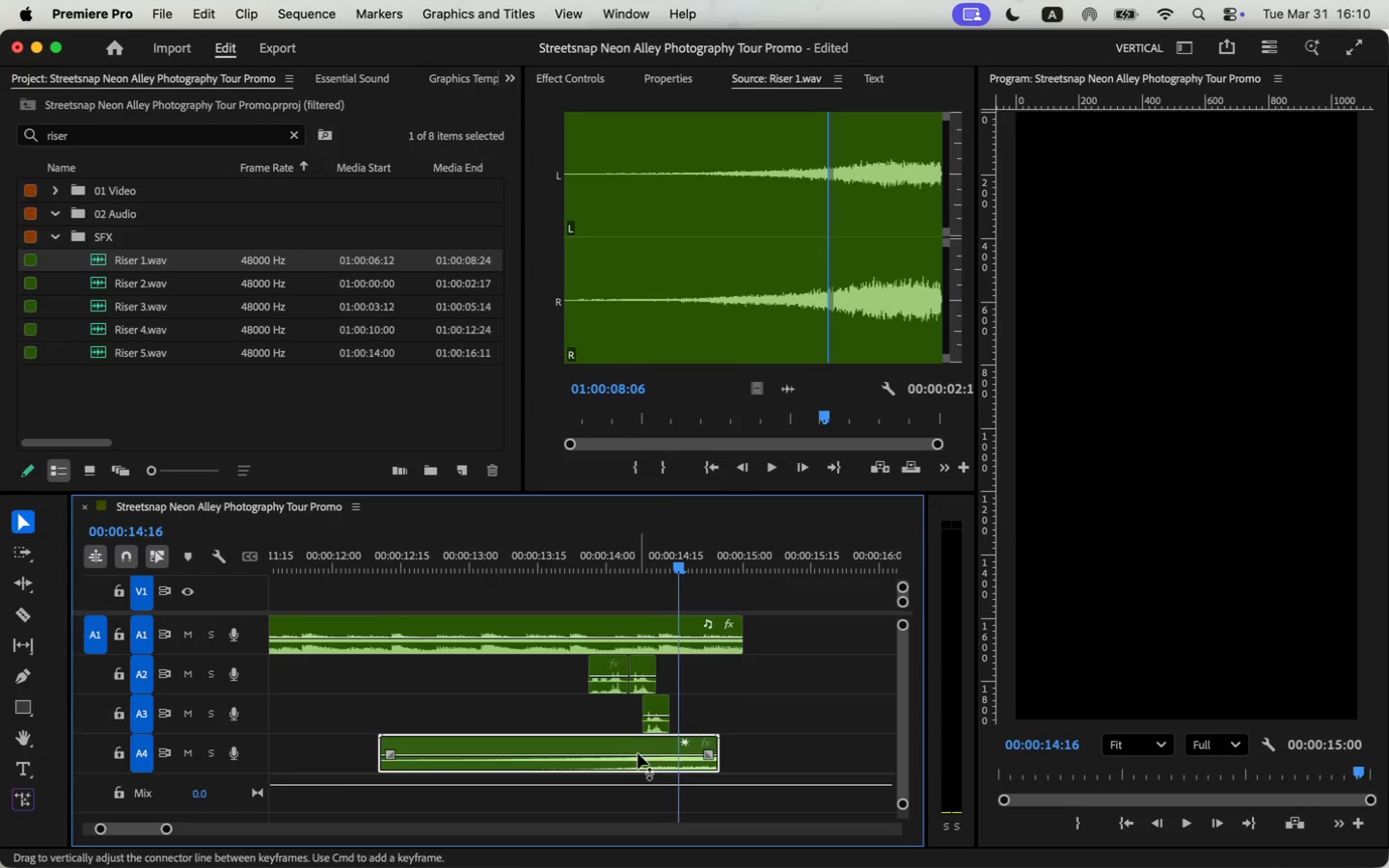 
left_click_drag(start_coordinate=[640, 747], to_coordinate=[595, 746])
 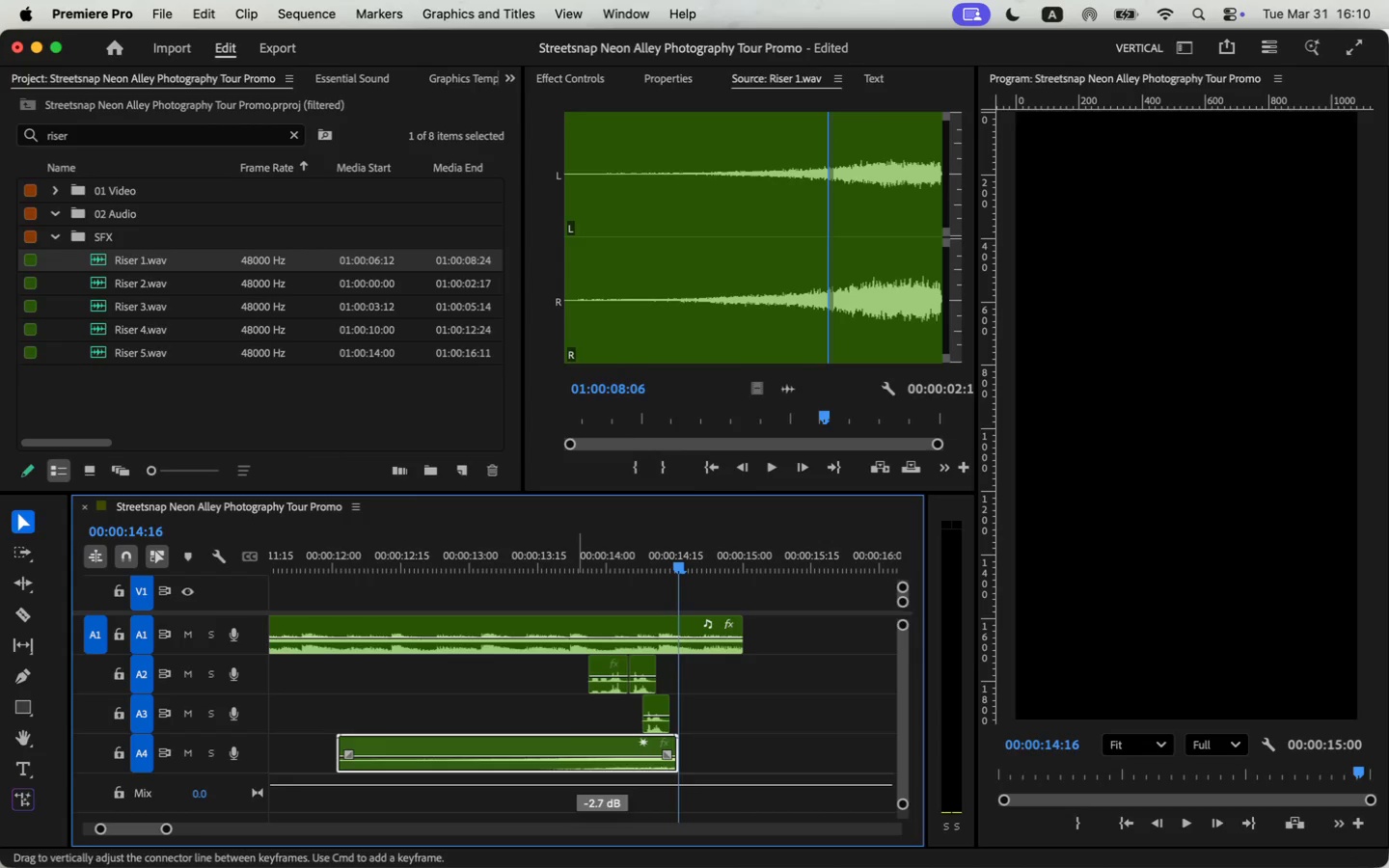 
scroll: coordinate [731, 721], scroll_direction: down, amount: 5.0
 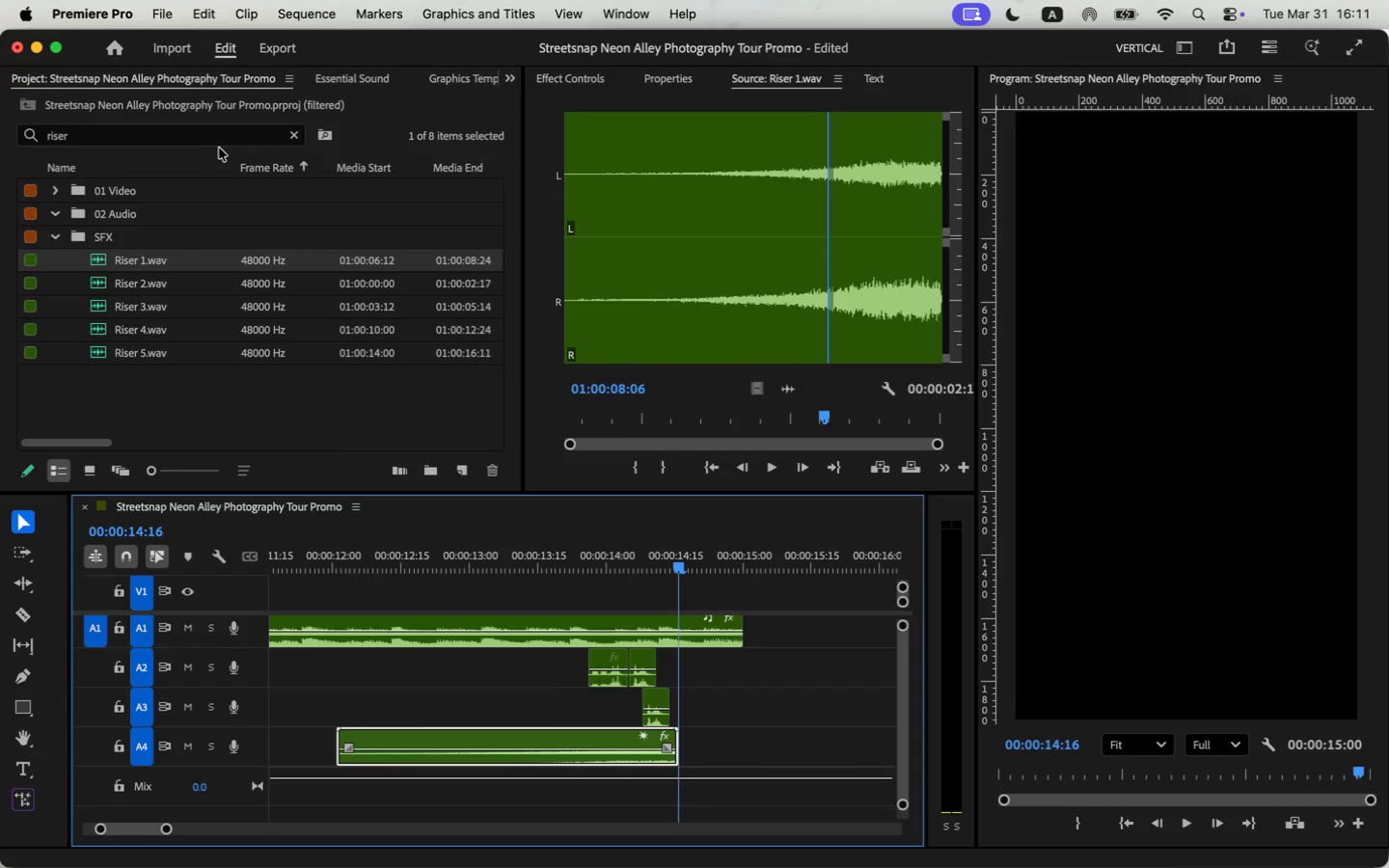 
double_click([222, 142])
 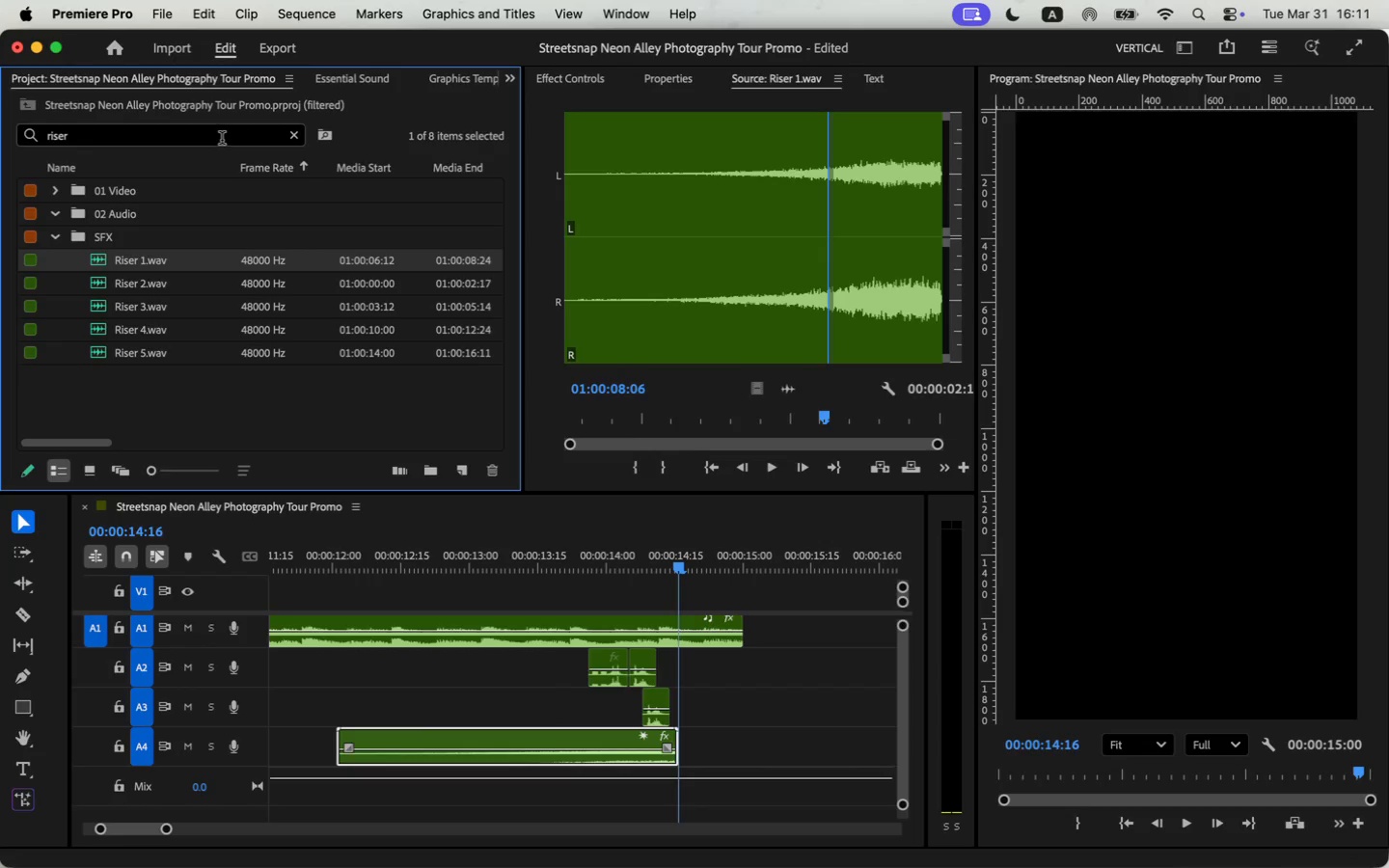 
double_click([222, 140])
 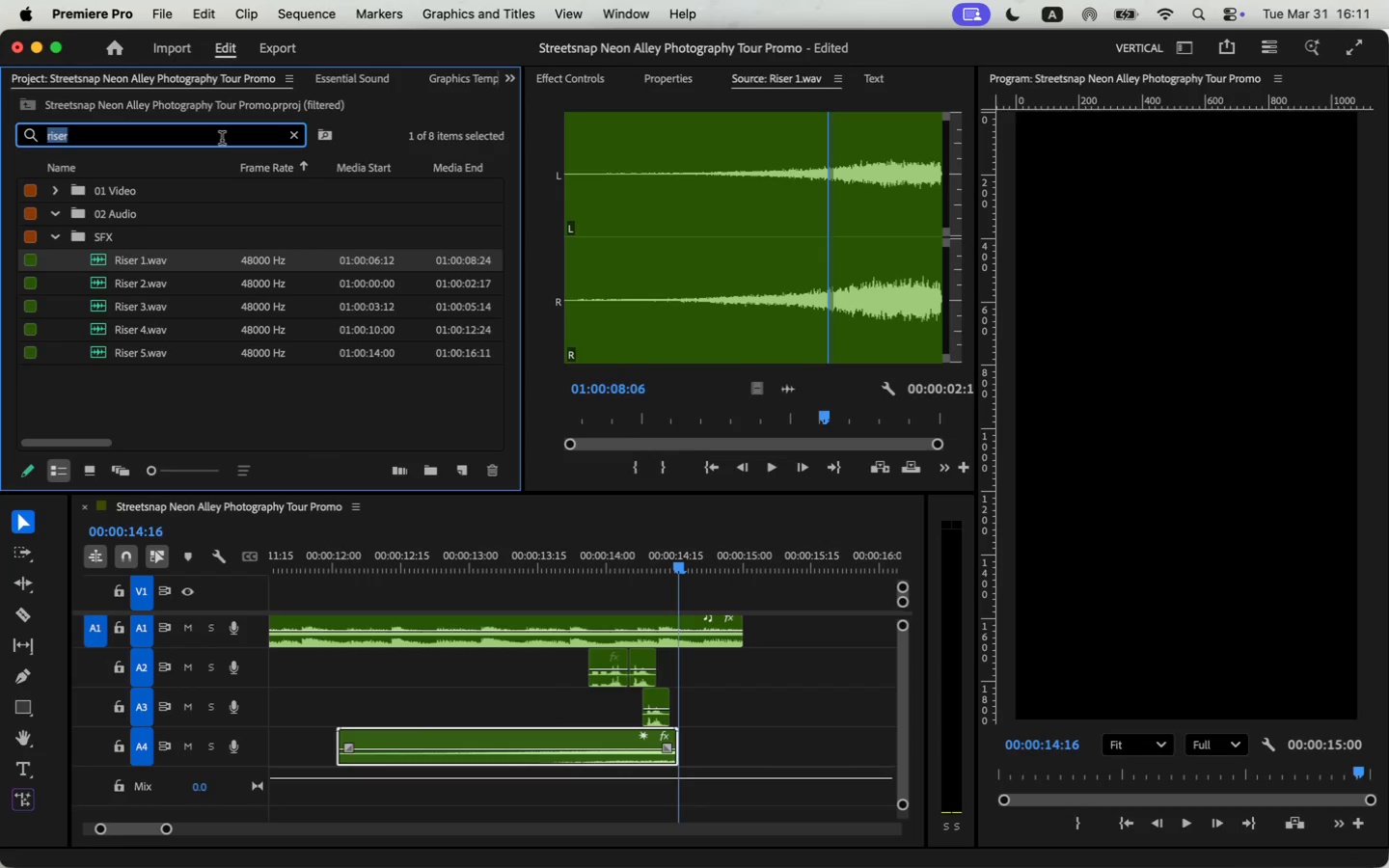 
type(impact)
 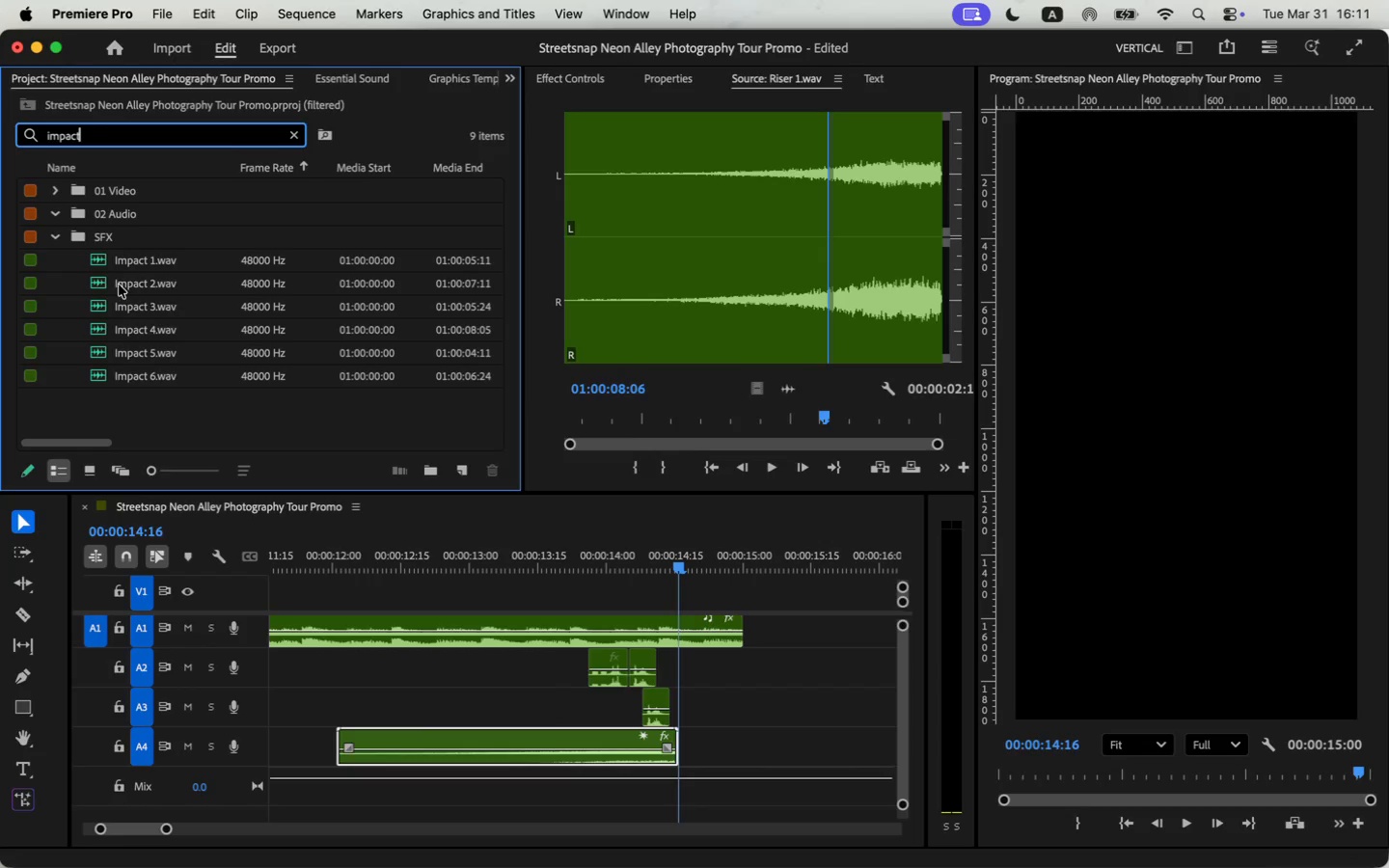 
double_click([95, 259])
 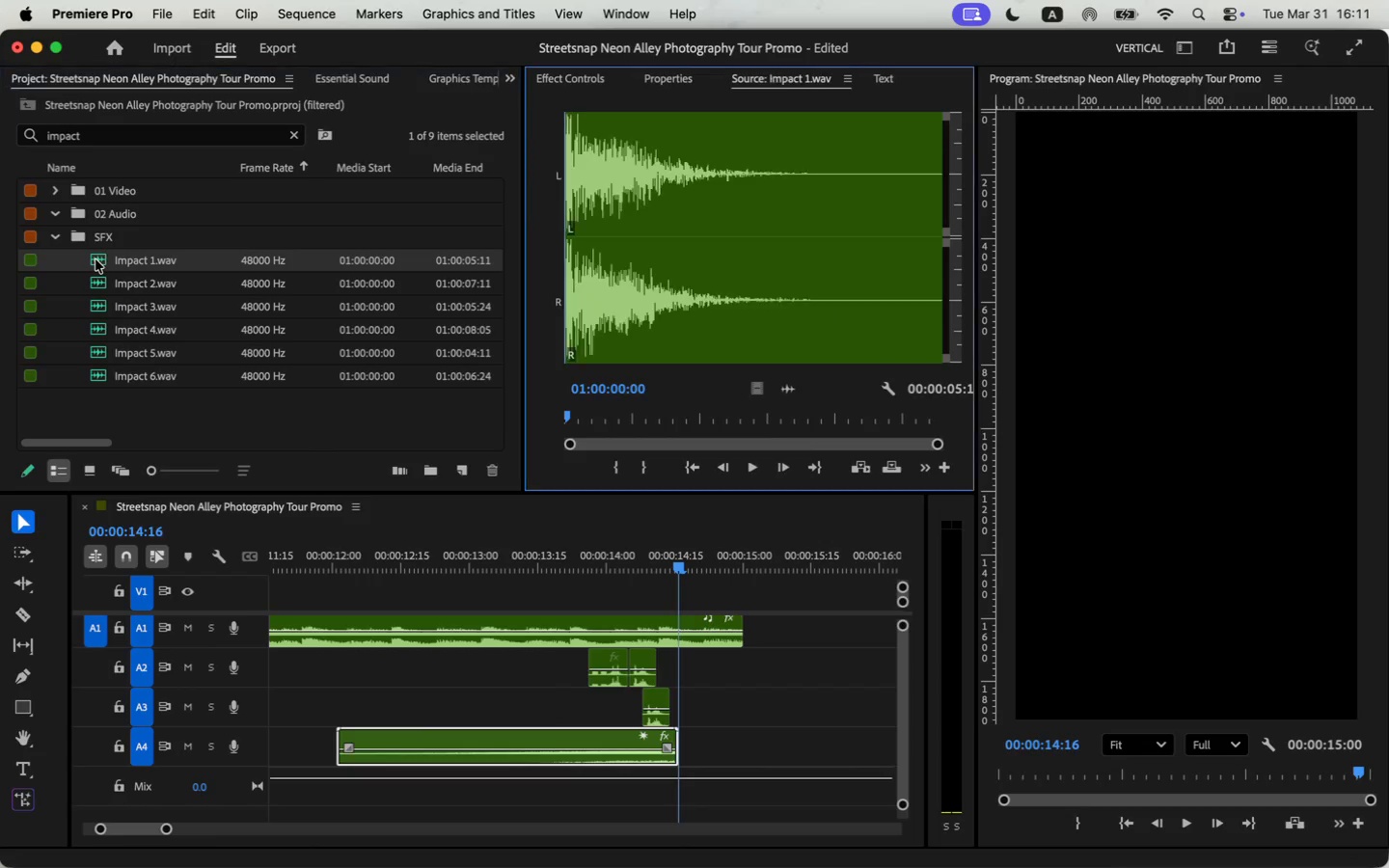 
key(Space)
 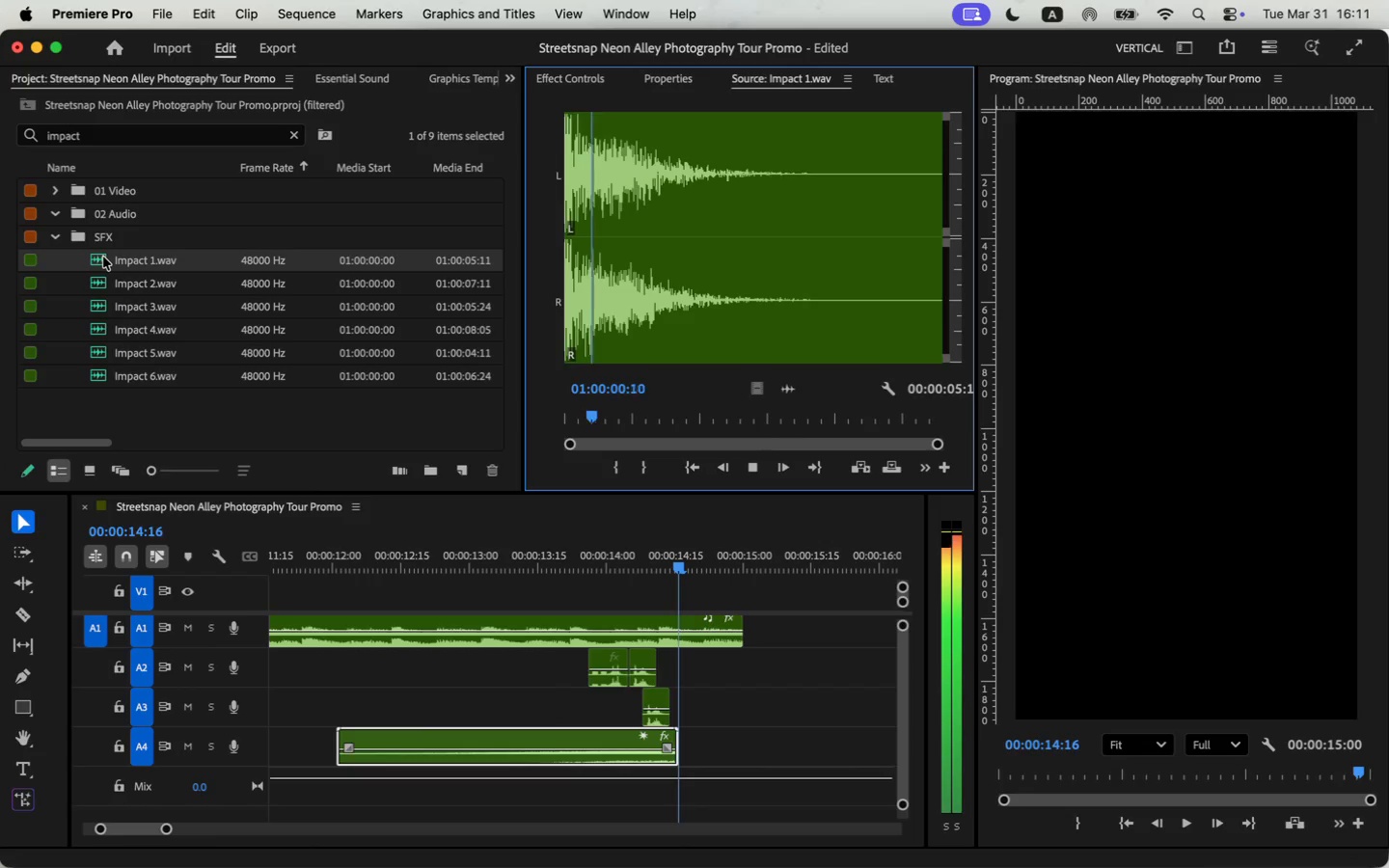 
key(Space)
 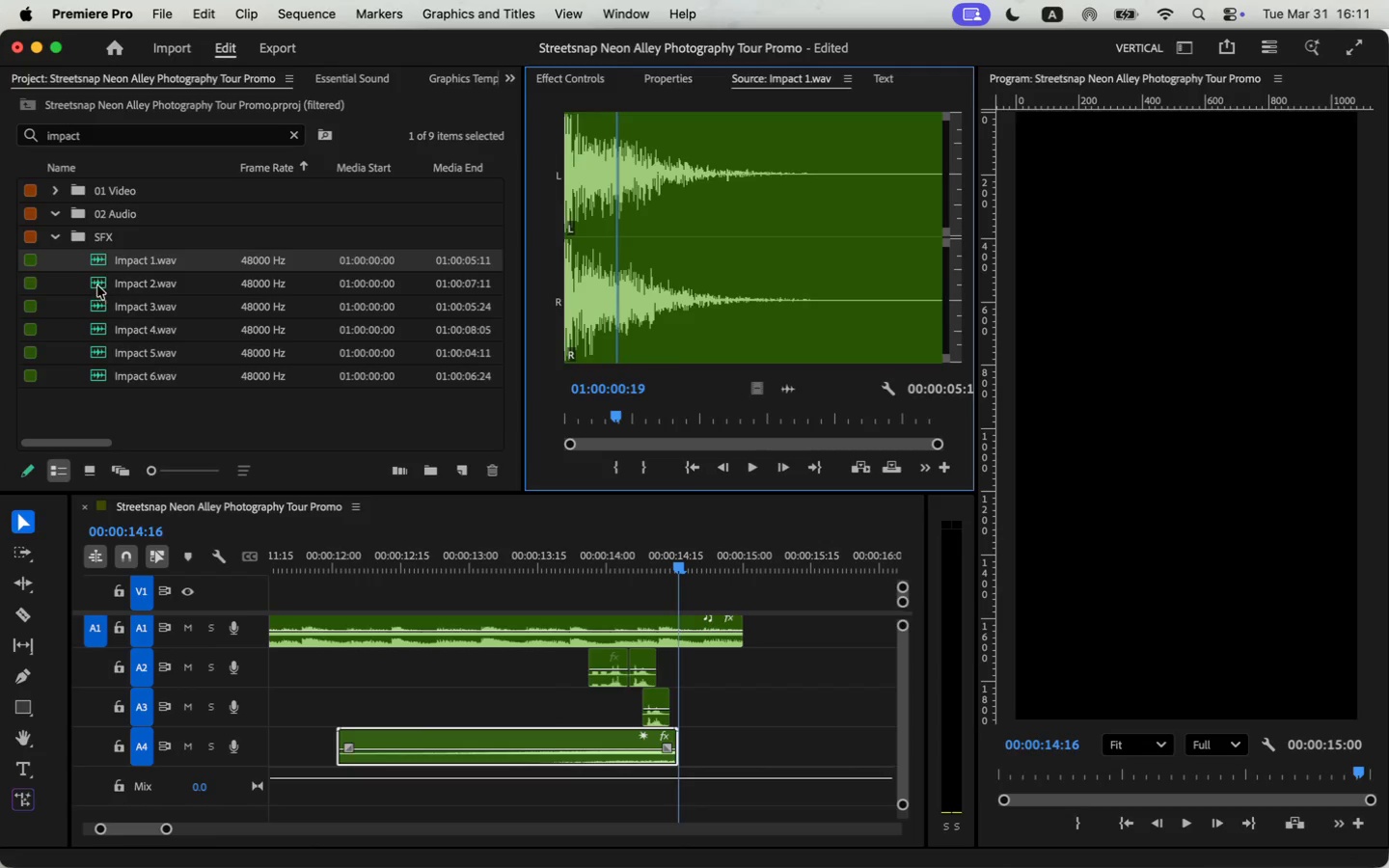 
double_click([97, 285])
 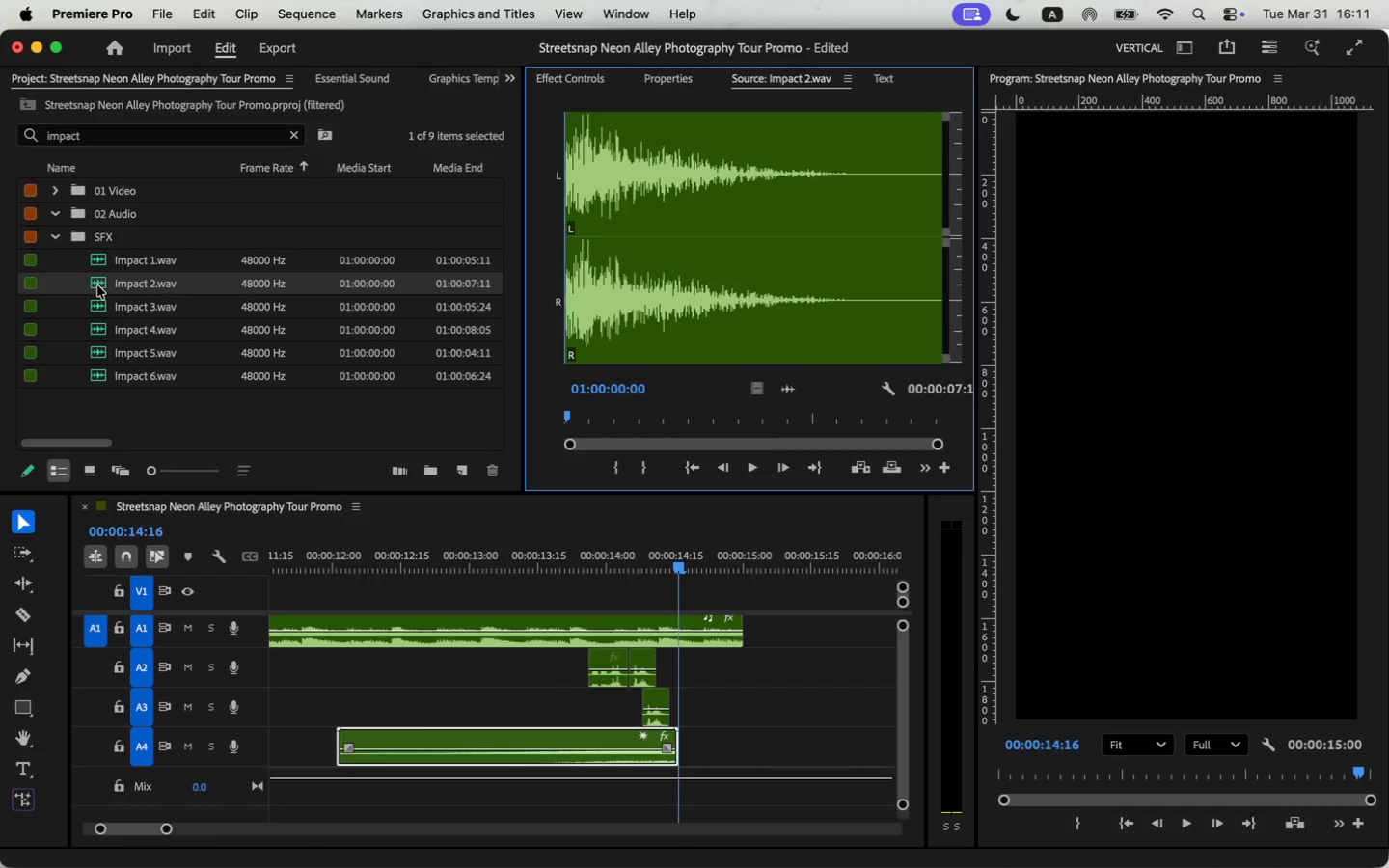 
key(Space)
 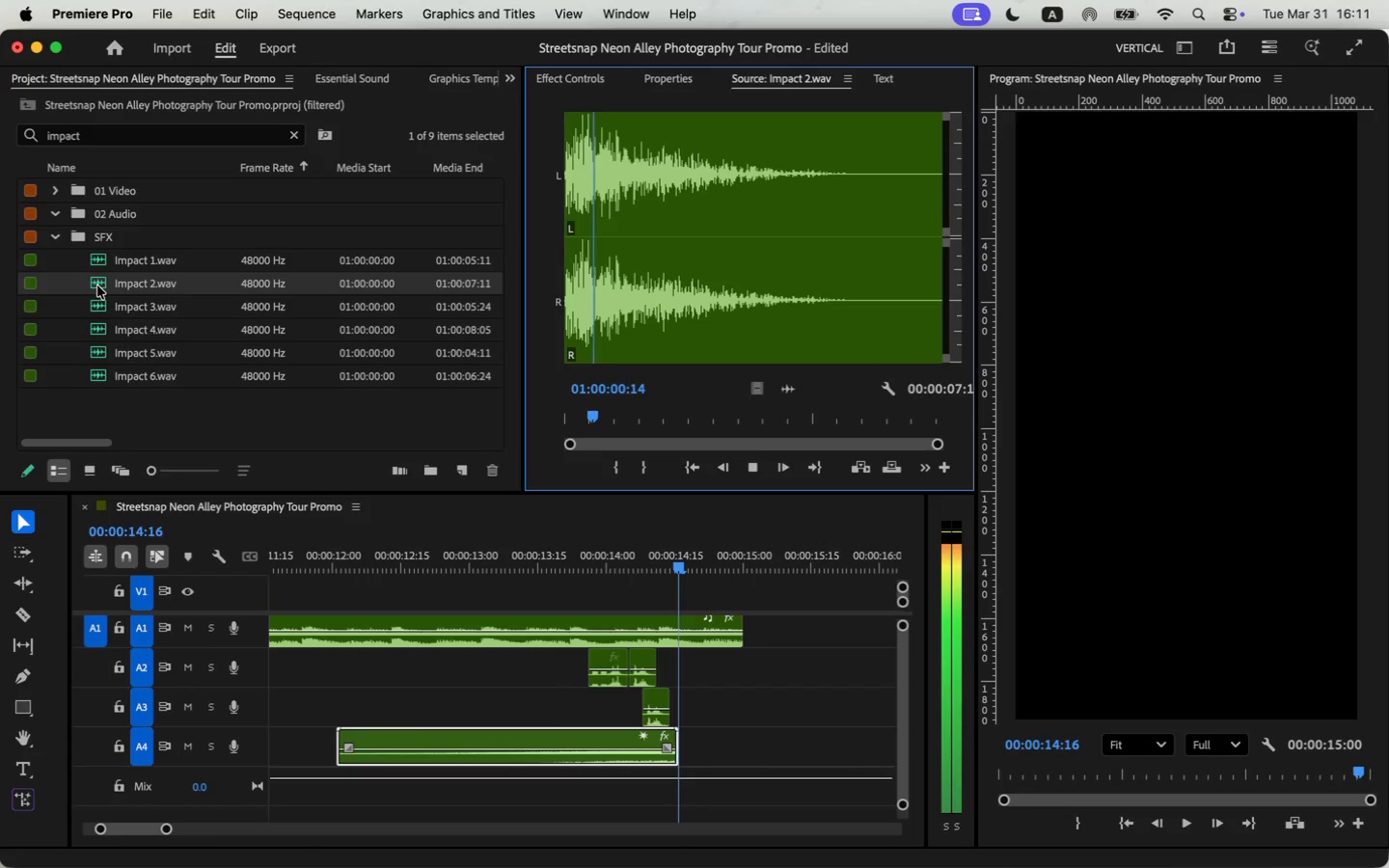 
key(Space)
 